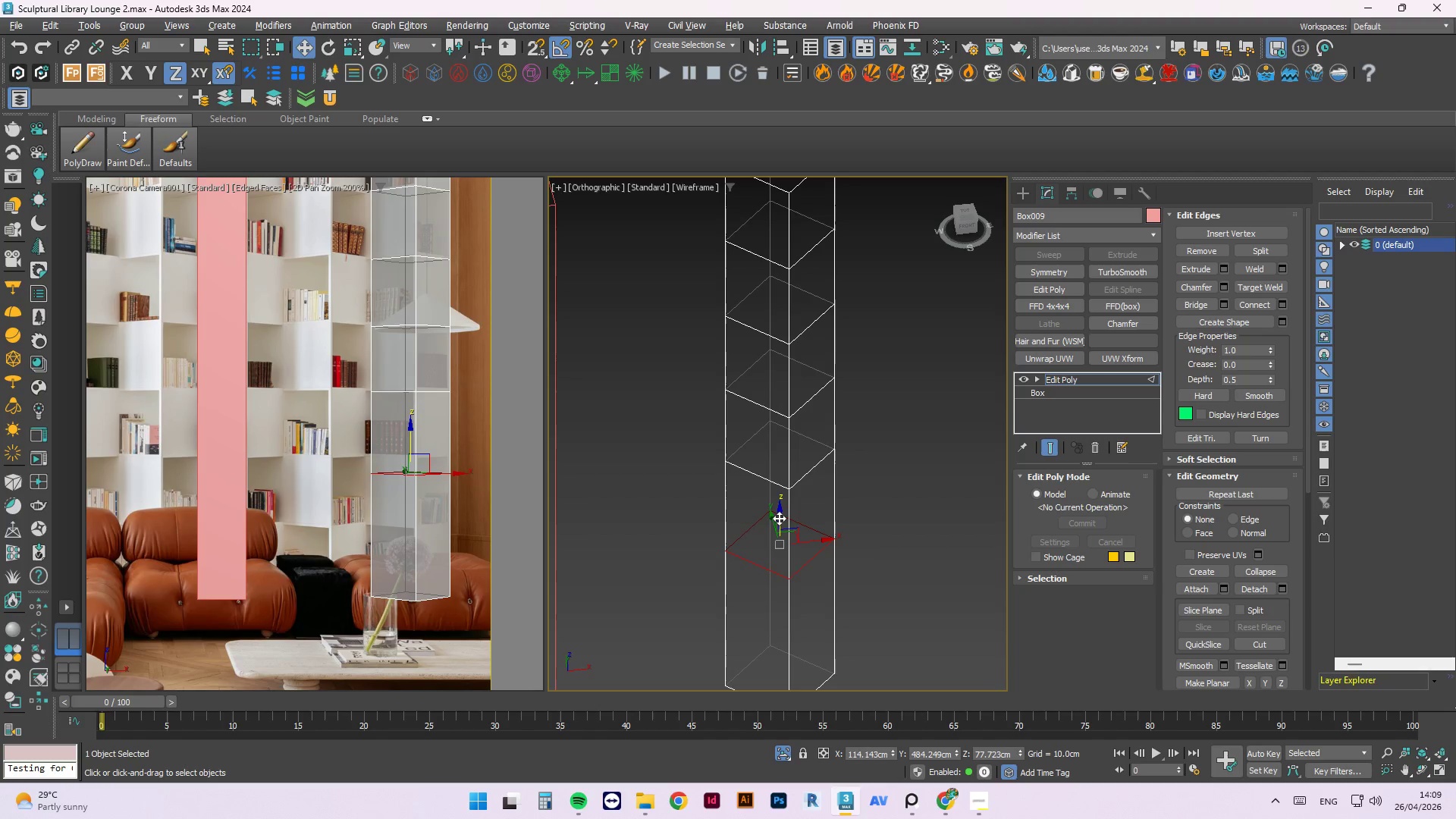 
left_click_drag(start_coordinate=[779, 517], to_coordinate=[778, 503])
 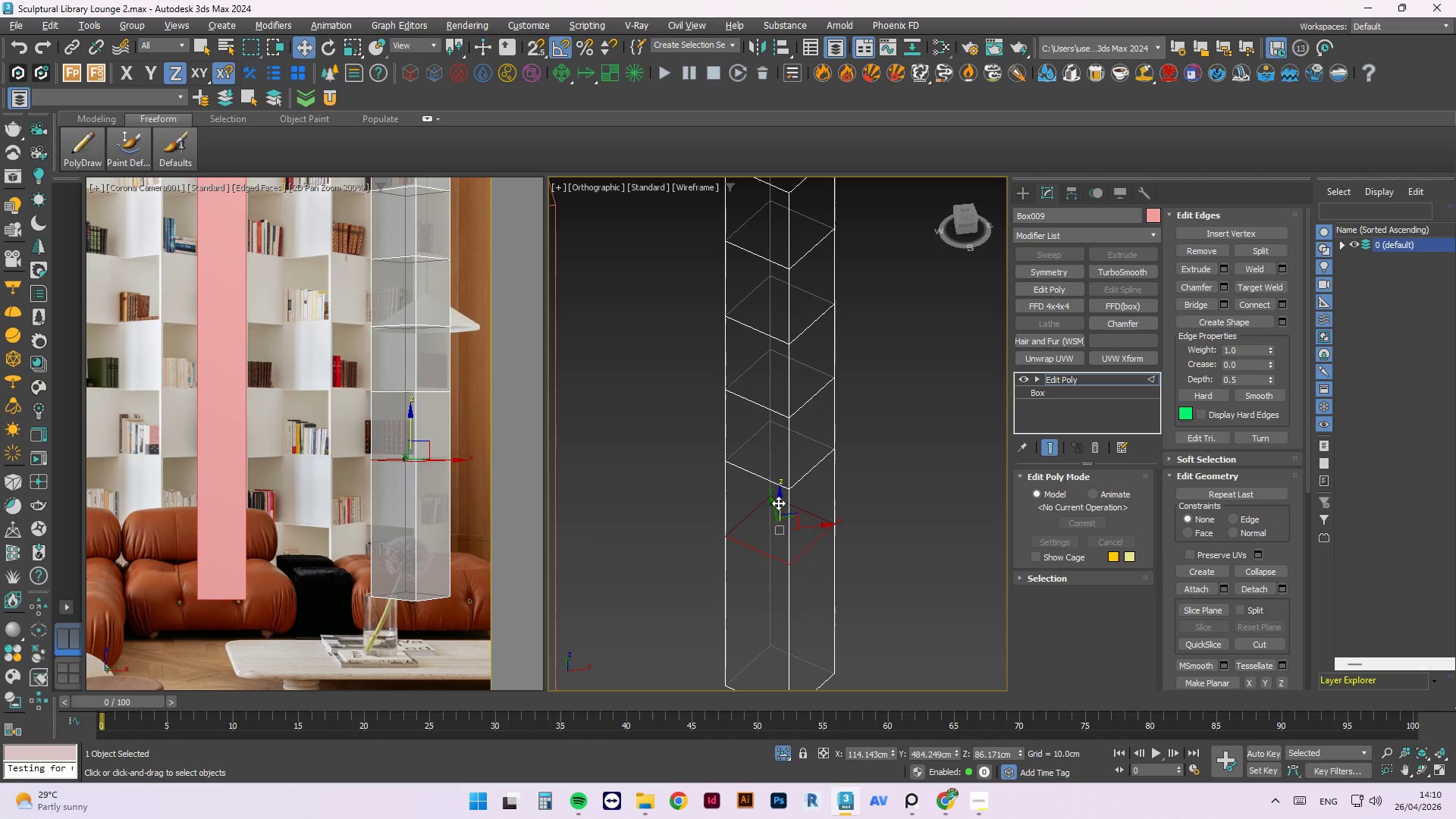 
key(Alt+1)
 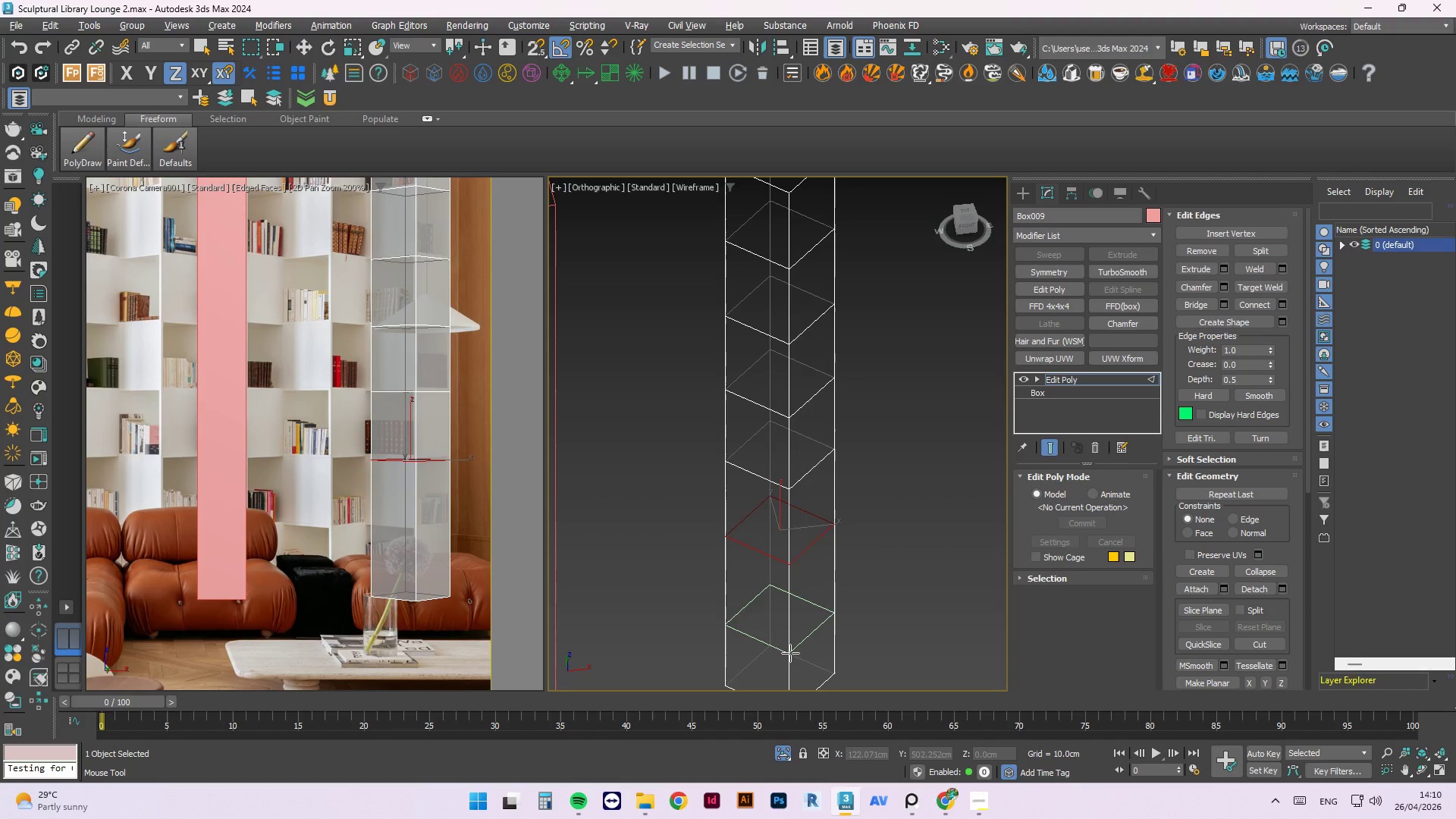 
left_click([790, 651])
 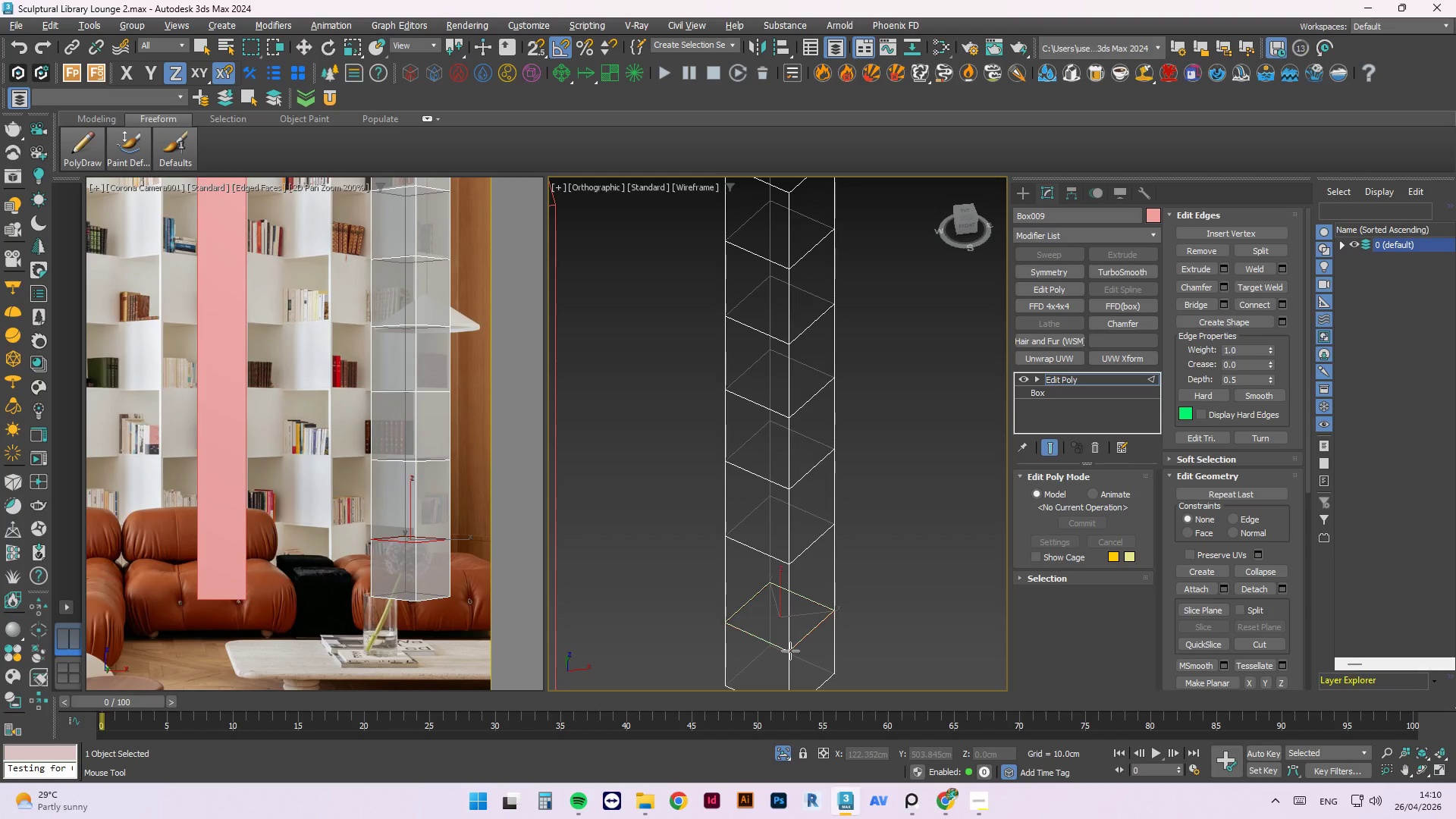 
key(W)
 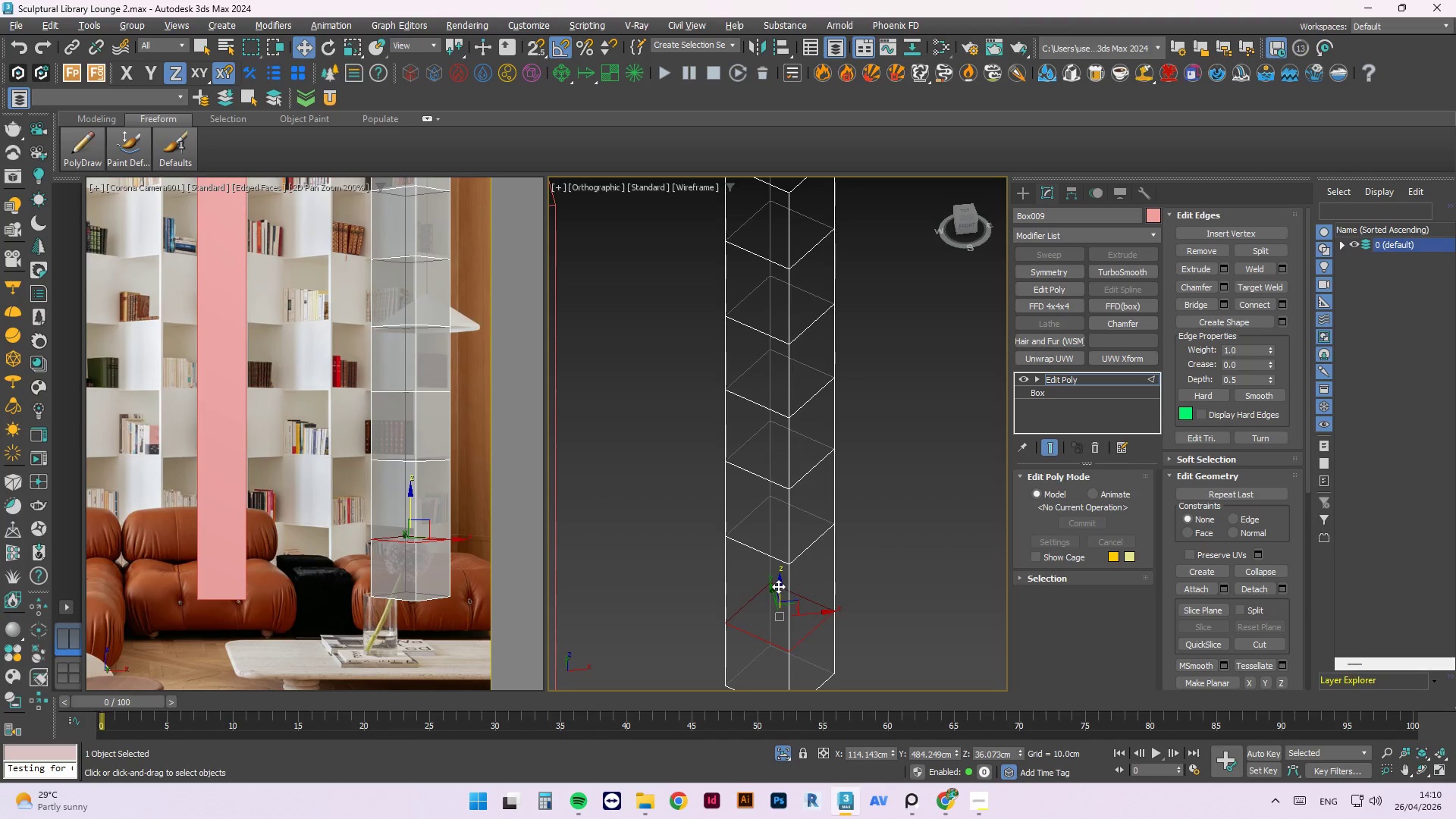 
left_click_drag(start_coordinate=[781, 588], to_coordinate=[783, 573])
 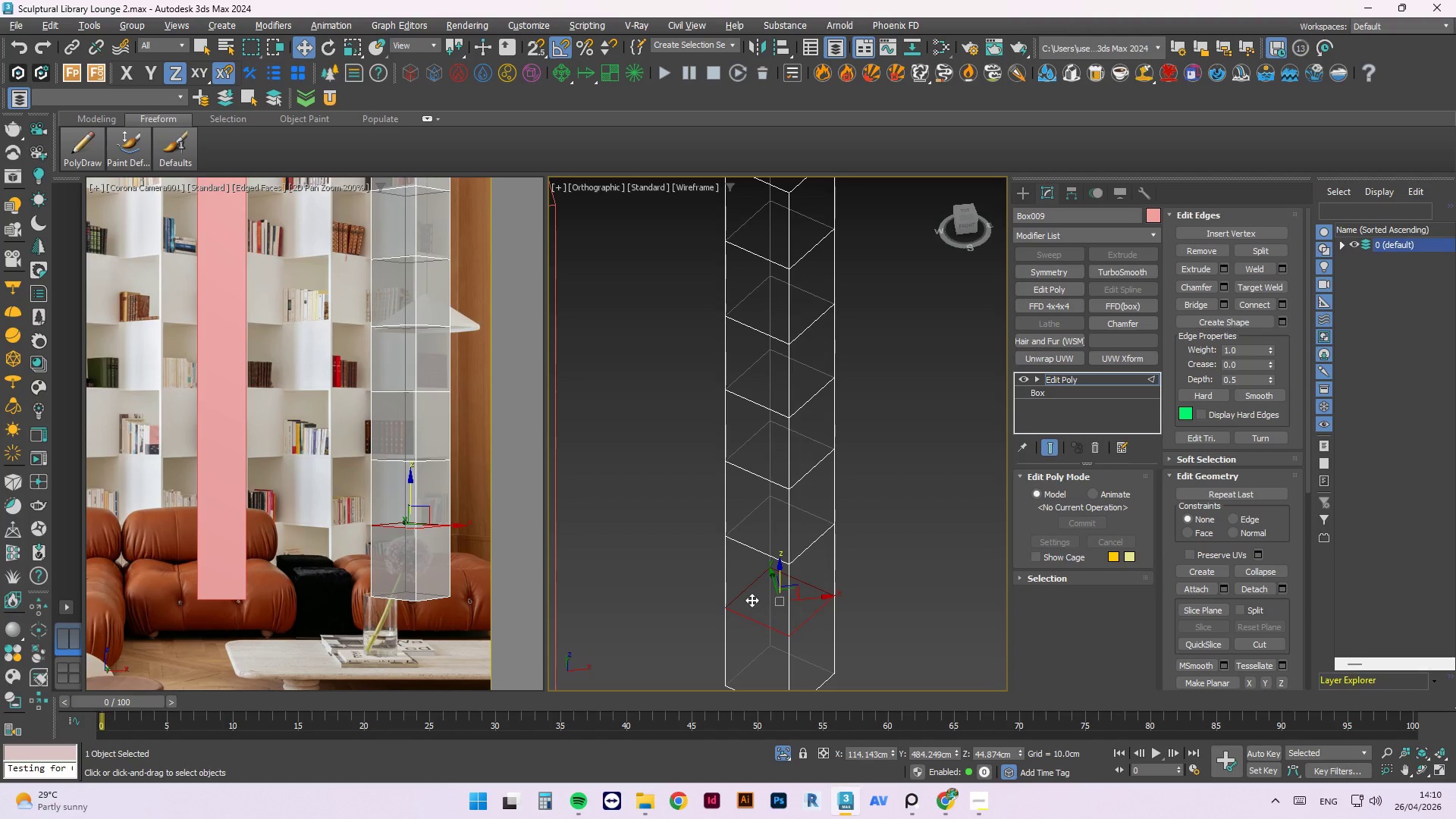 
scroll: coordinate [450, 405], scroll_direction: down, amount: 2.0
 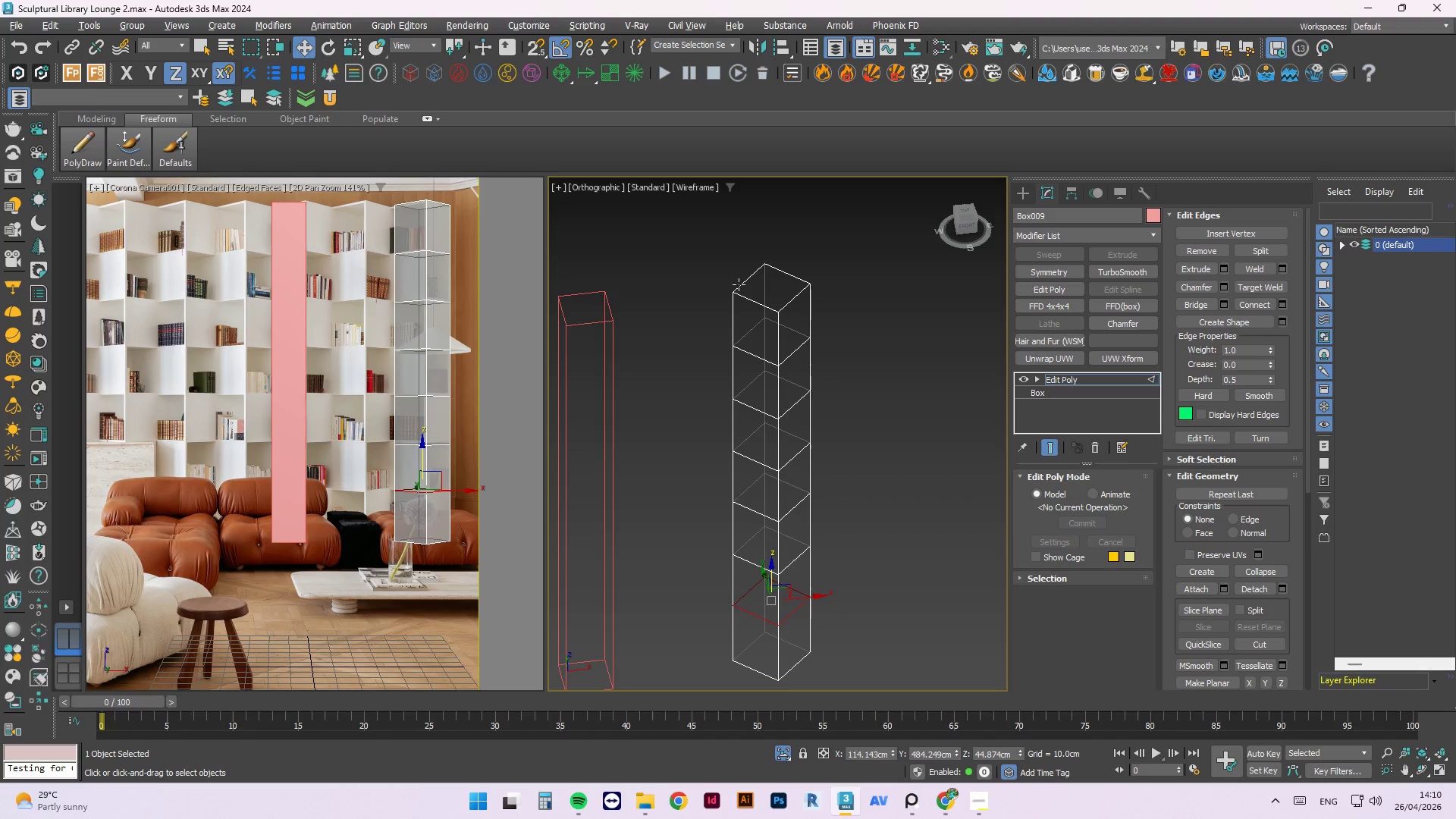 
scroll: coordinate [795, 324], scroll_direction: up, amount: 2.0
 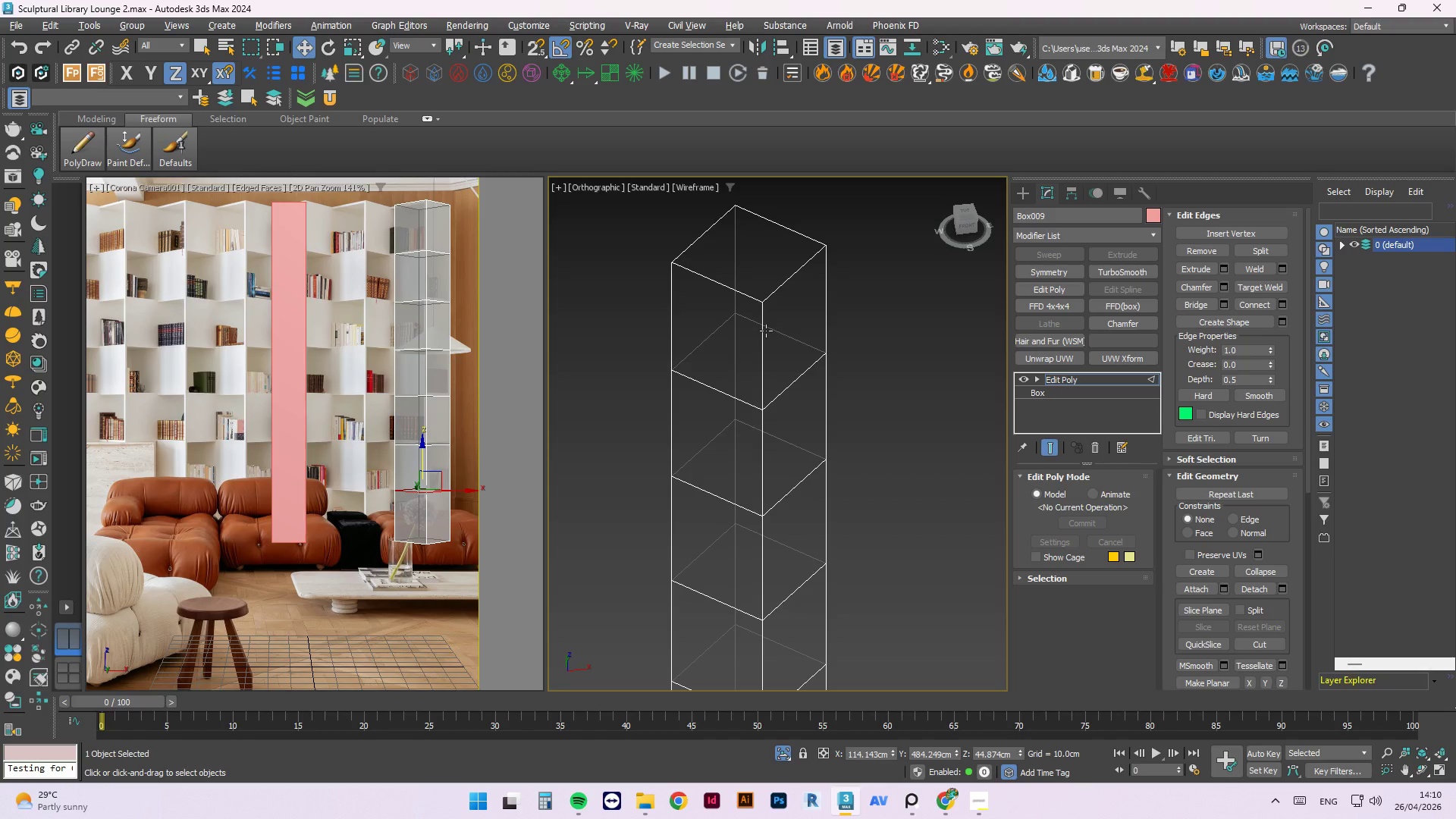 
key(4)
 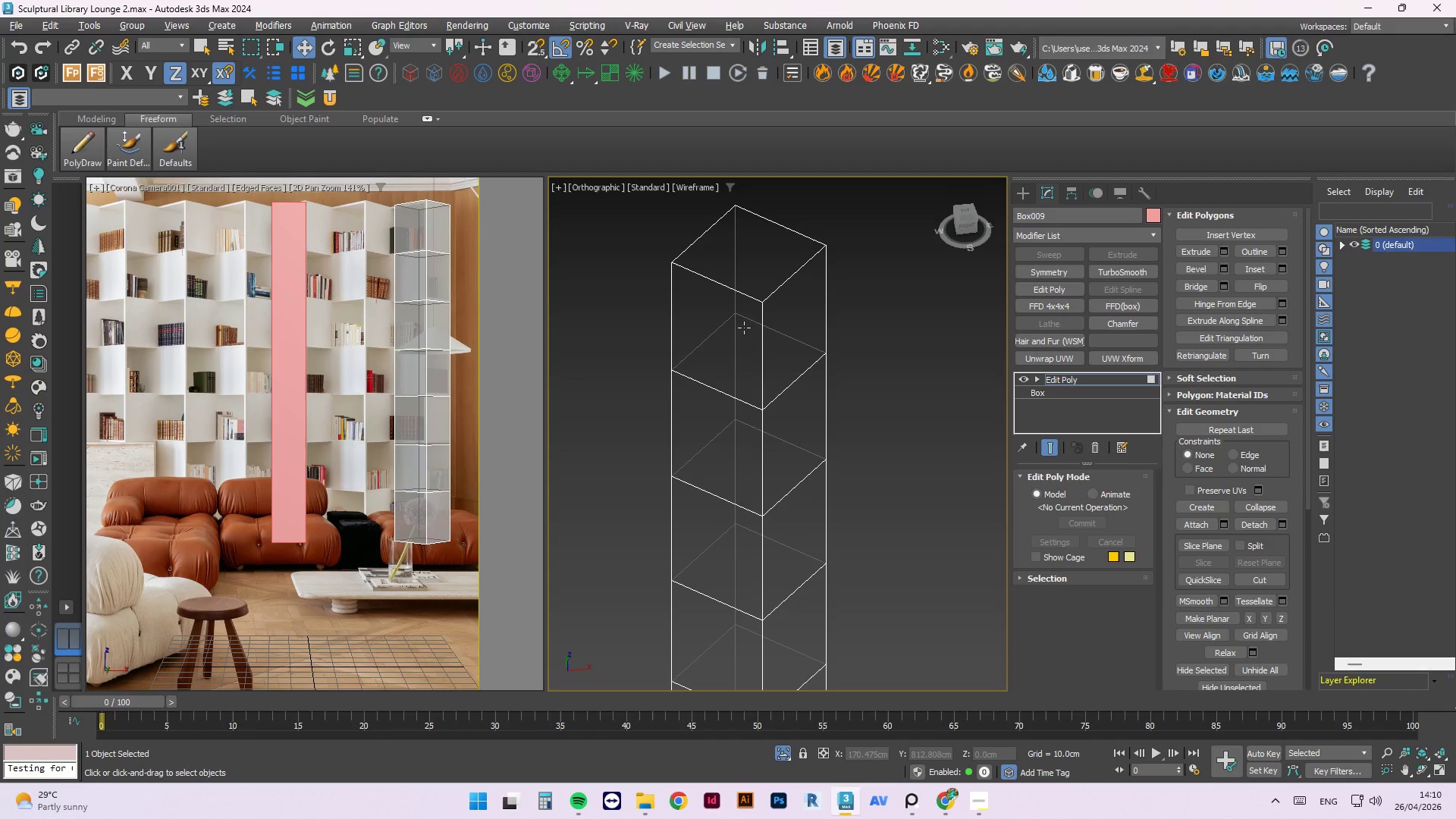 
left_click([744, 328])
 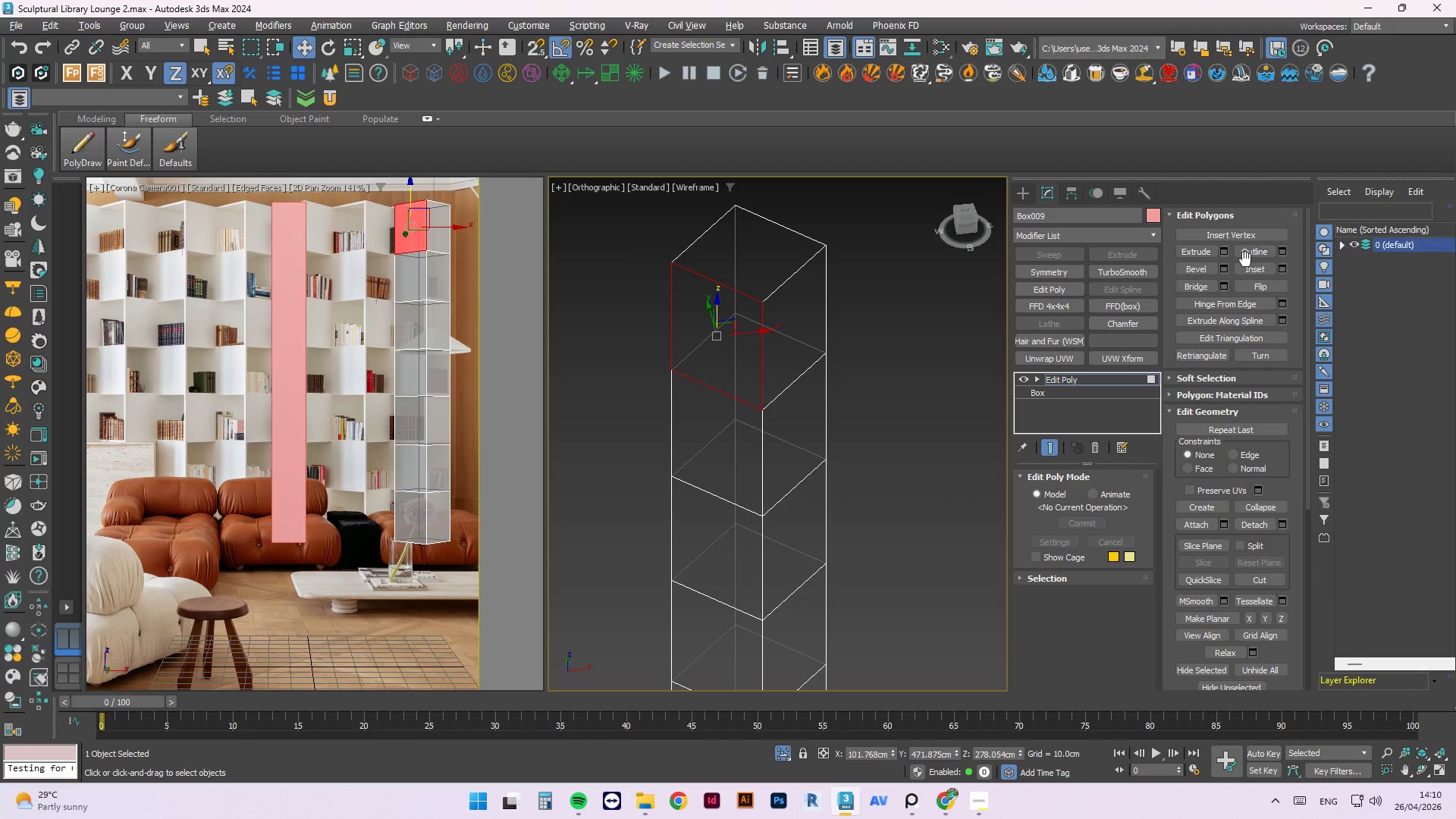 
left_click([1280, 265])
 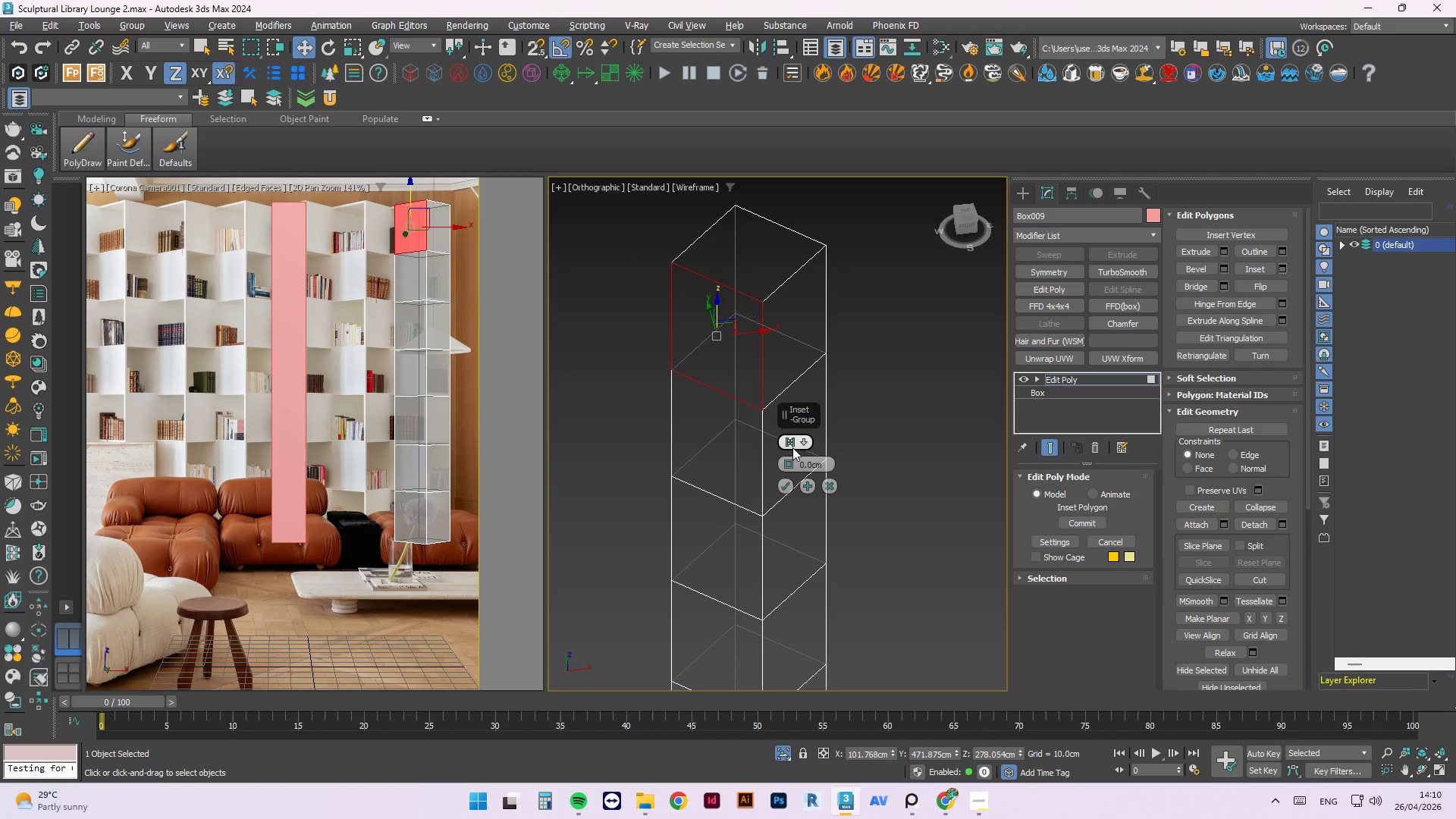 
left_click([792, 441])
 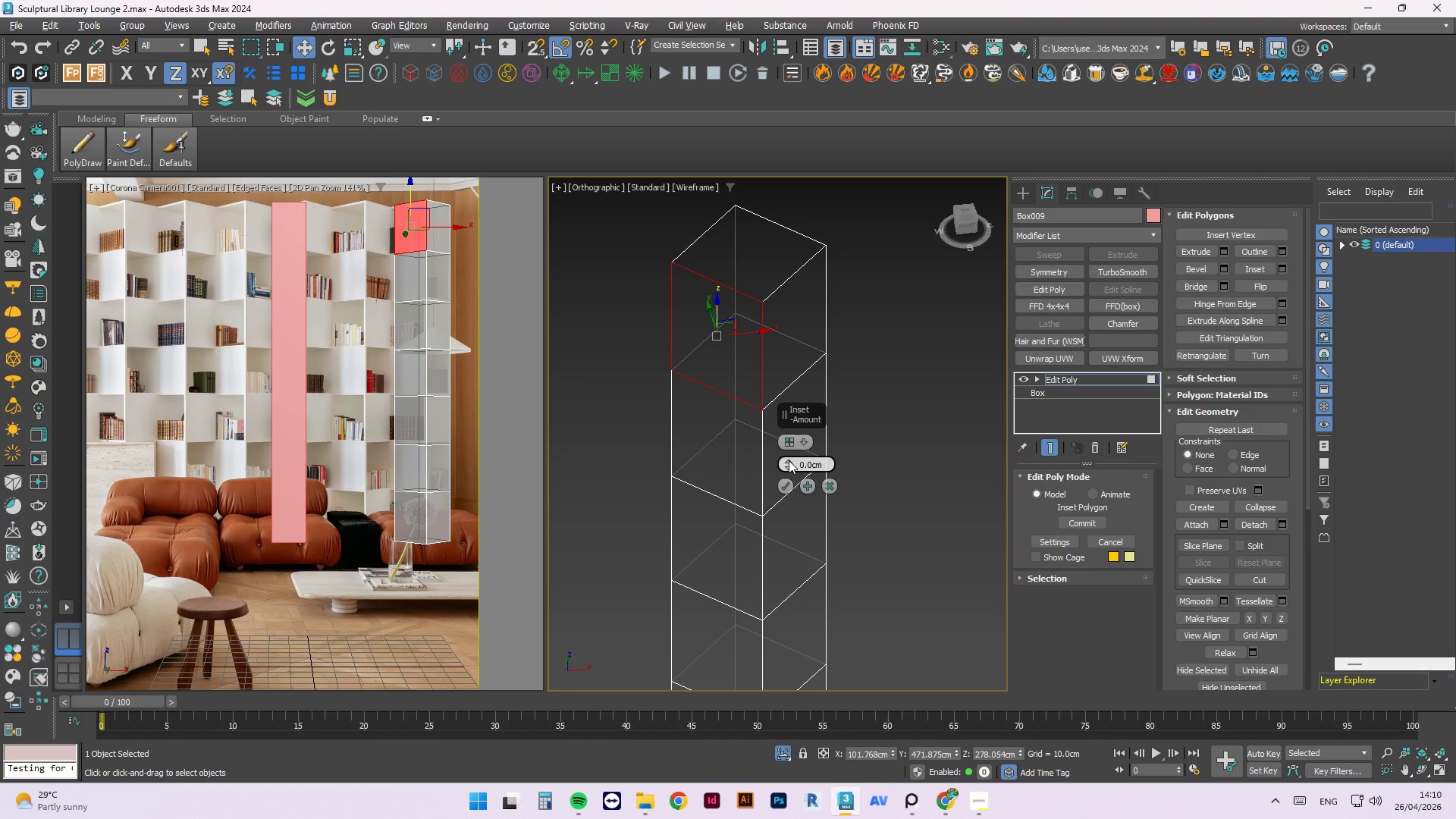 
left_click_drag(start_coordinate=[789, 460], to_coordinate=[783, 454])
 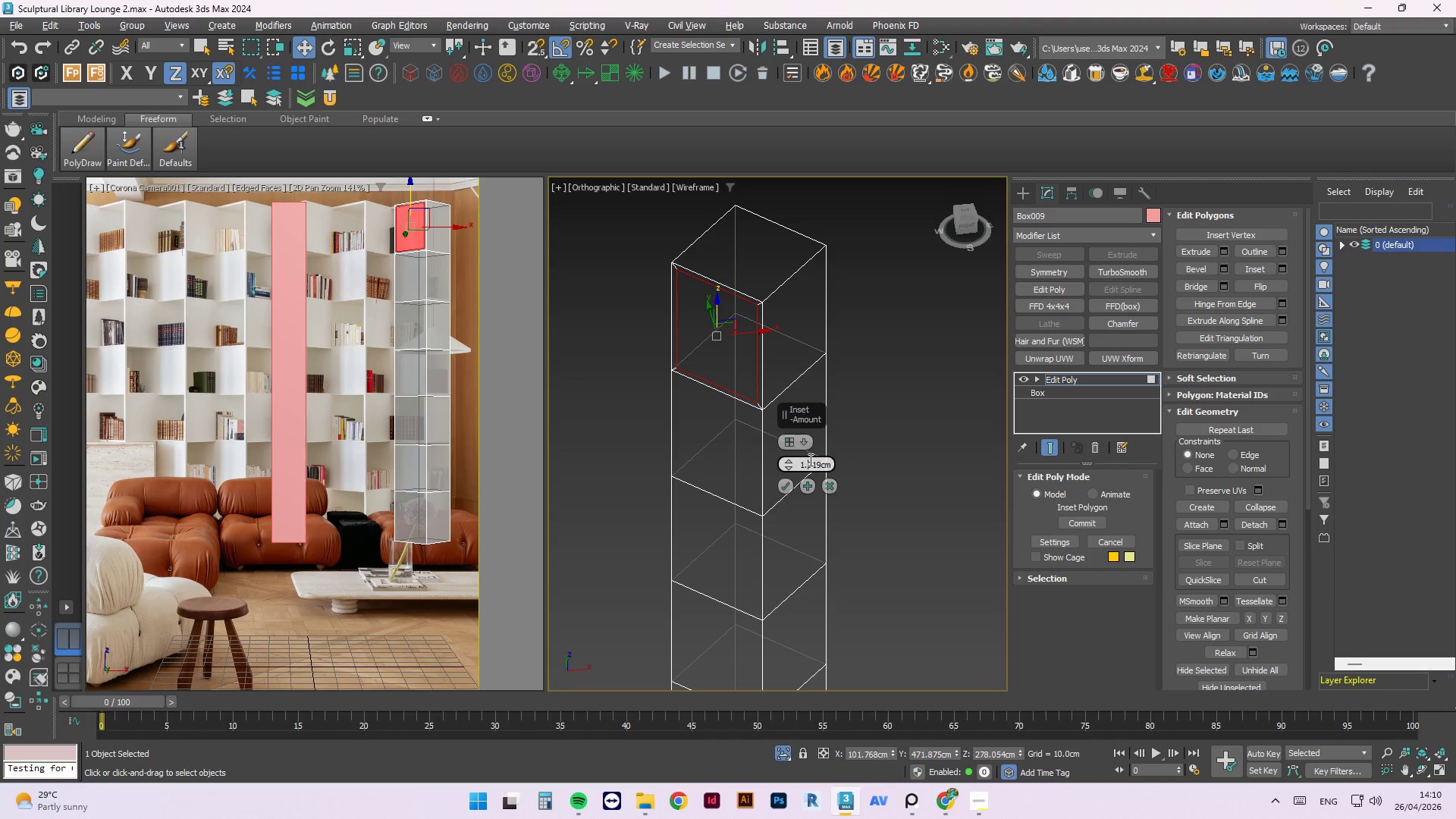 
double_click([809, 460])
 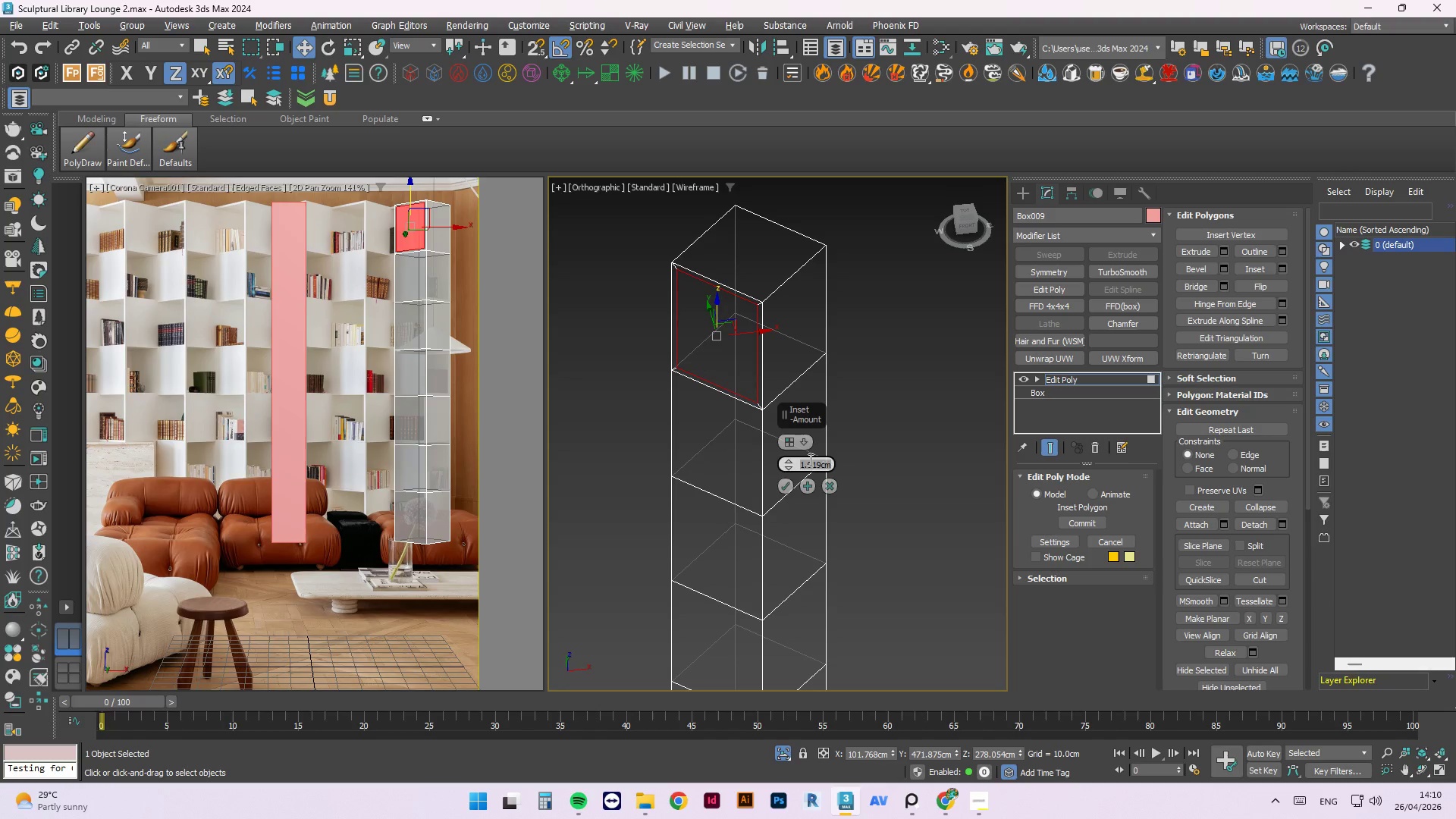 
key(Numpad2)
 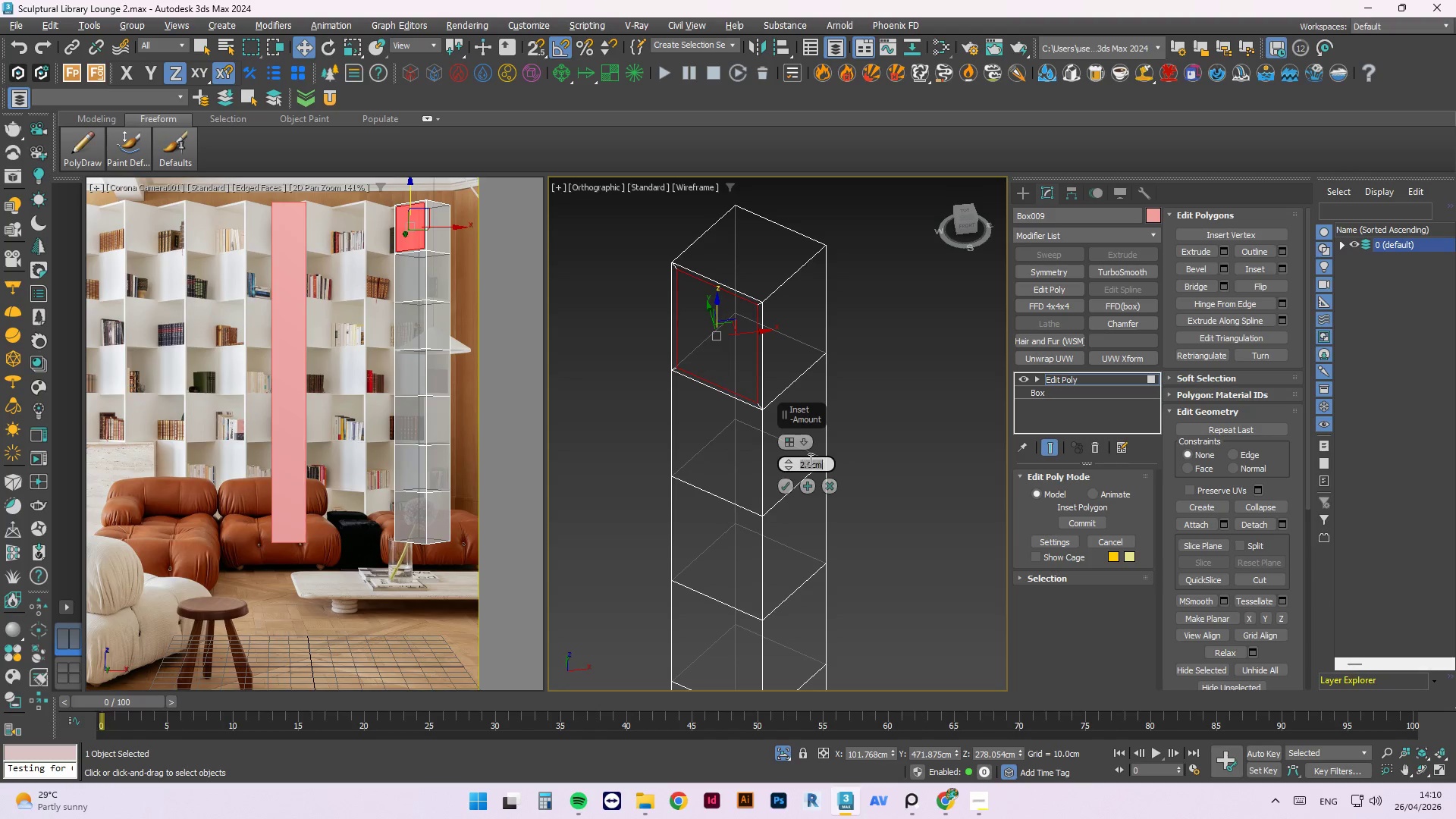 
key(NumpadEnter)
 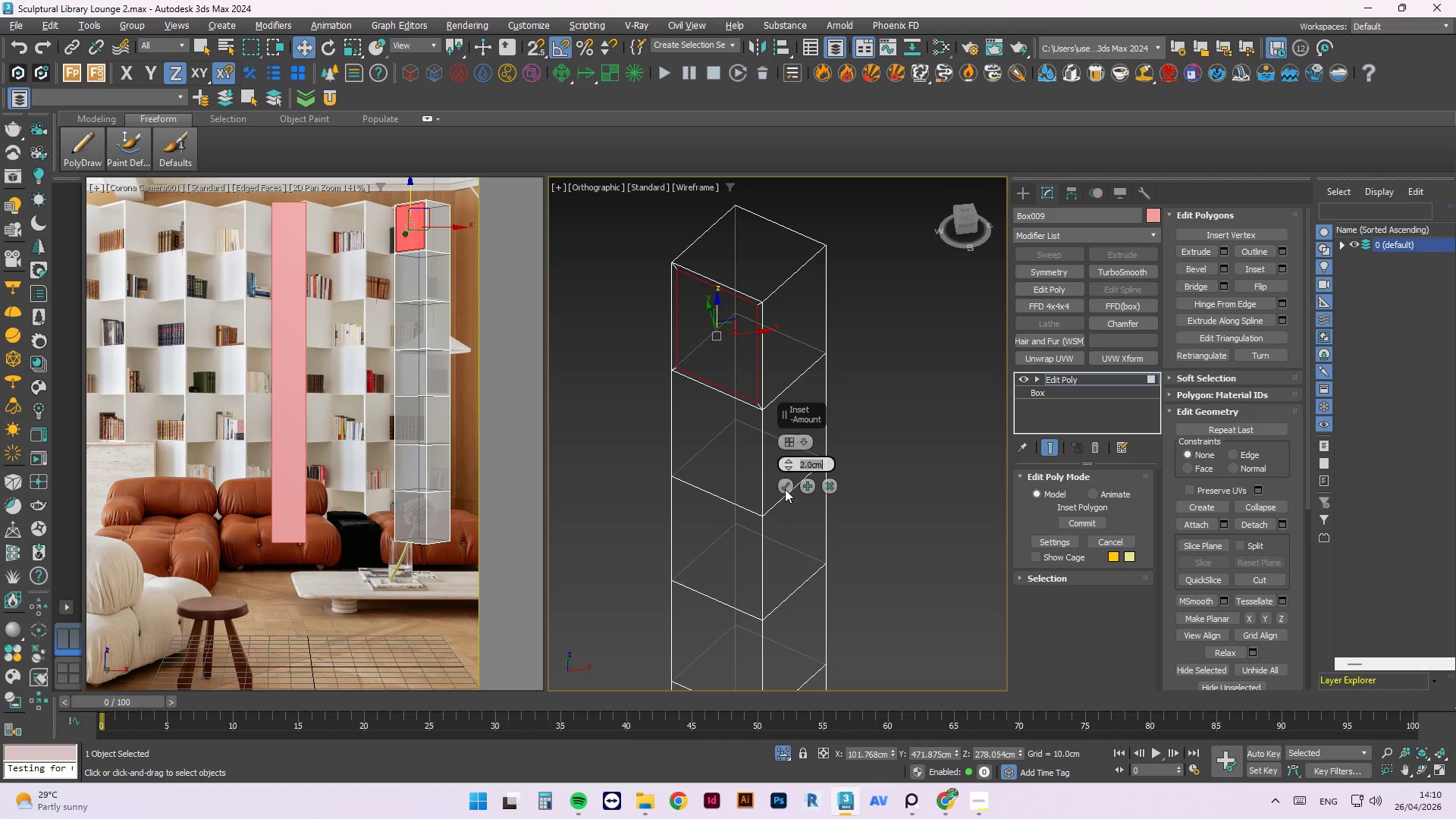 
left_click([782, 488])
 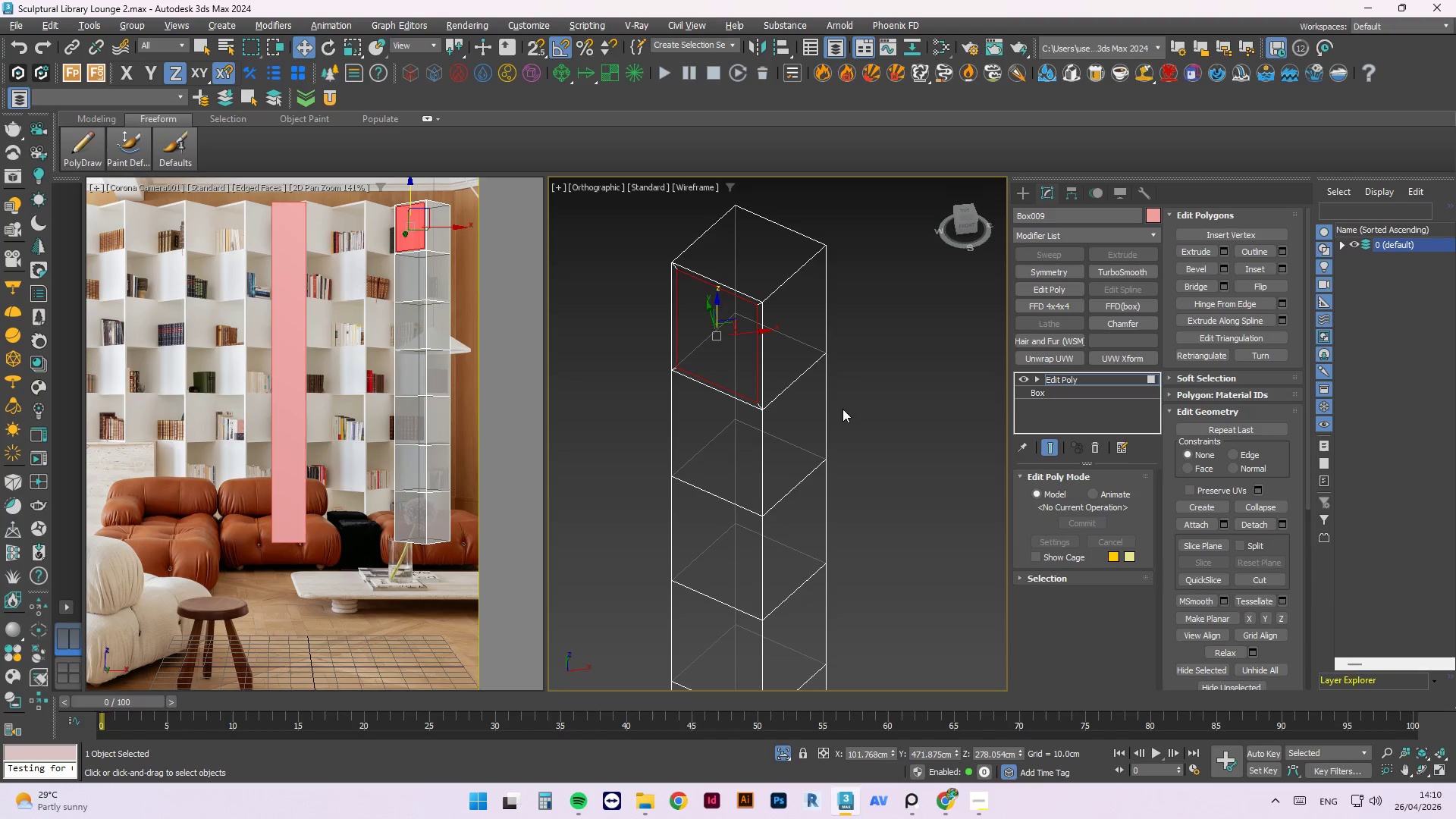 
left_click([848, 331])
 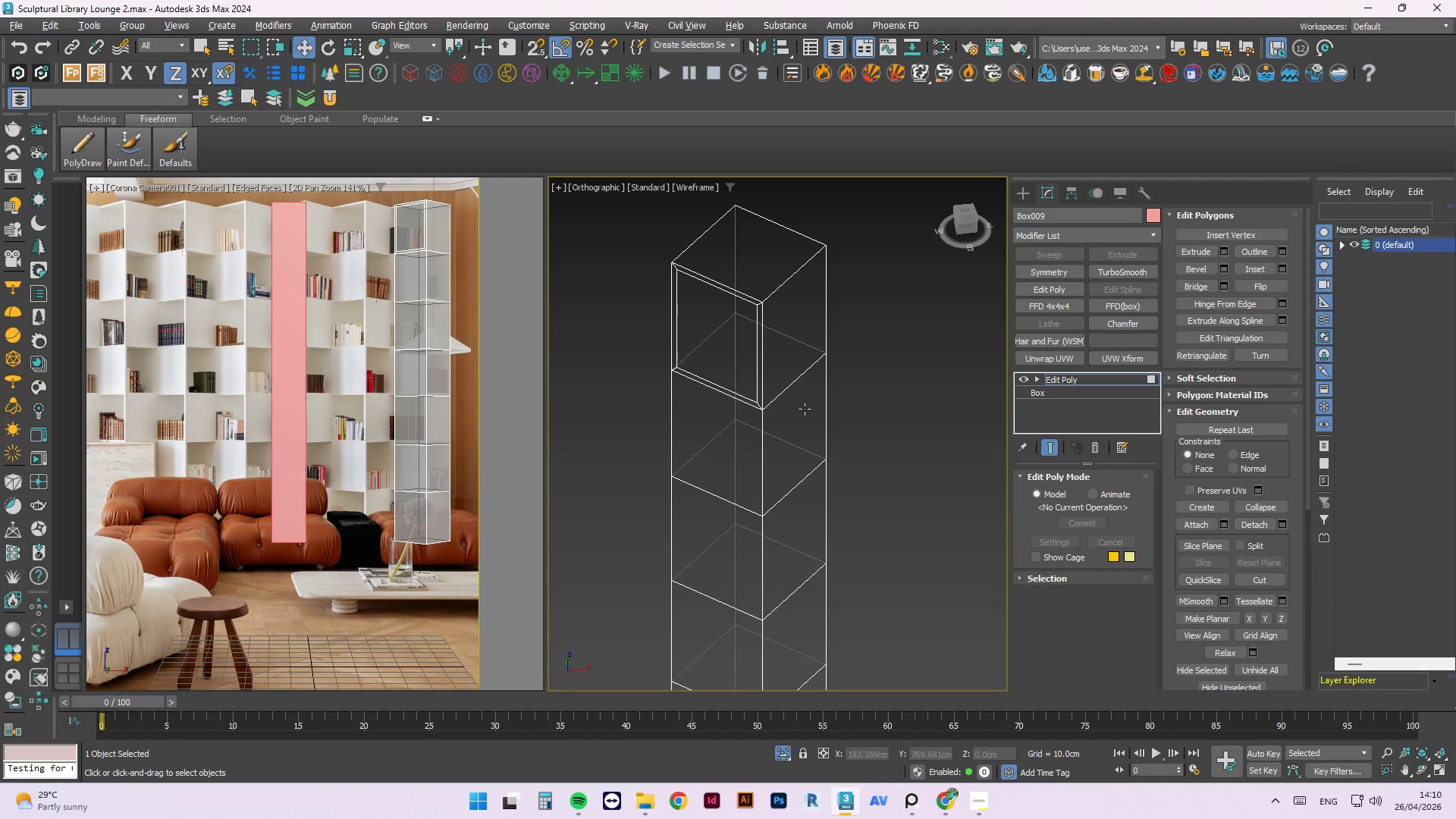 
left_click([803, 413])
 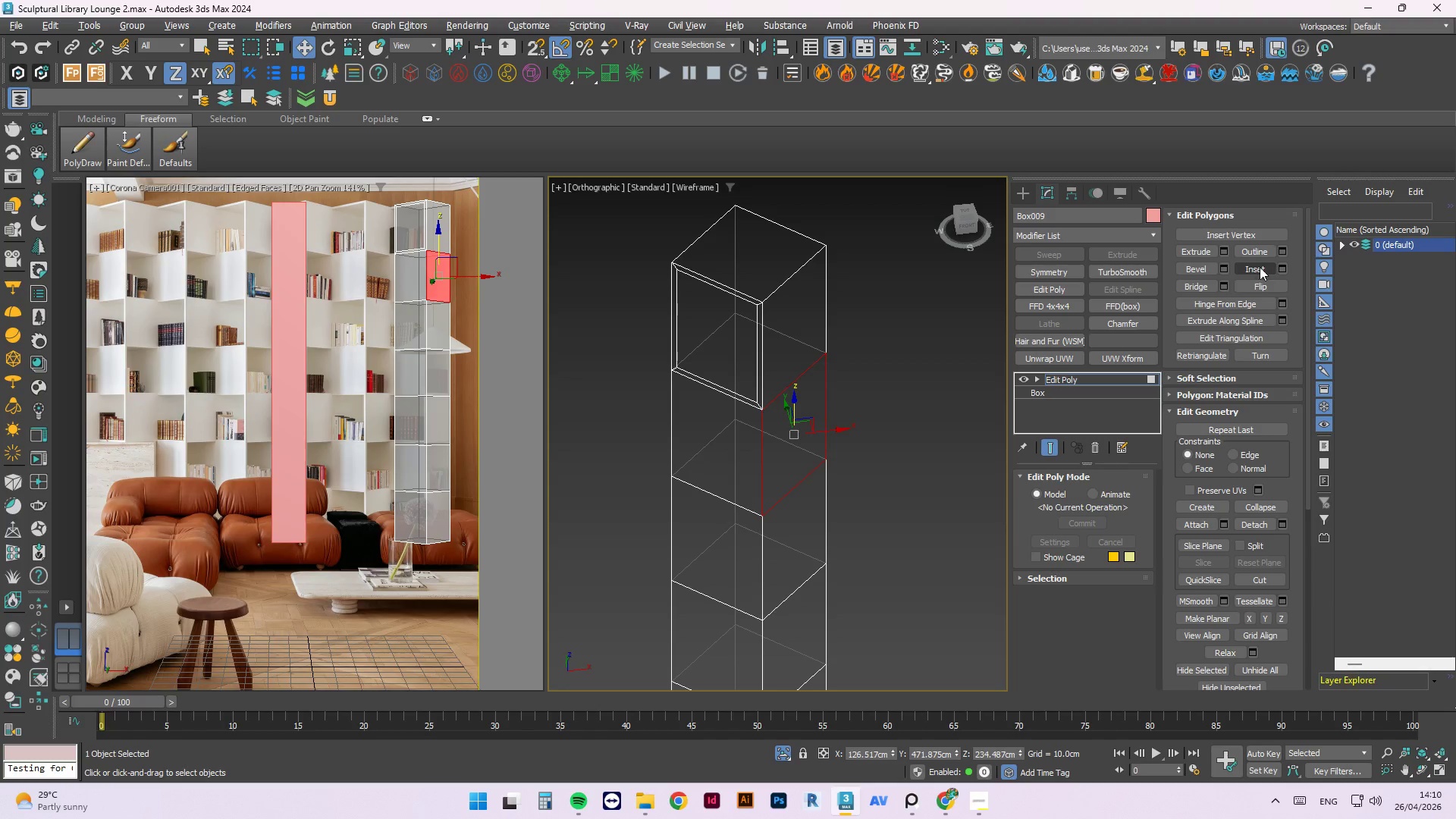 
left_click([1282, 269])
 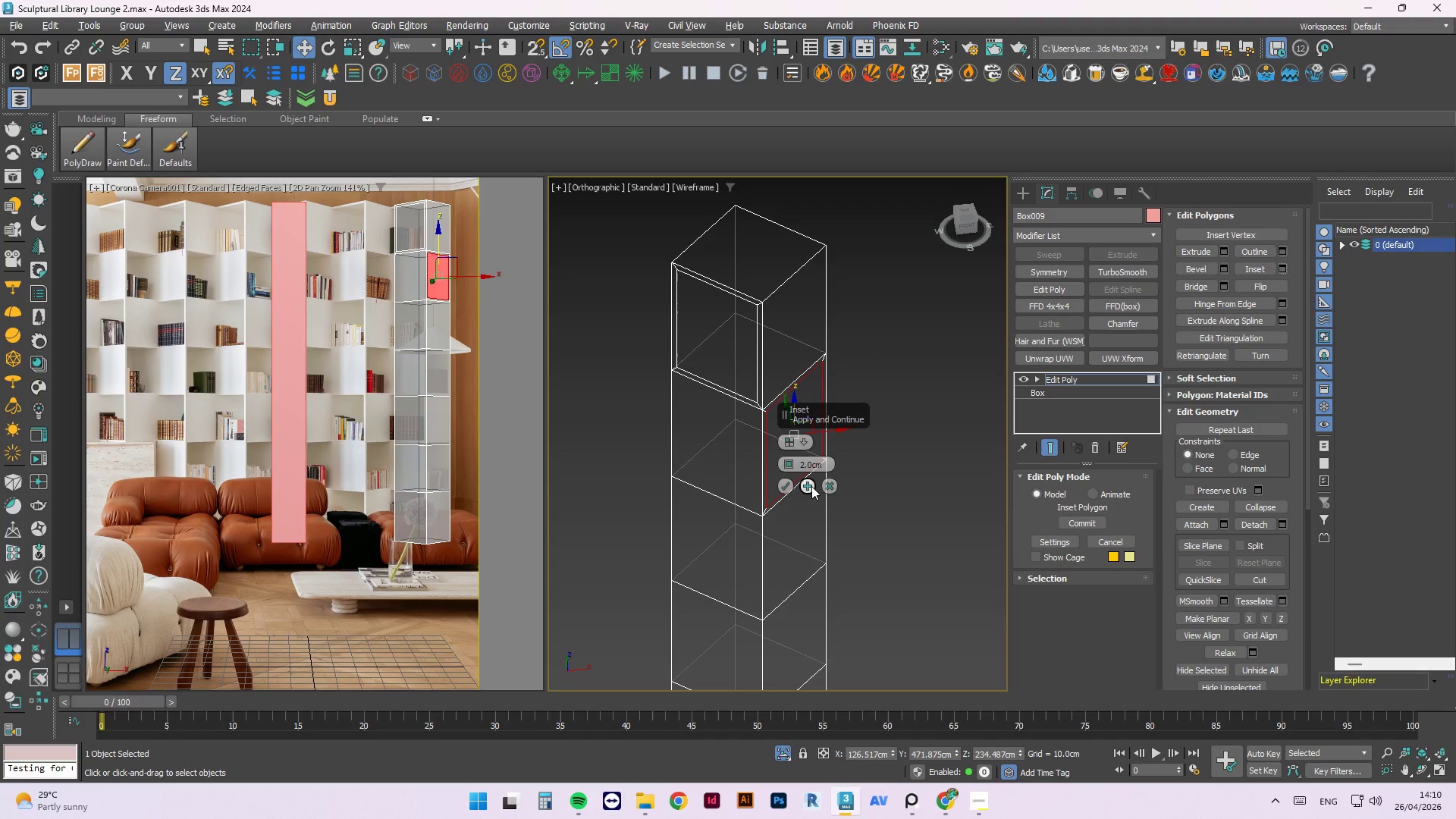 
left_click([811, 486])
 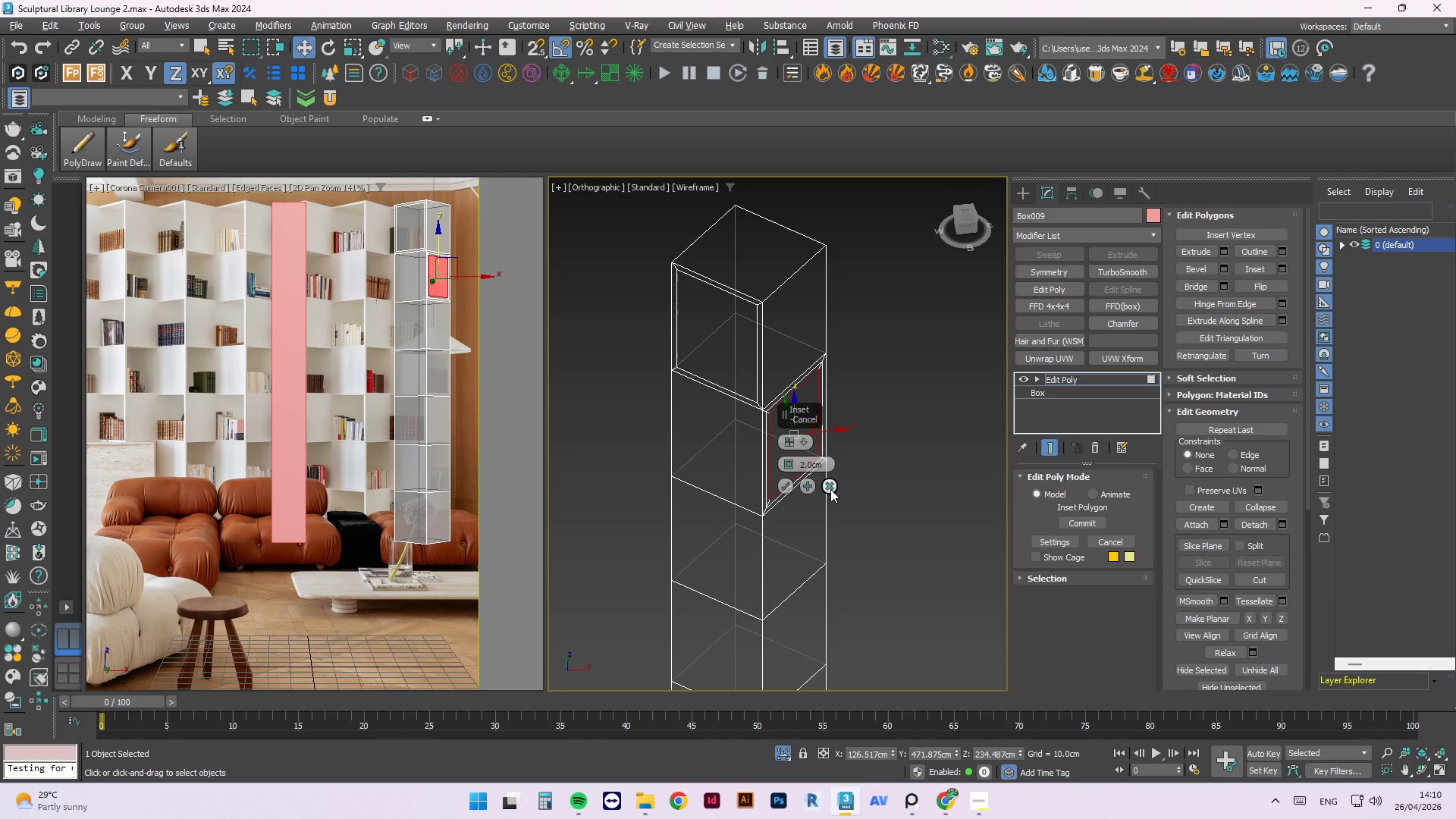 
key(Control+ControlLeft)
 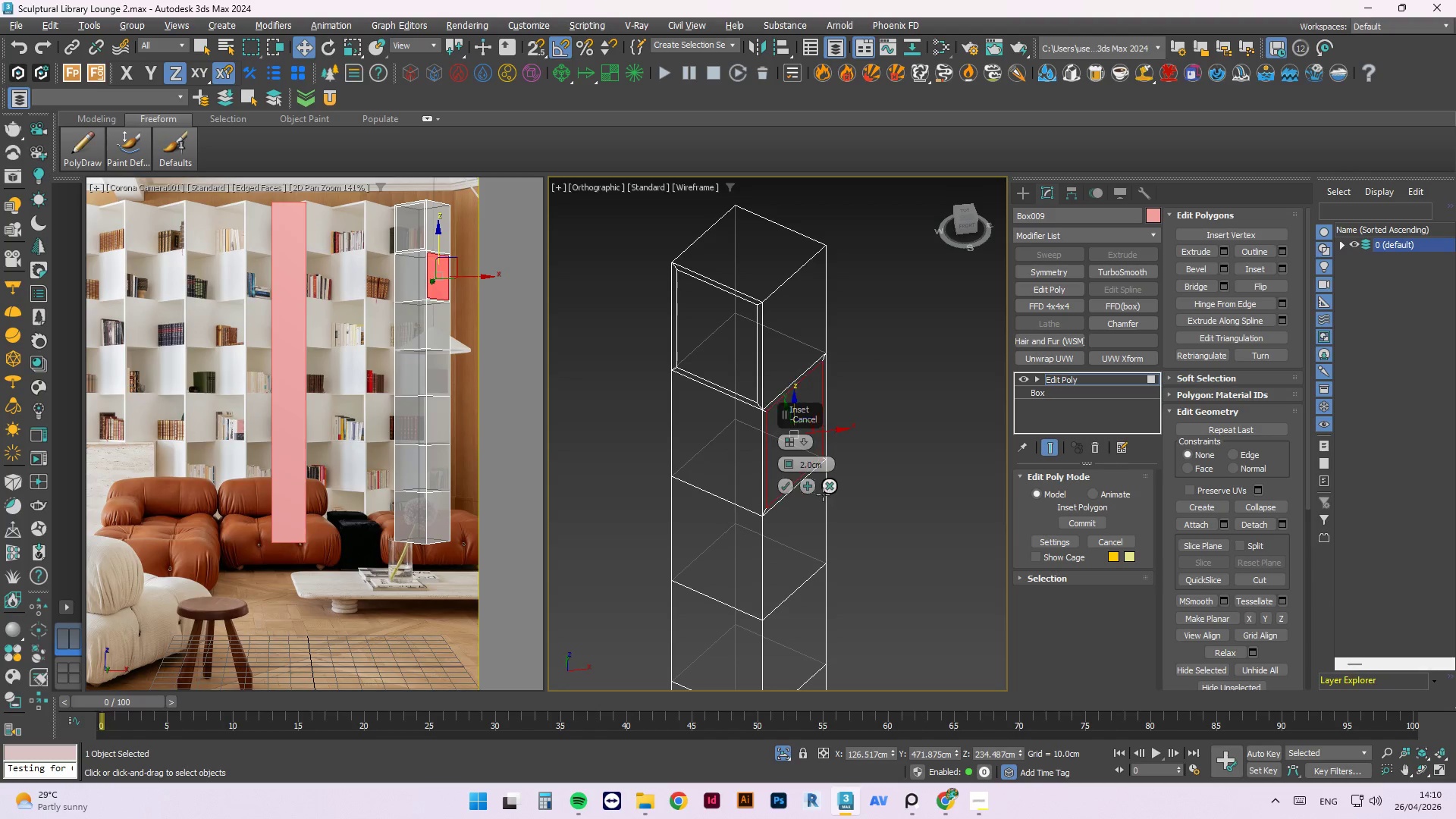 
key(Control+Z)
 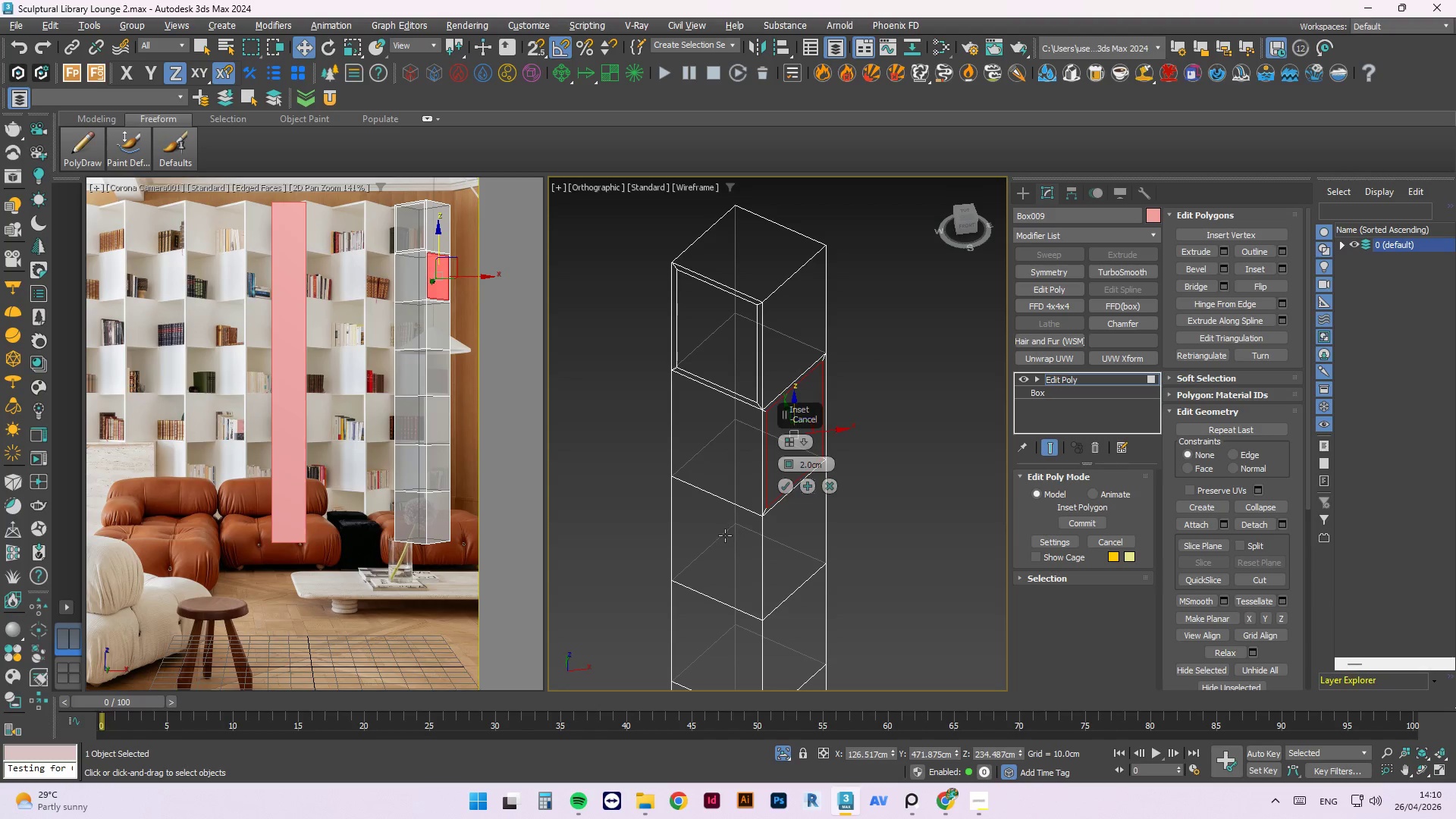 
left_click([725, 535])
 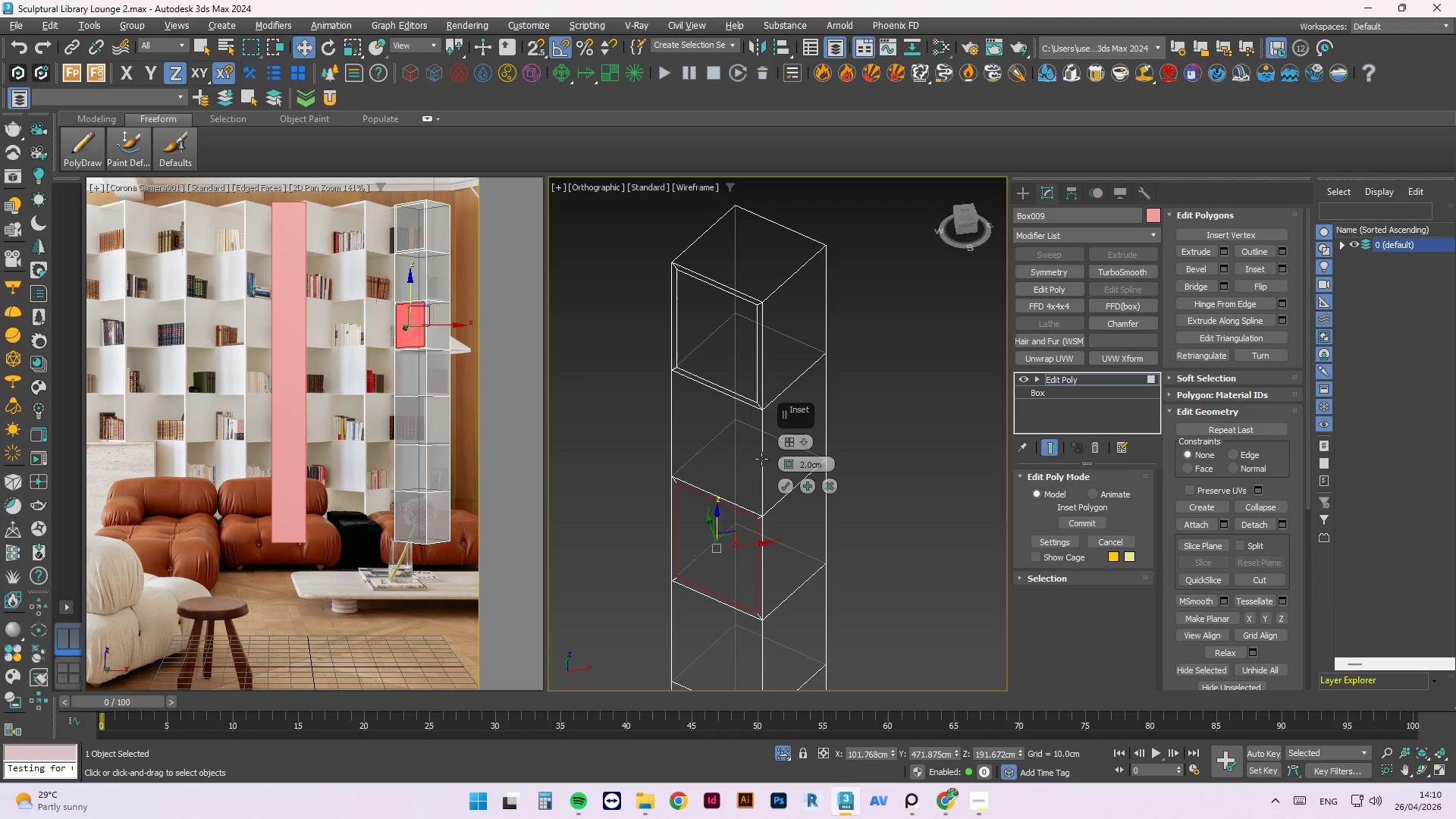 
scroll: coordinate [759, 386], scroll_direction: down, amount: 2.0
 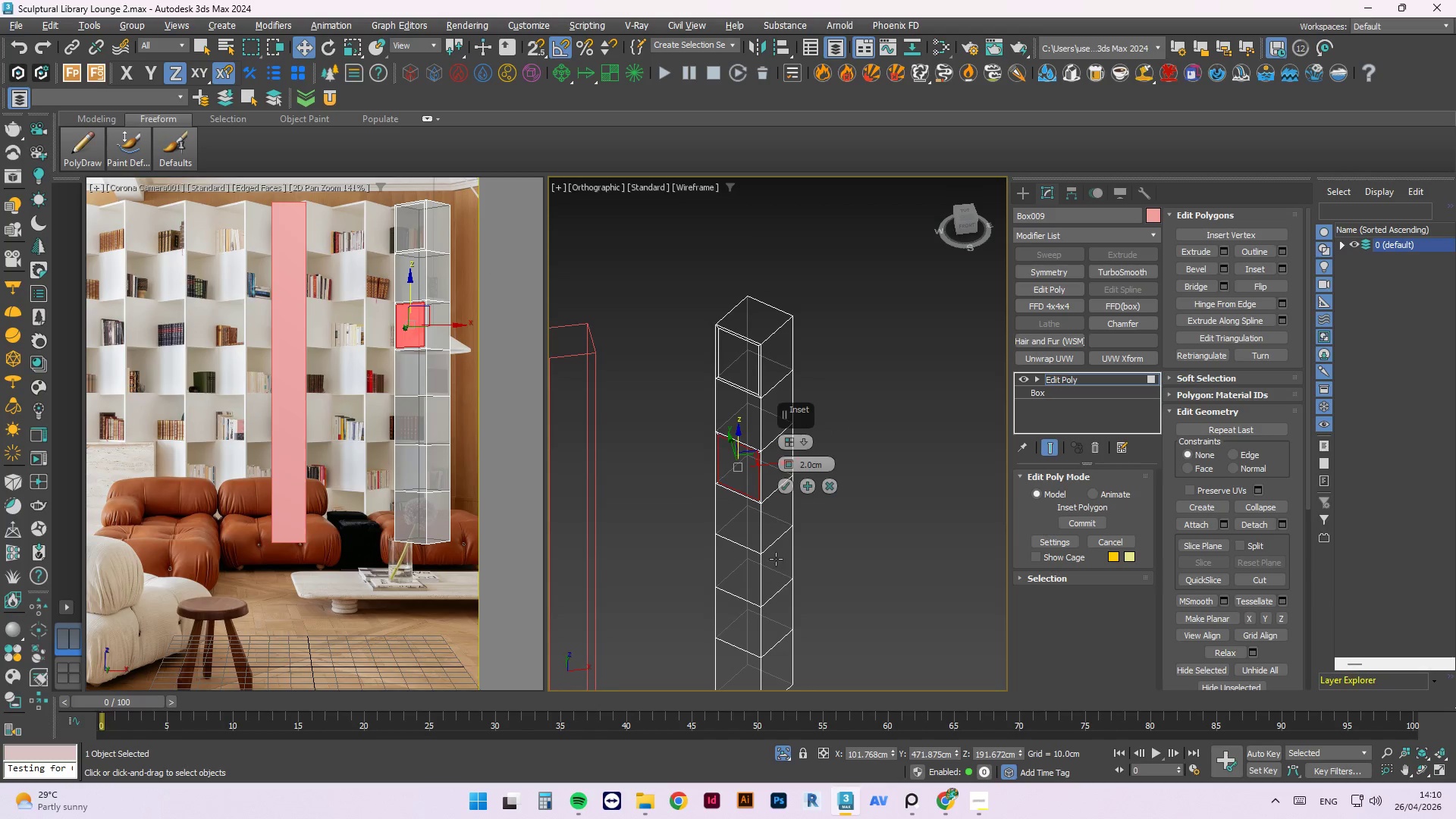 
left_click([777, 509])
 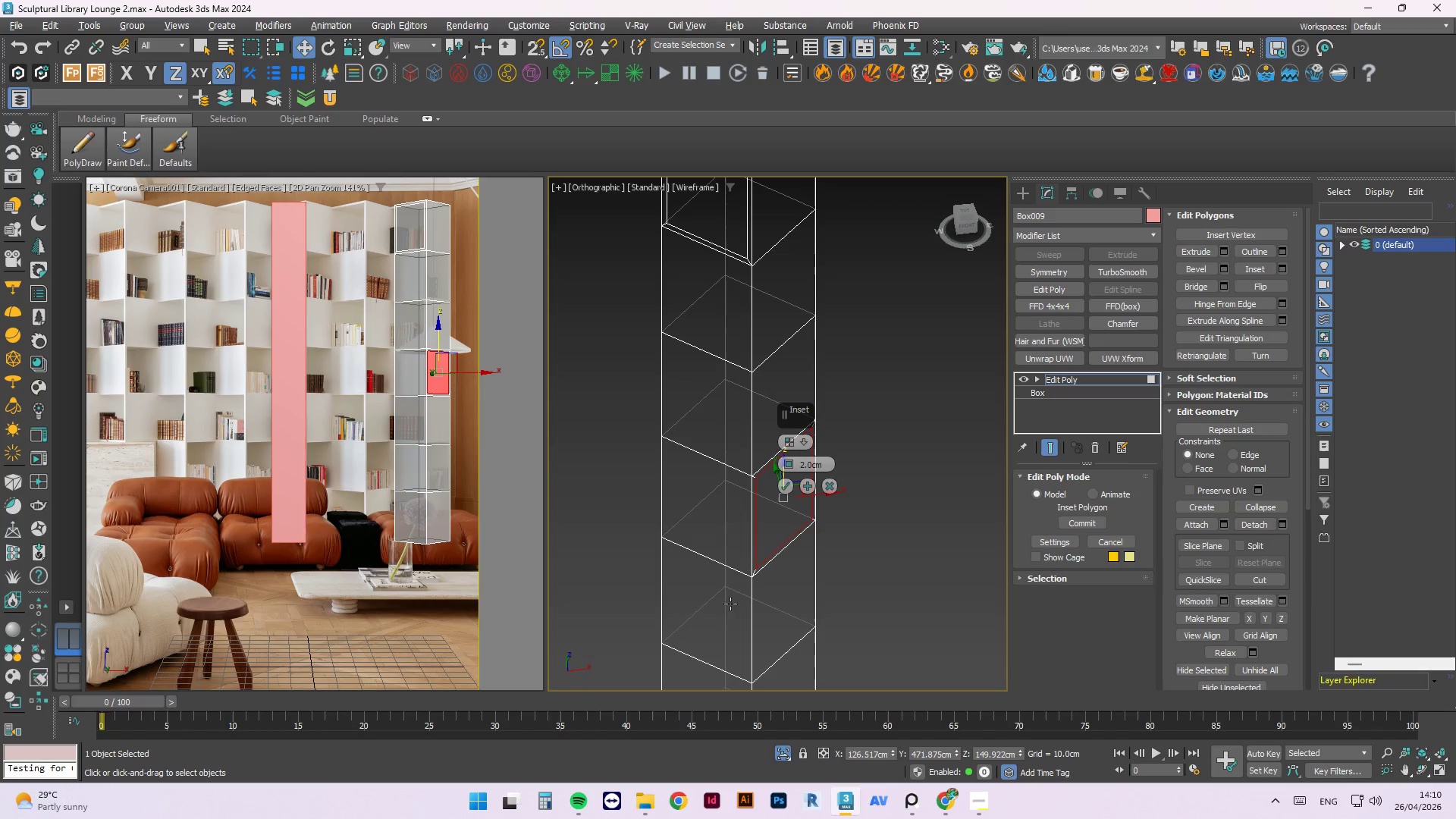 
scroll: coordinate [770, 531], scroll_direction: up, amount: 2.0
 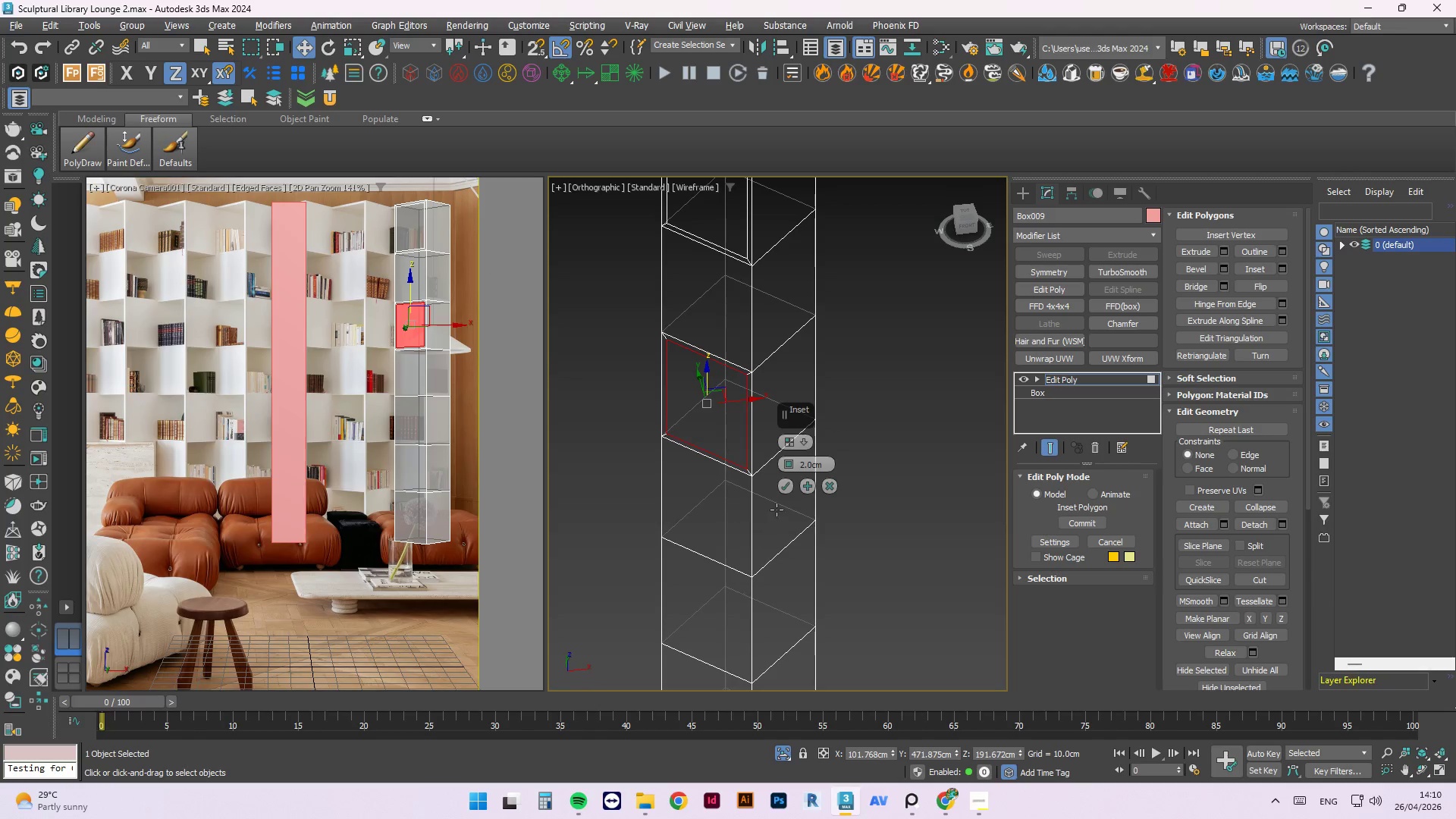 
left_click([710, 416])
 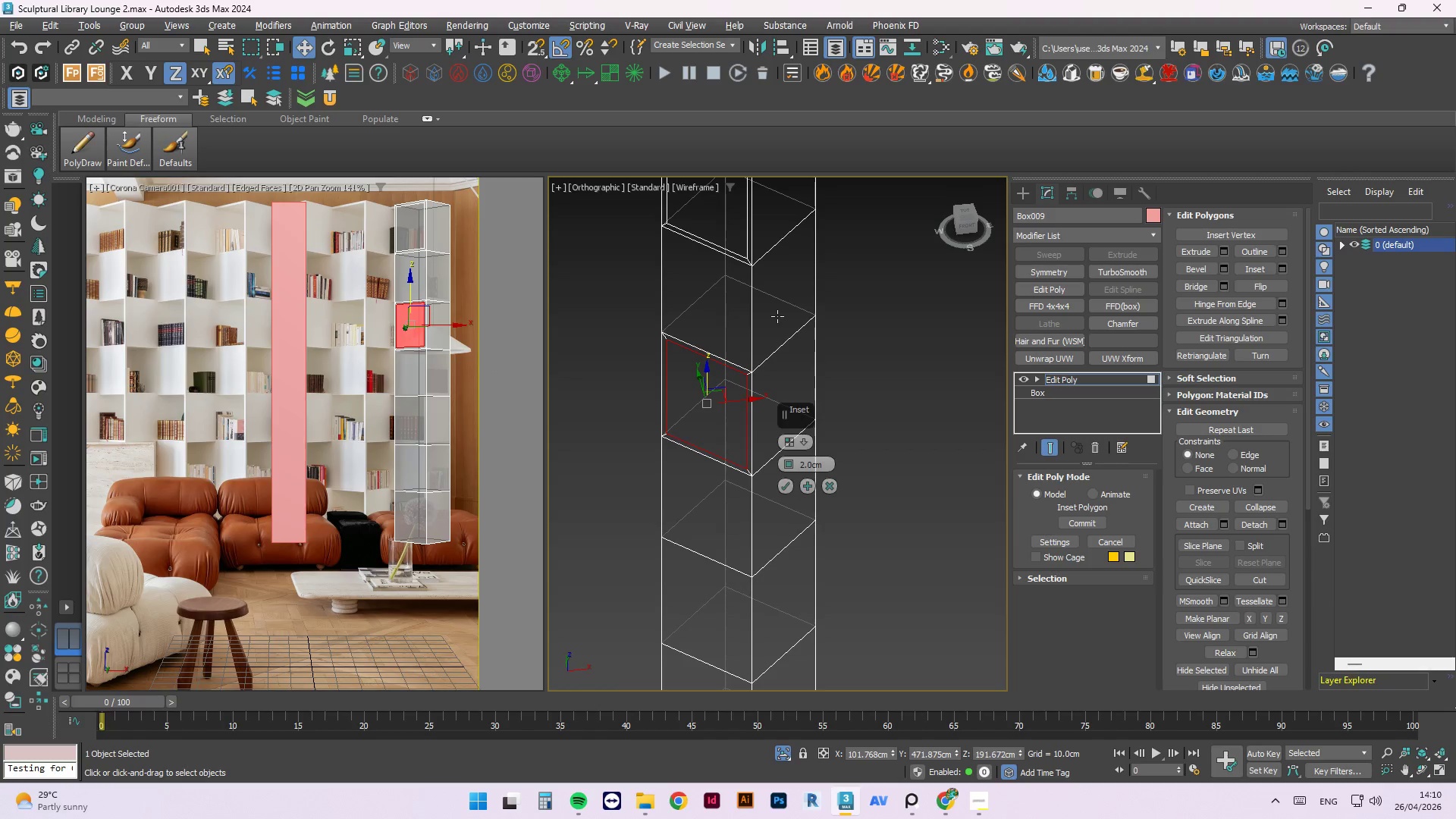 
left_click([782, 305])
 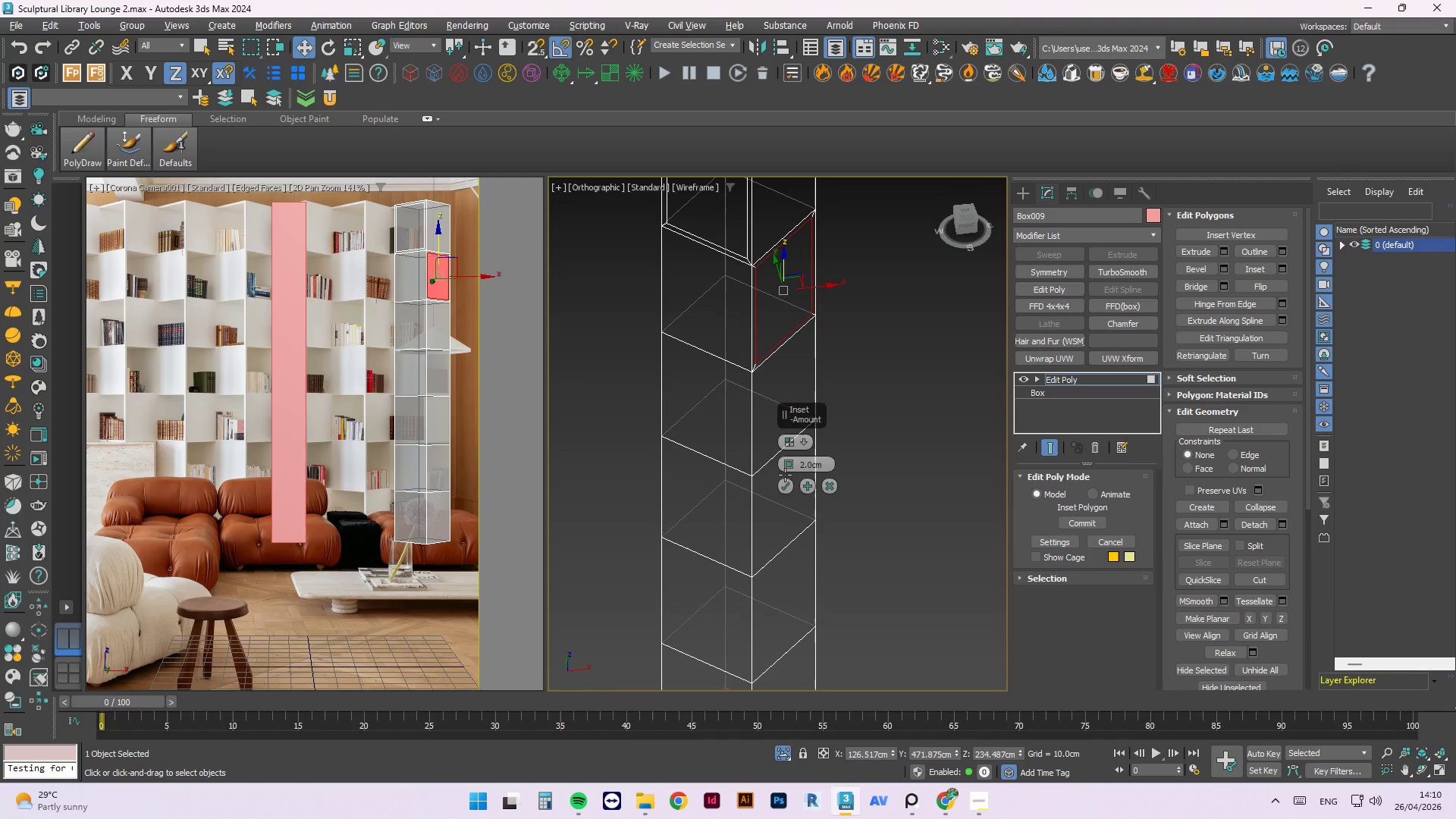 
left_click([785, 479])
 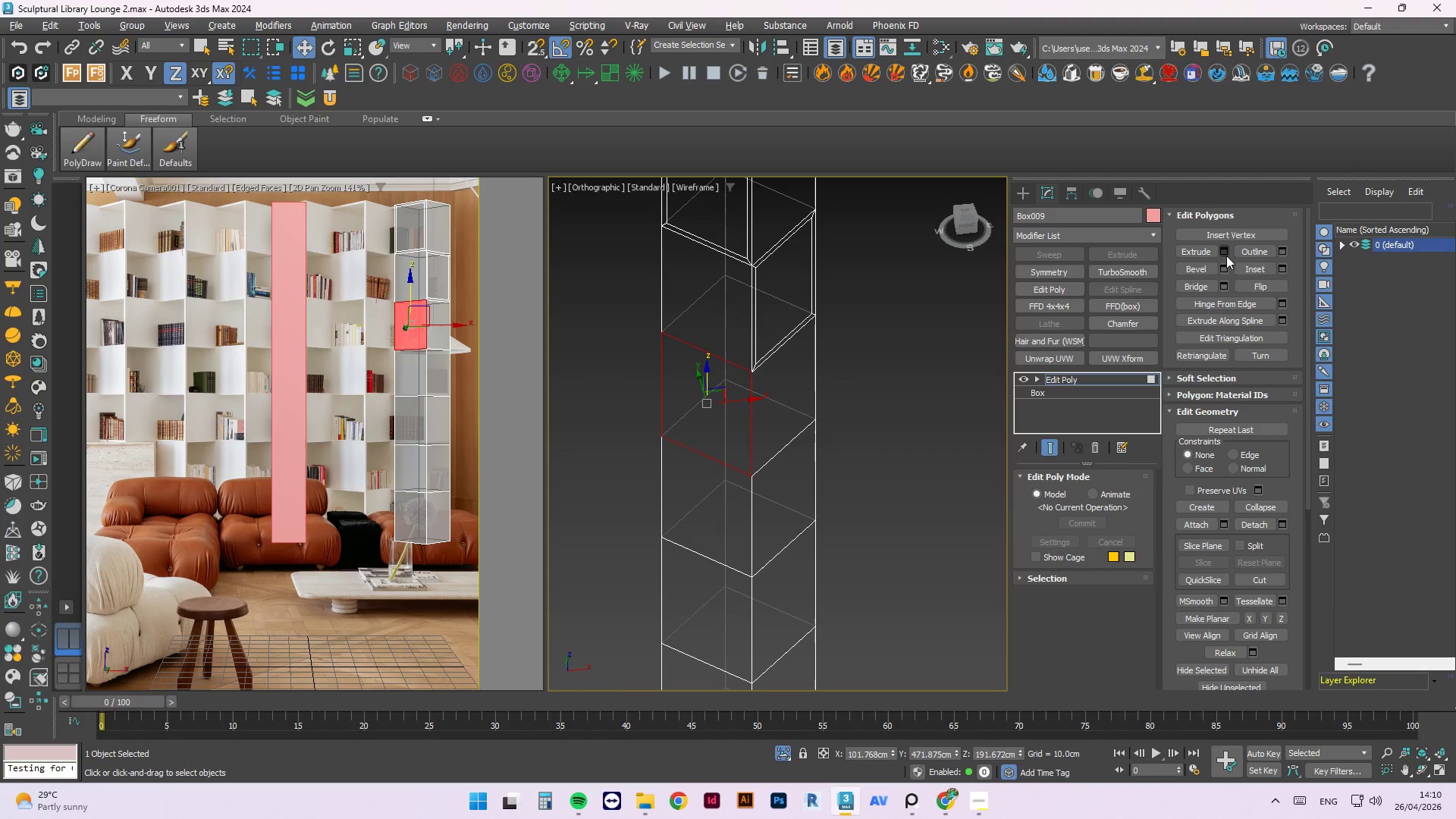 
left_click([1279, 270])
 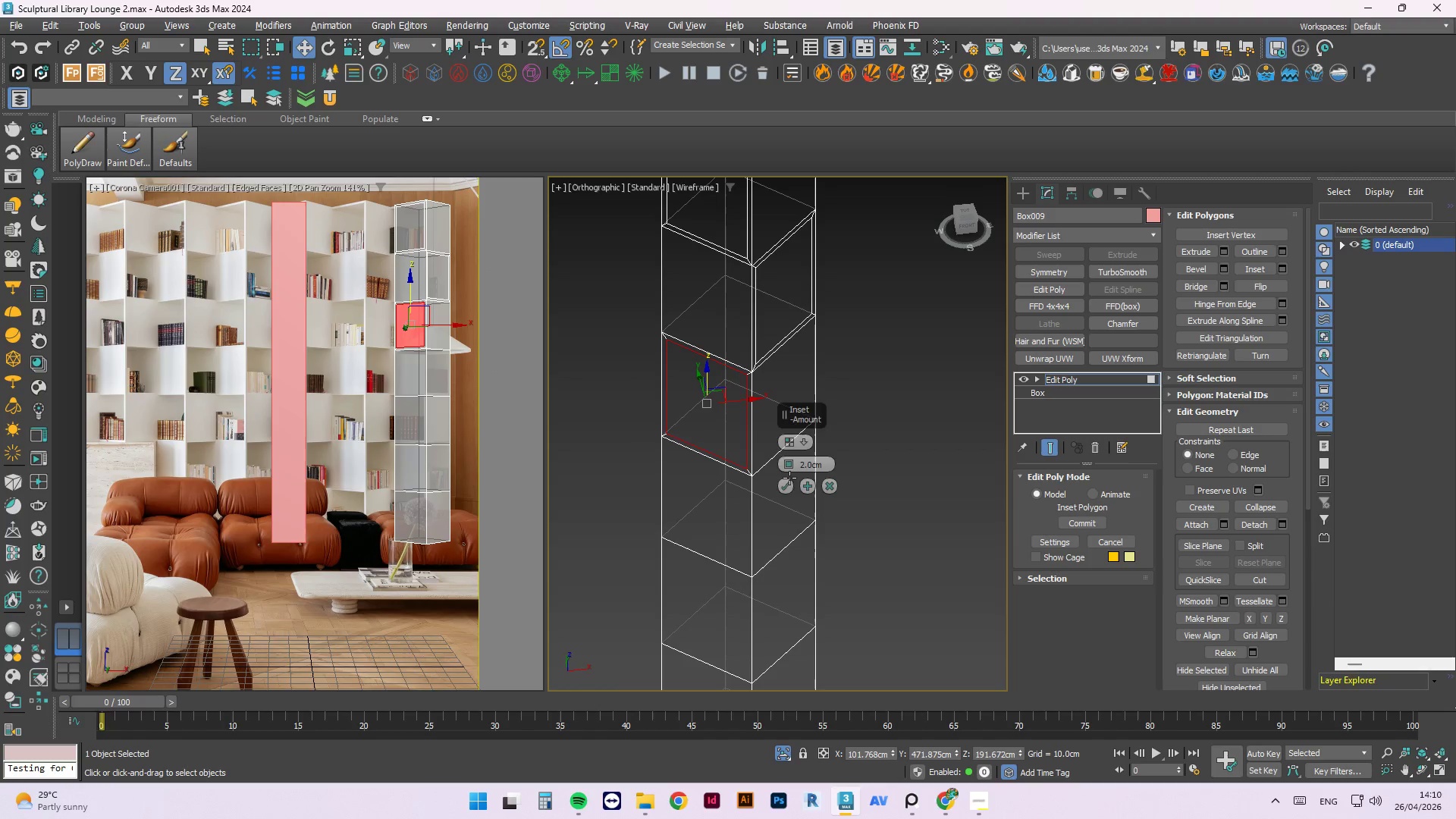 
left_click([787, 480])
 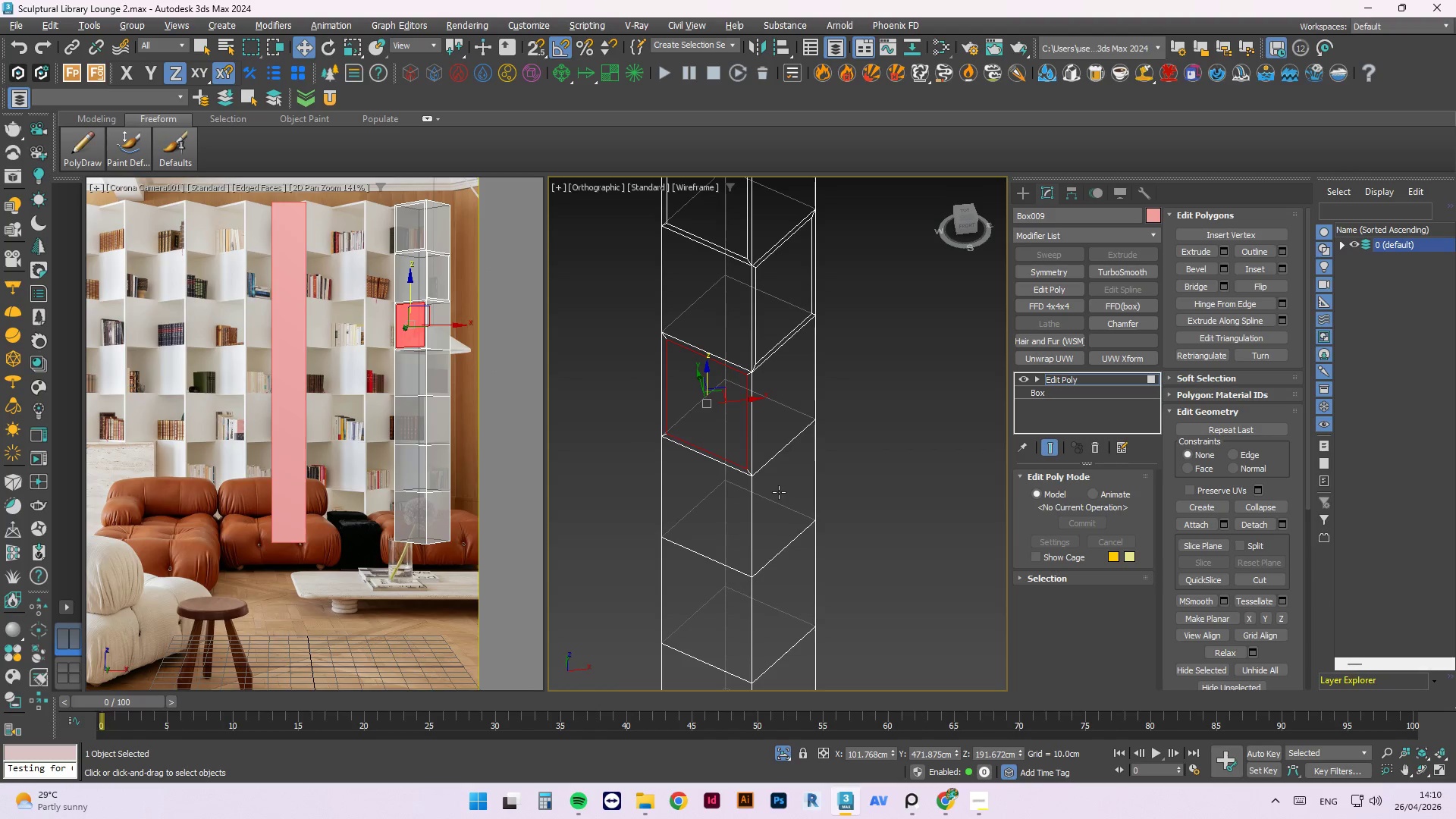 
left_click([779, 492])
 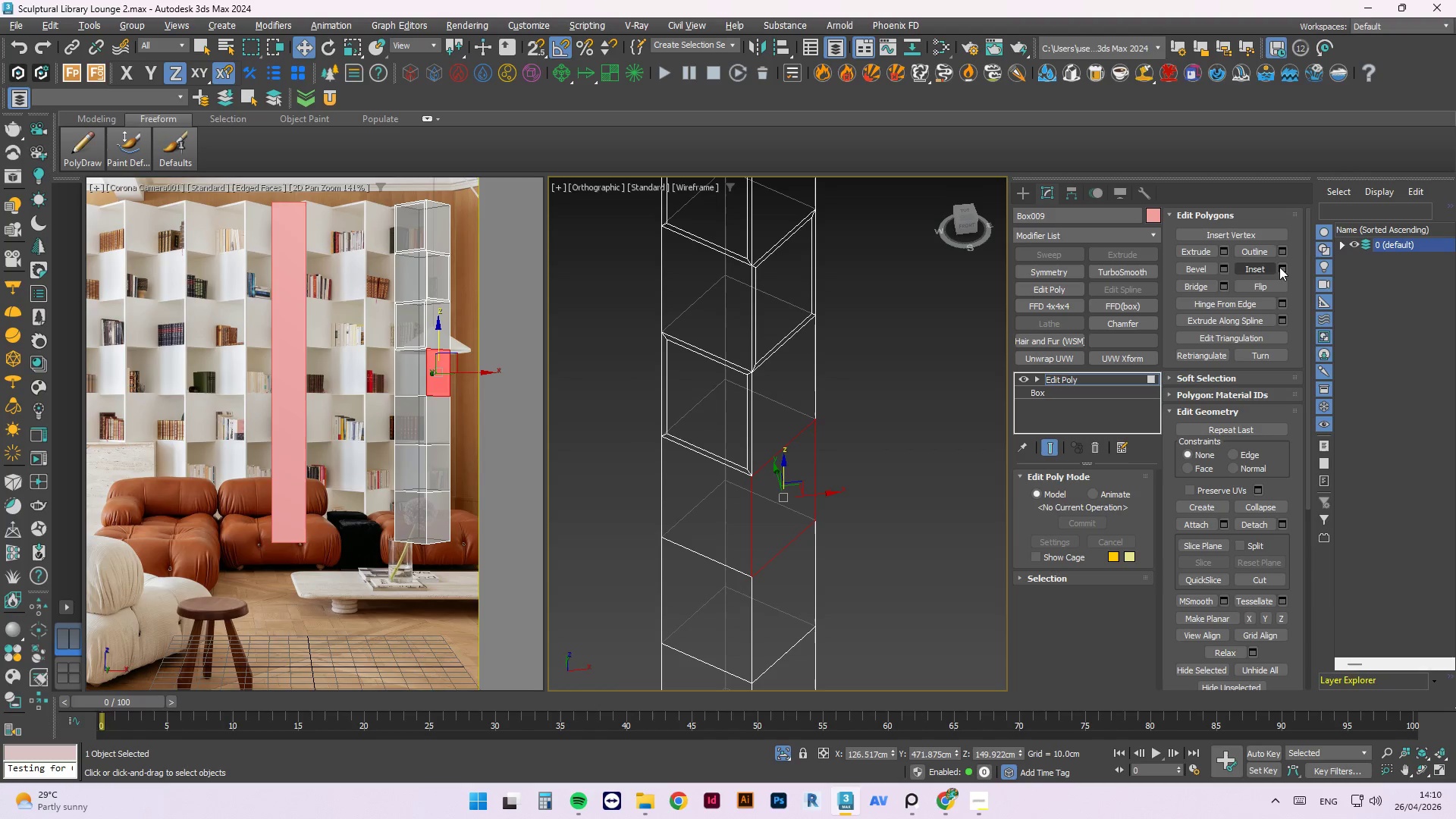 
left_click([1281, 267])
 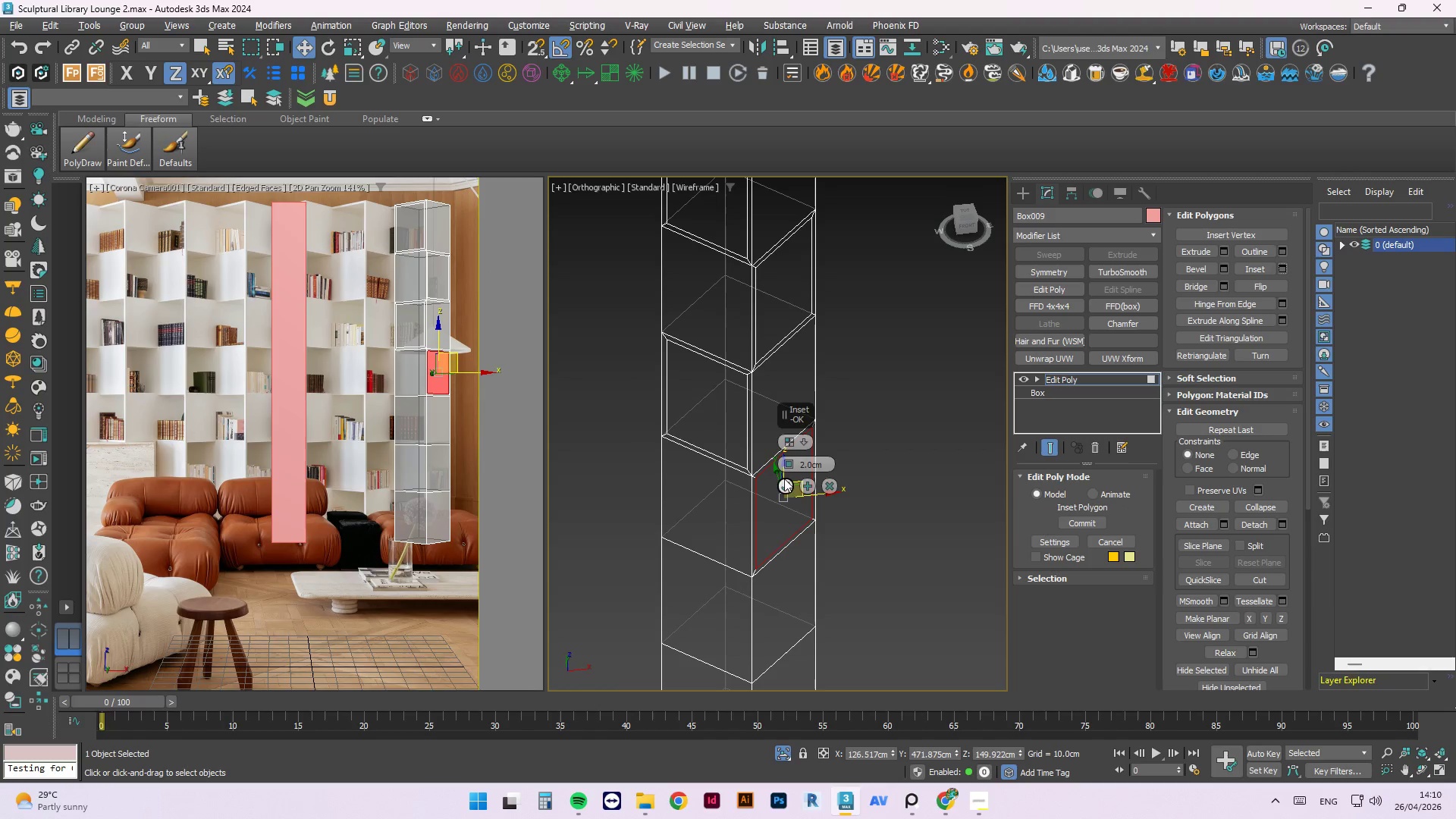 
left_click([784, 485])
 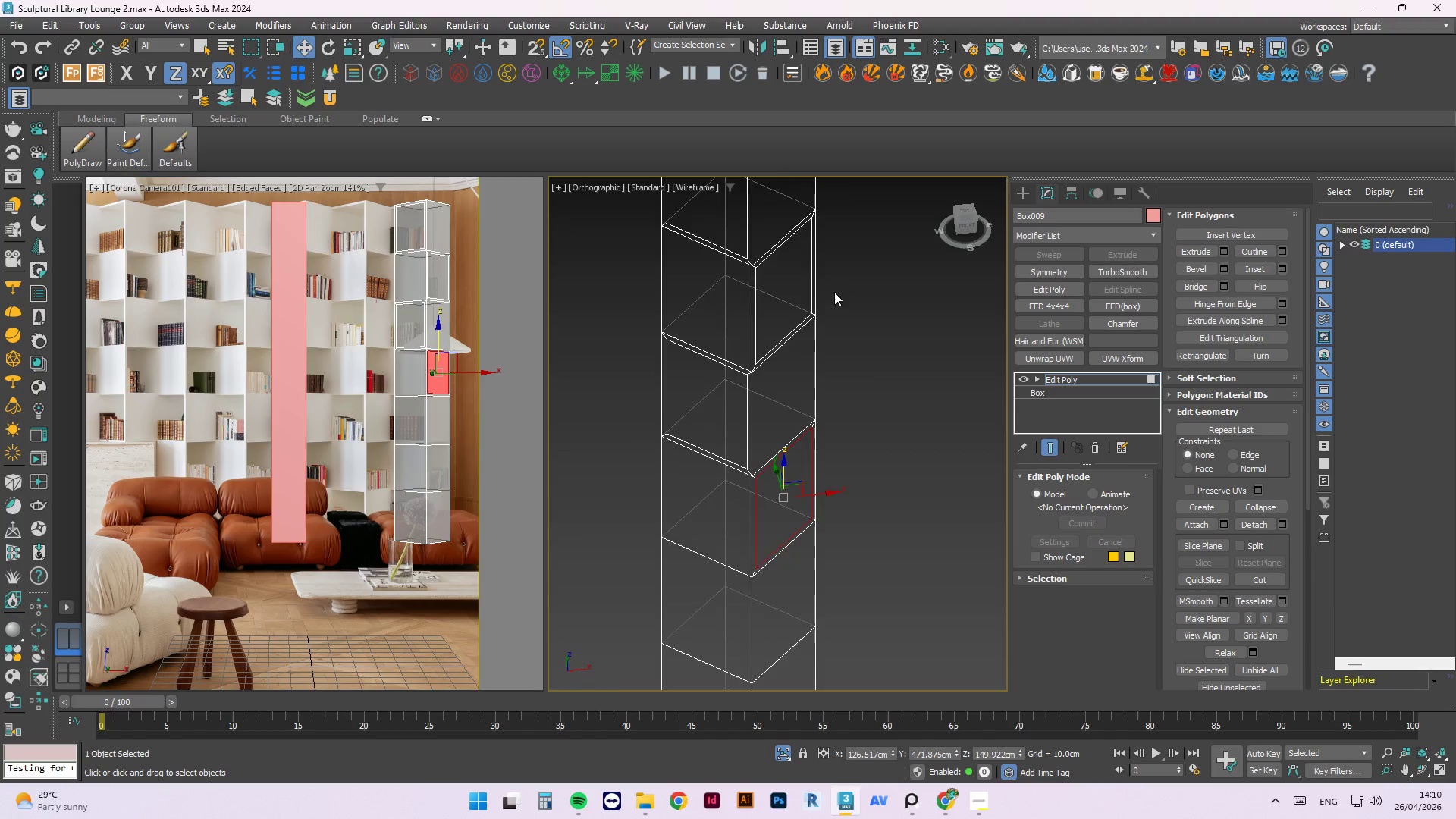 
left_click([802, 407])
 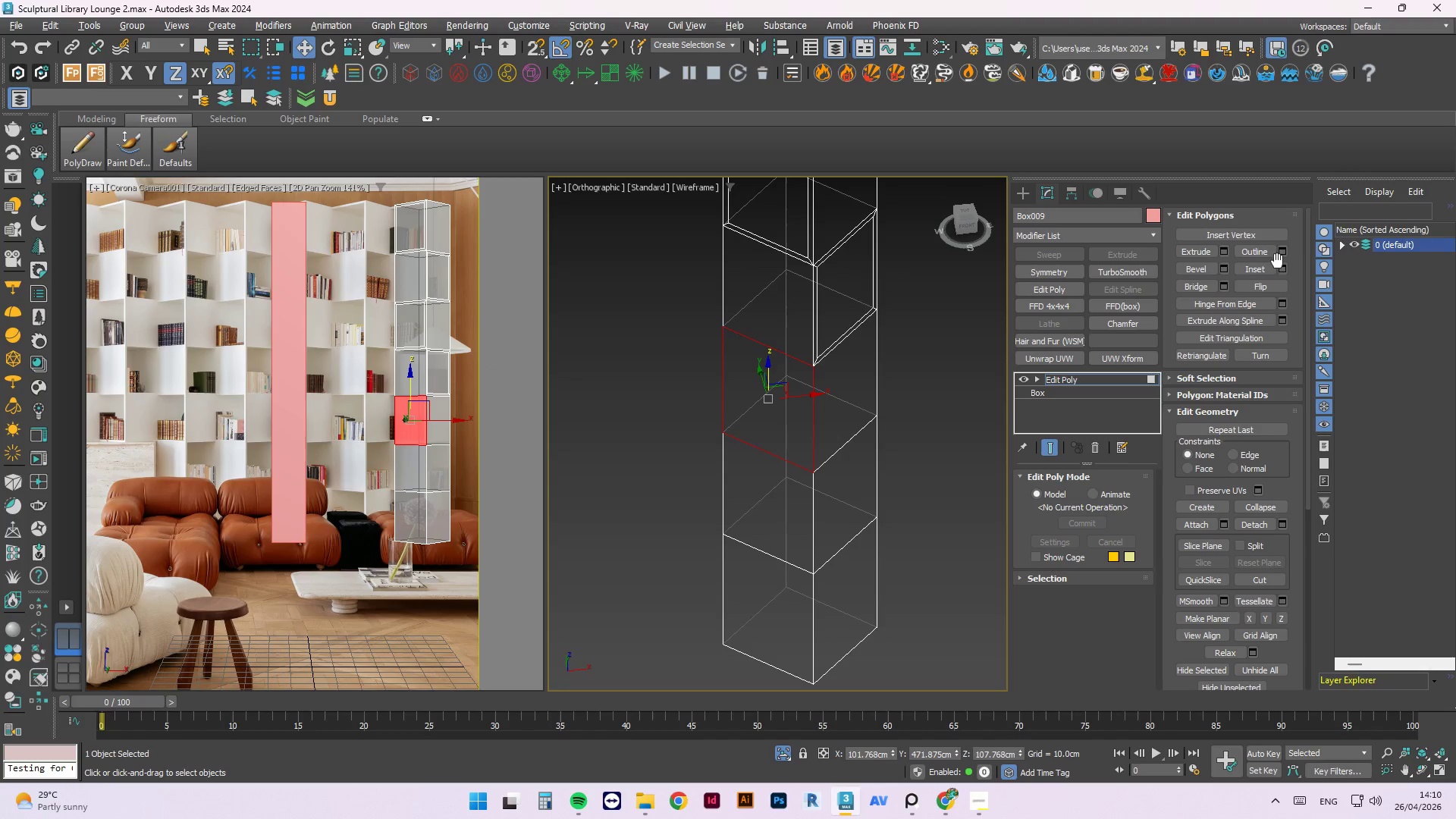 
scroll: coordinate [802, 407], scroll_direction: none, amount: 0.0
 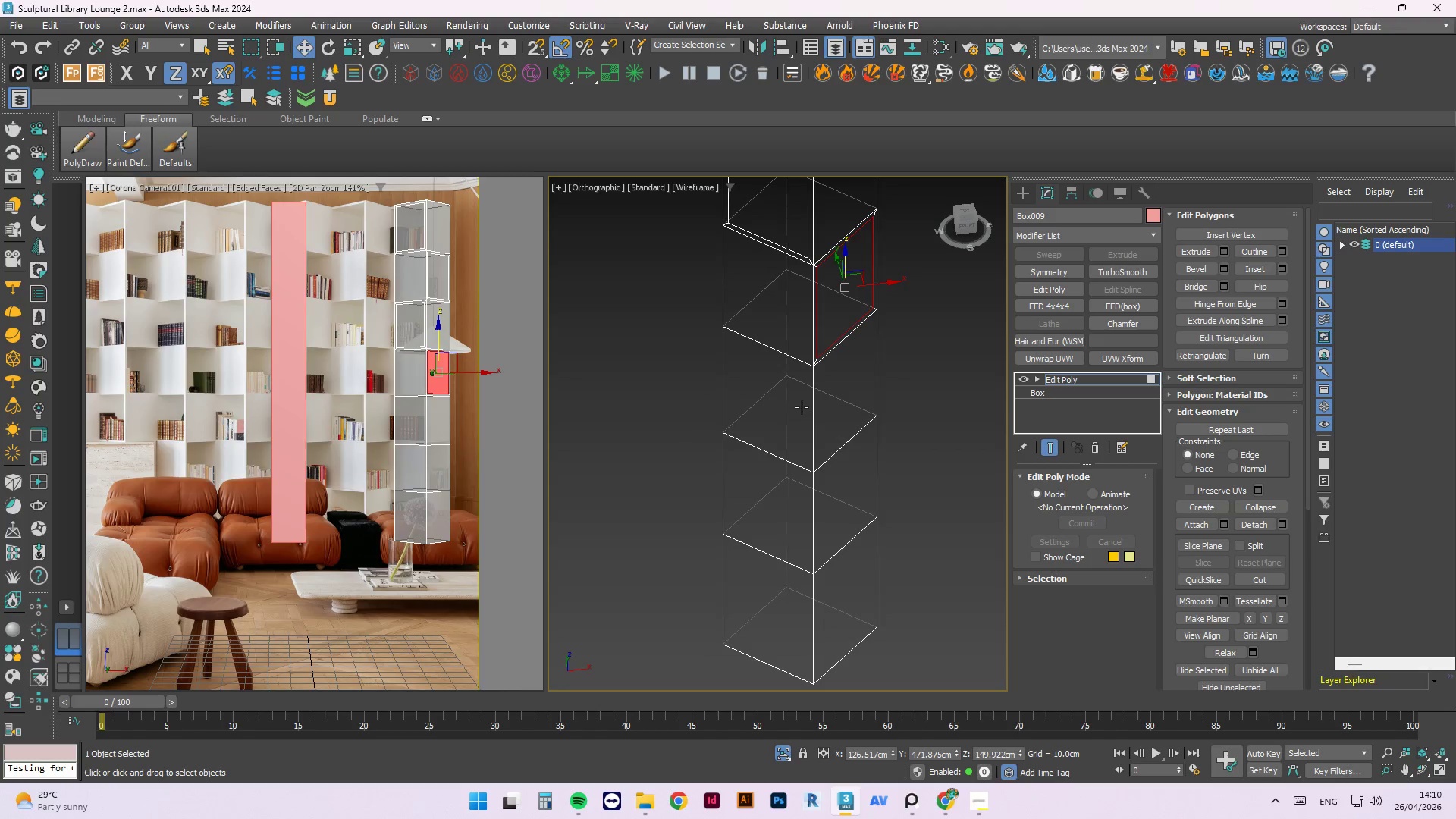 
left_click([1283, 268])
 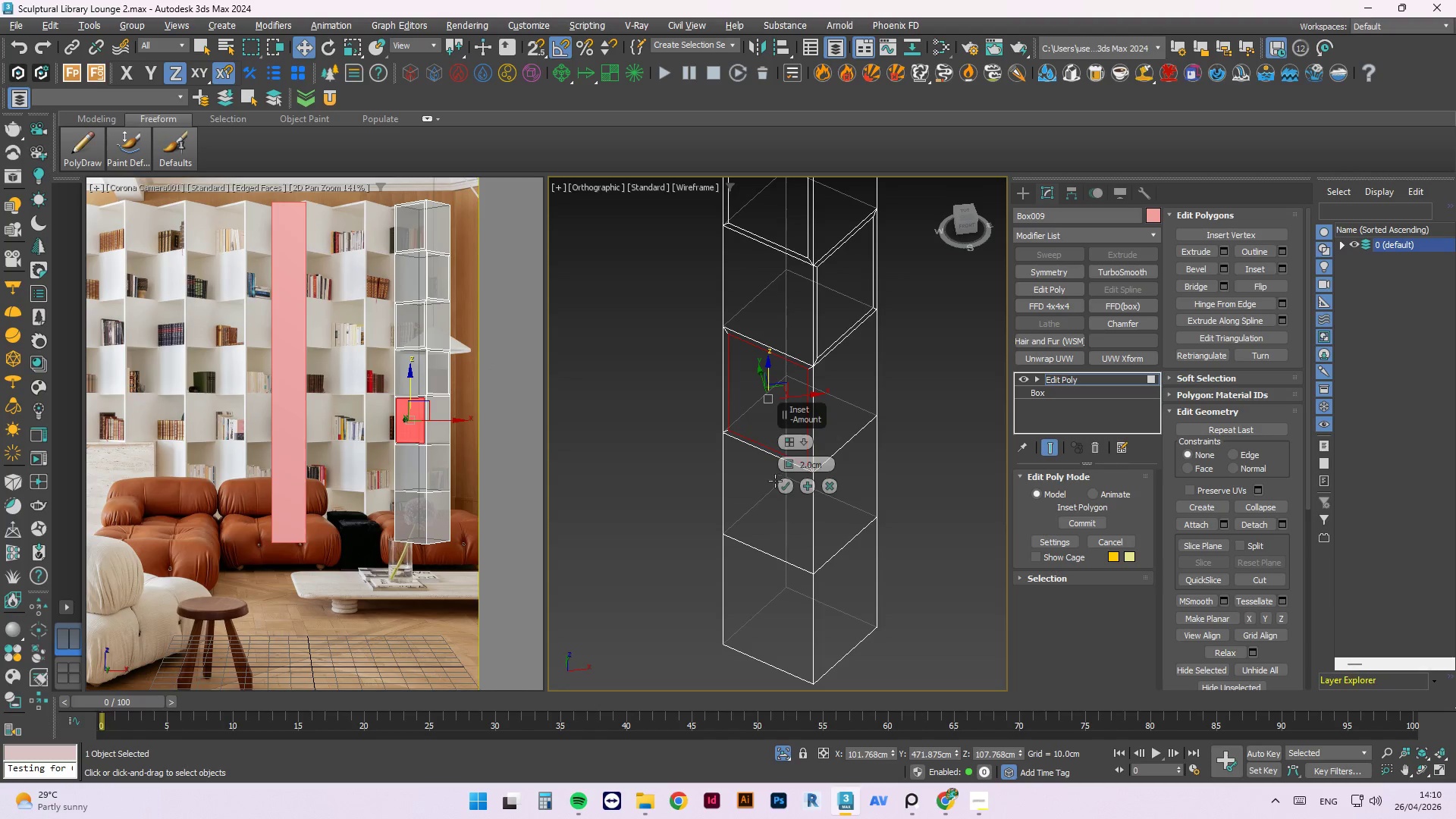 
left_click([786, 486])
 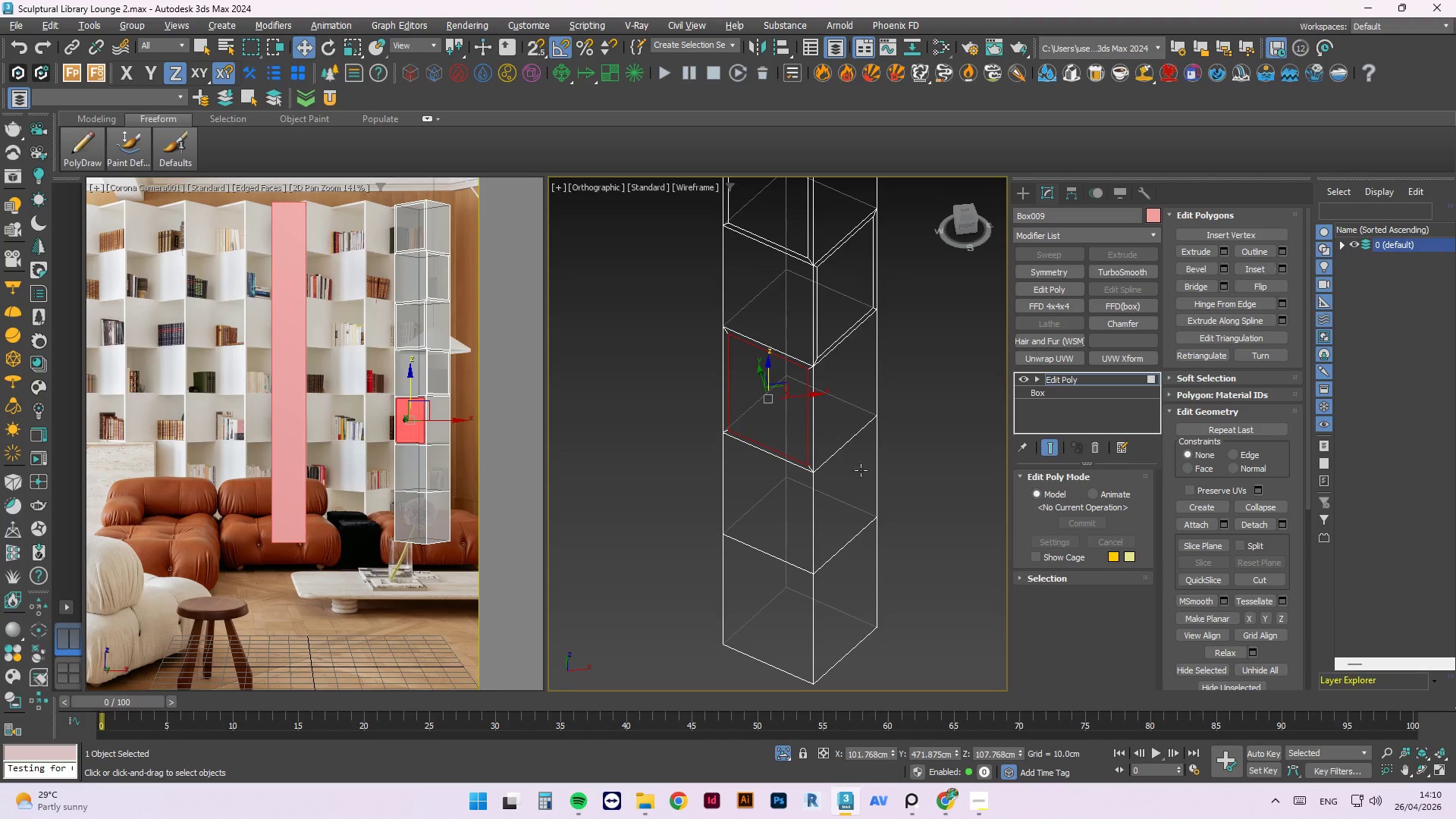 
left_click([862, 469])
 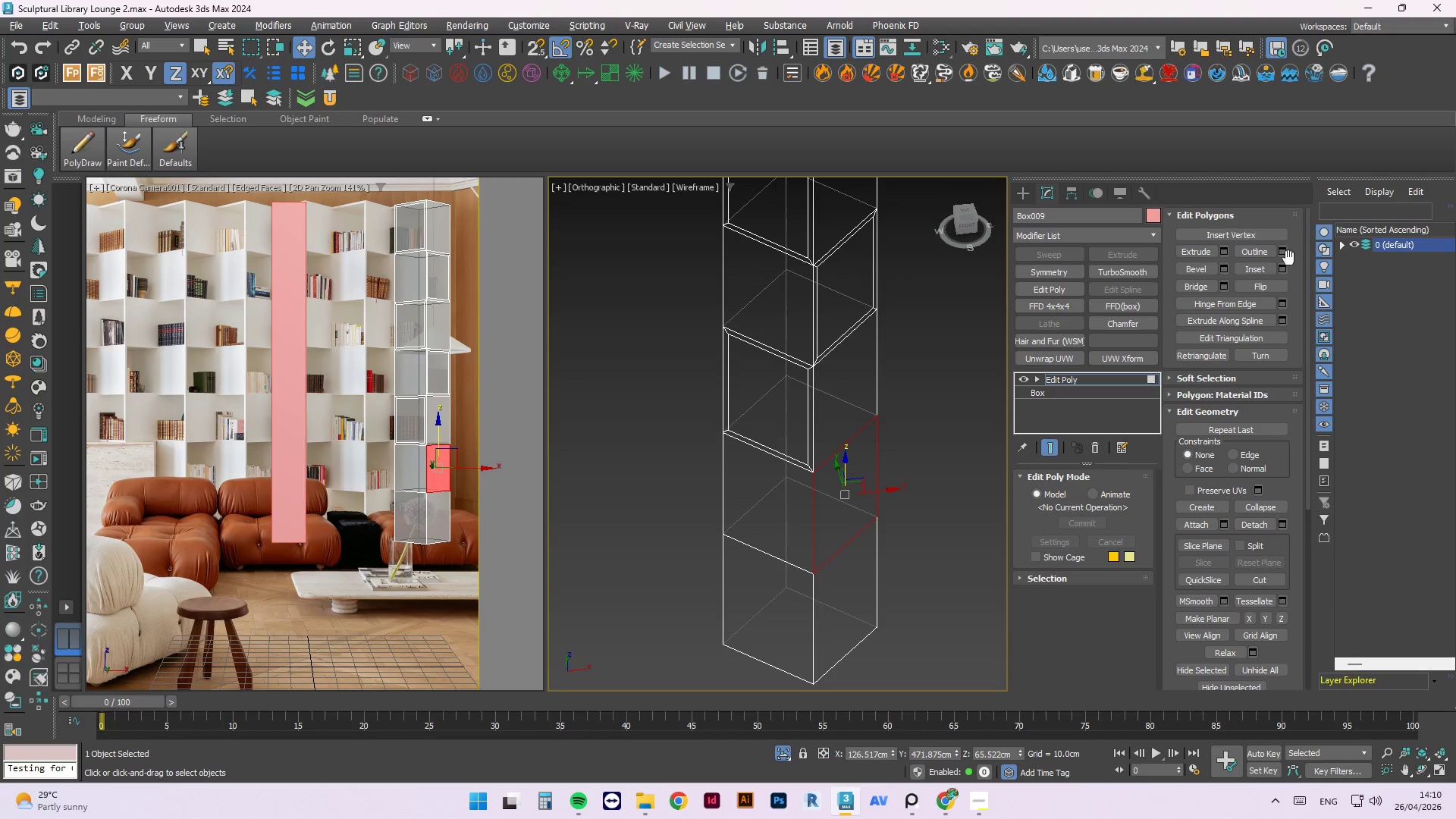 
left_click([1288, 267])
 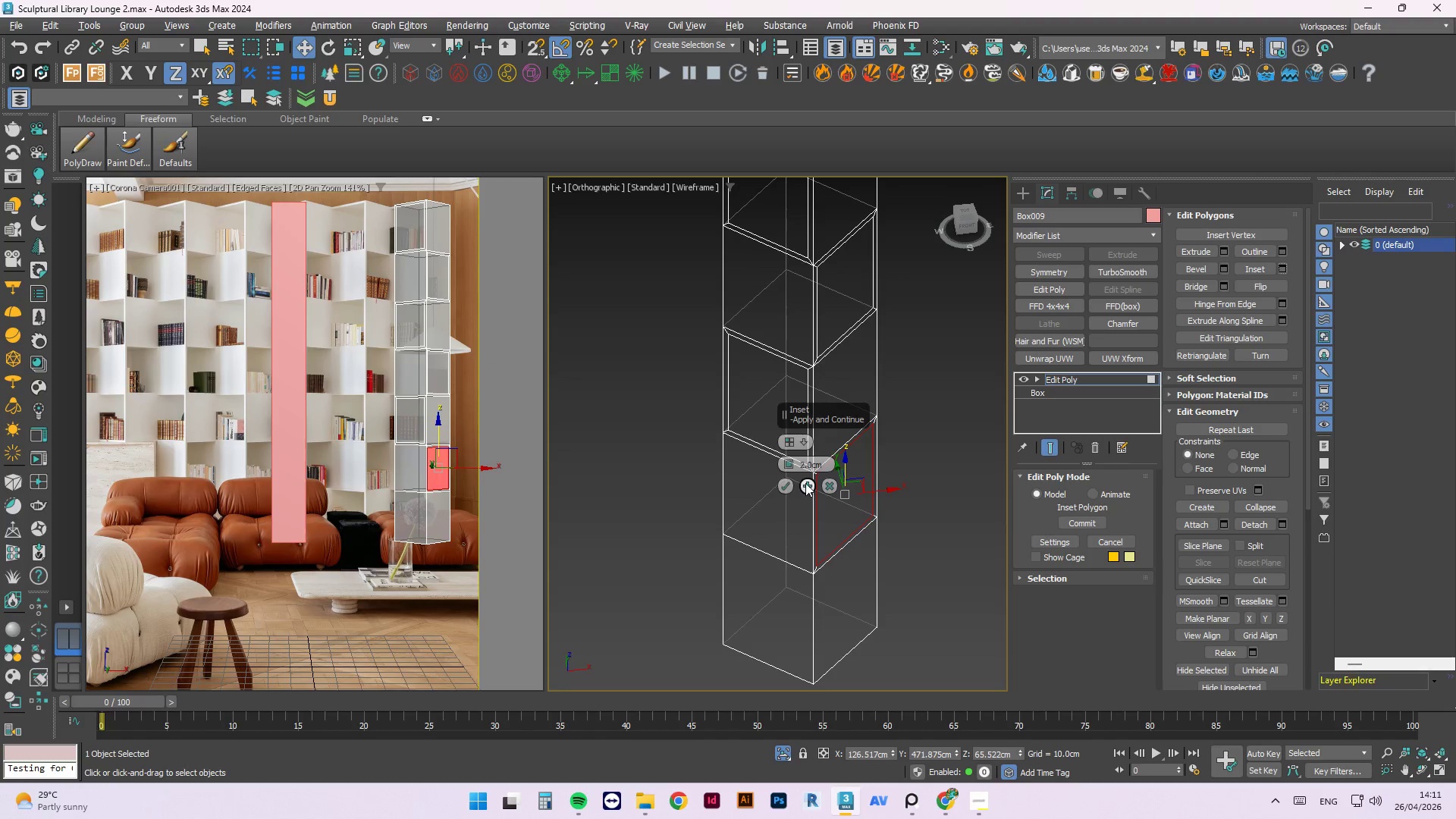 
left_click([792, 483])
 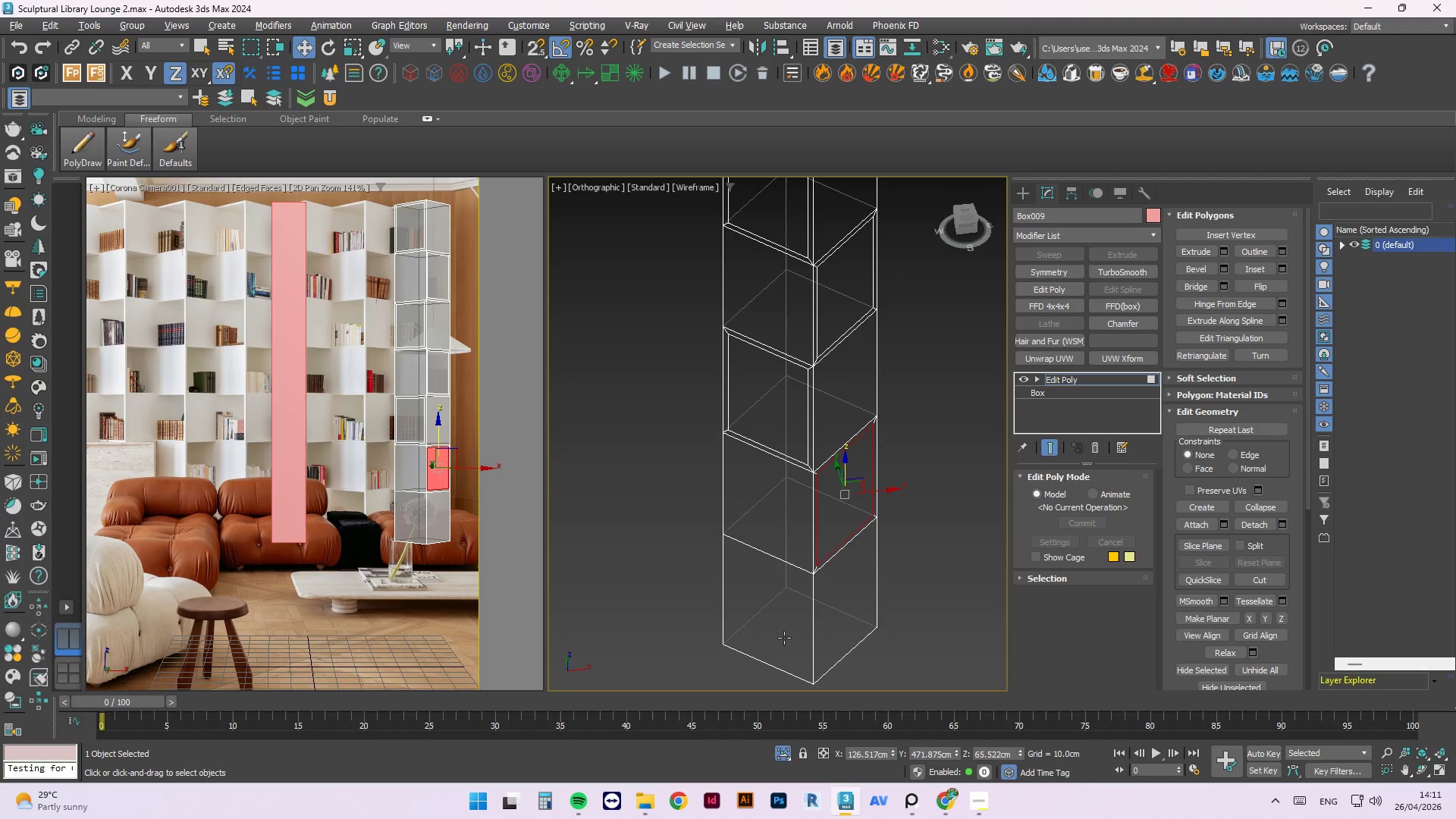 
left_click([789, 634])
 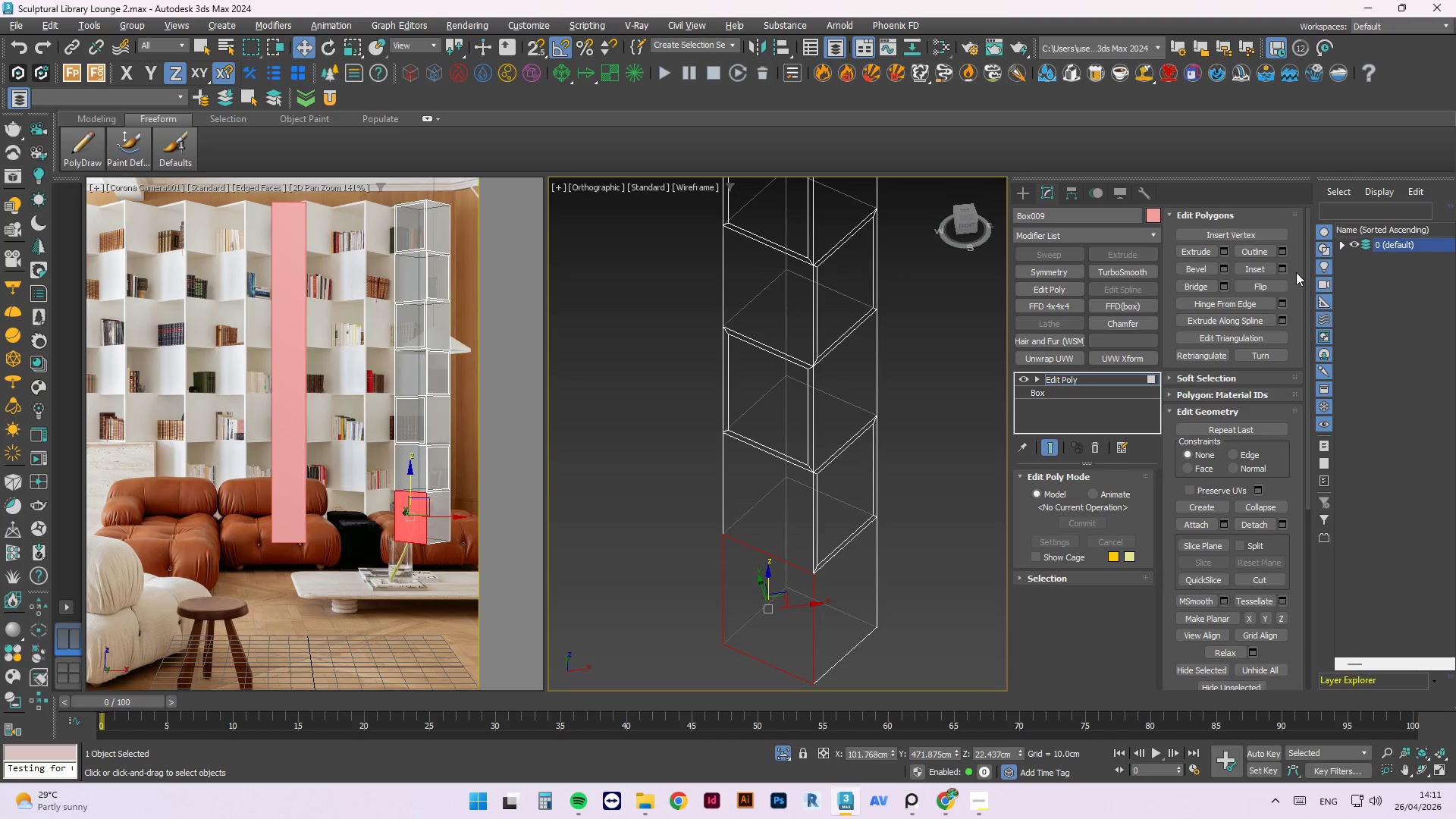 
left_click([1279, 273])
 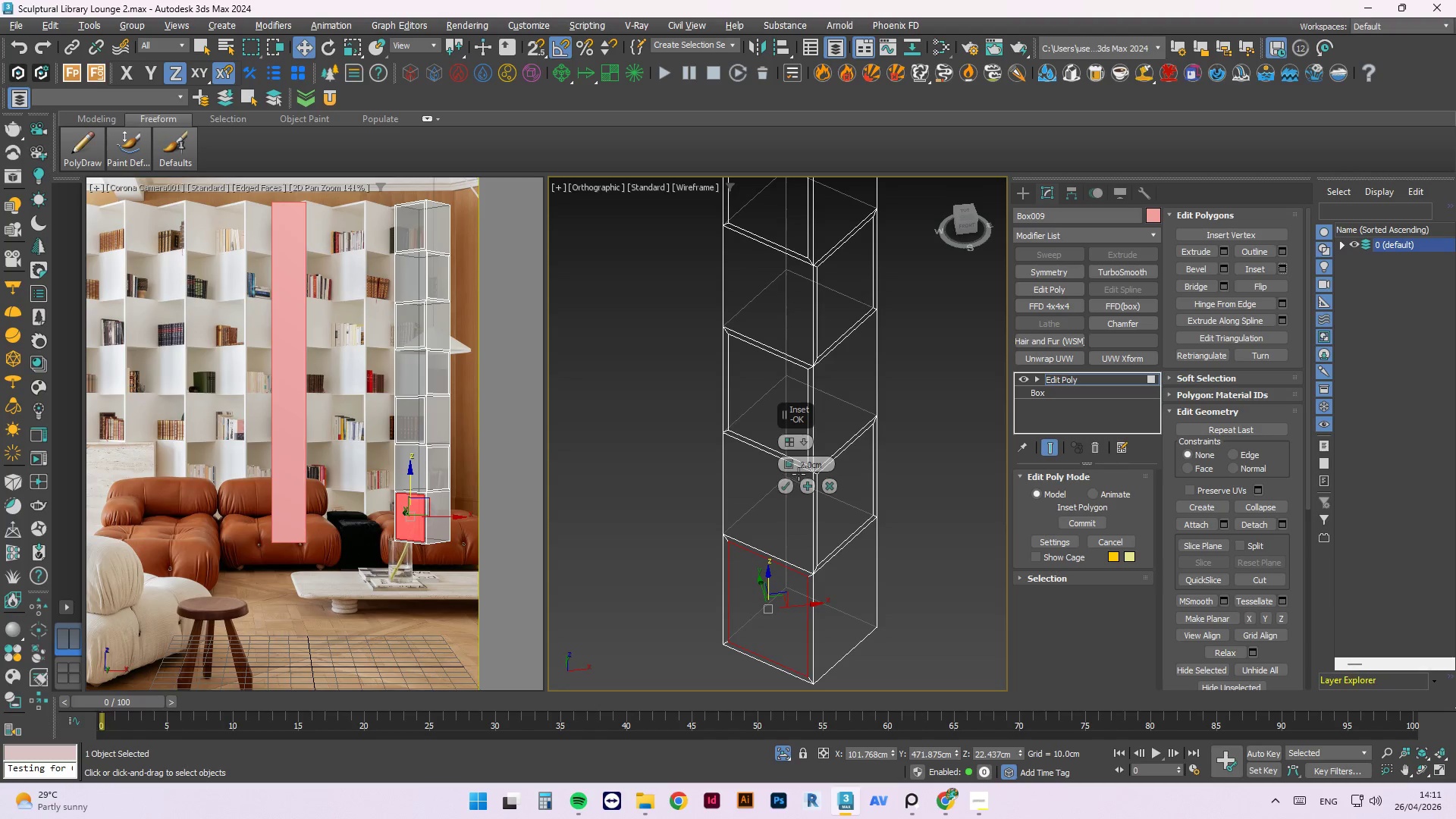 
left_click([786, 486])
 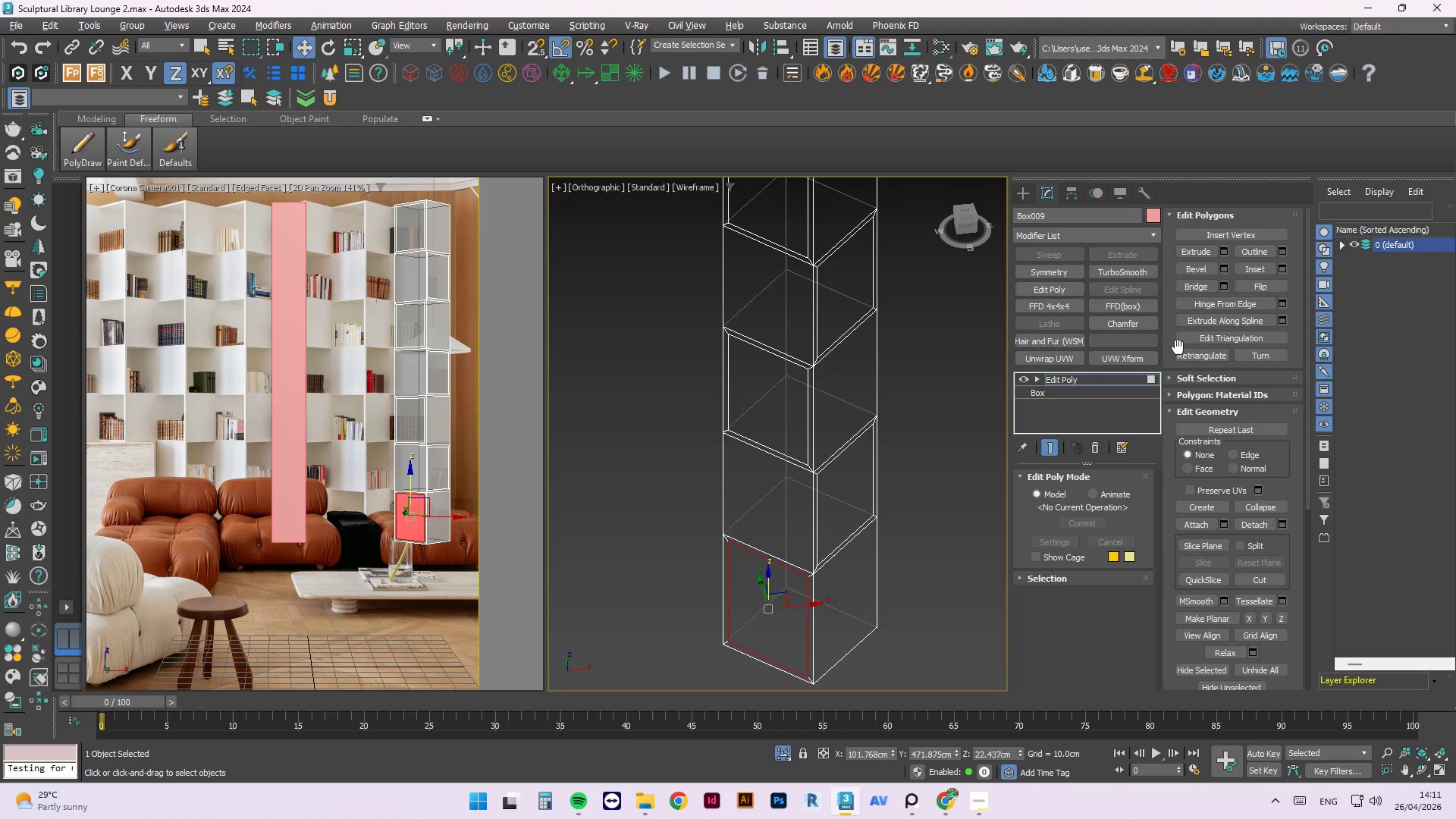 
left_click([1150, 378])
 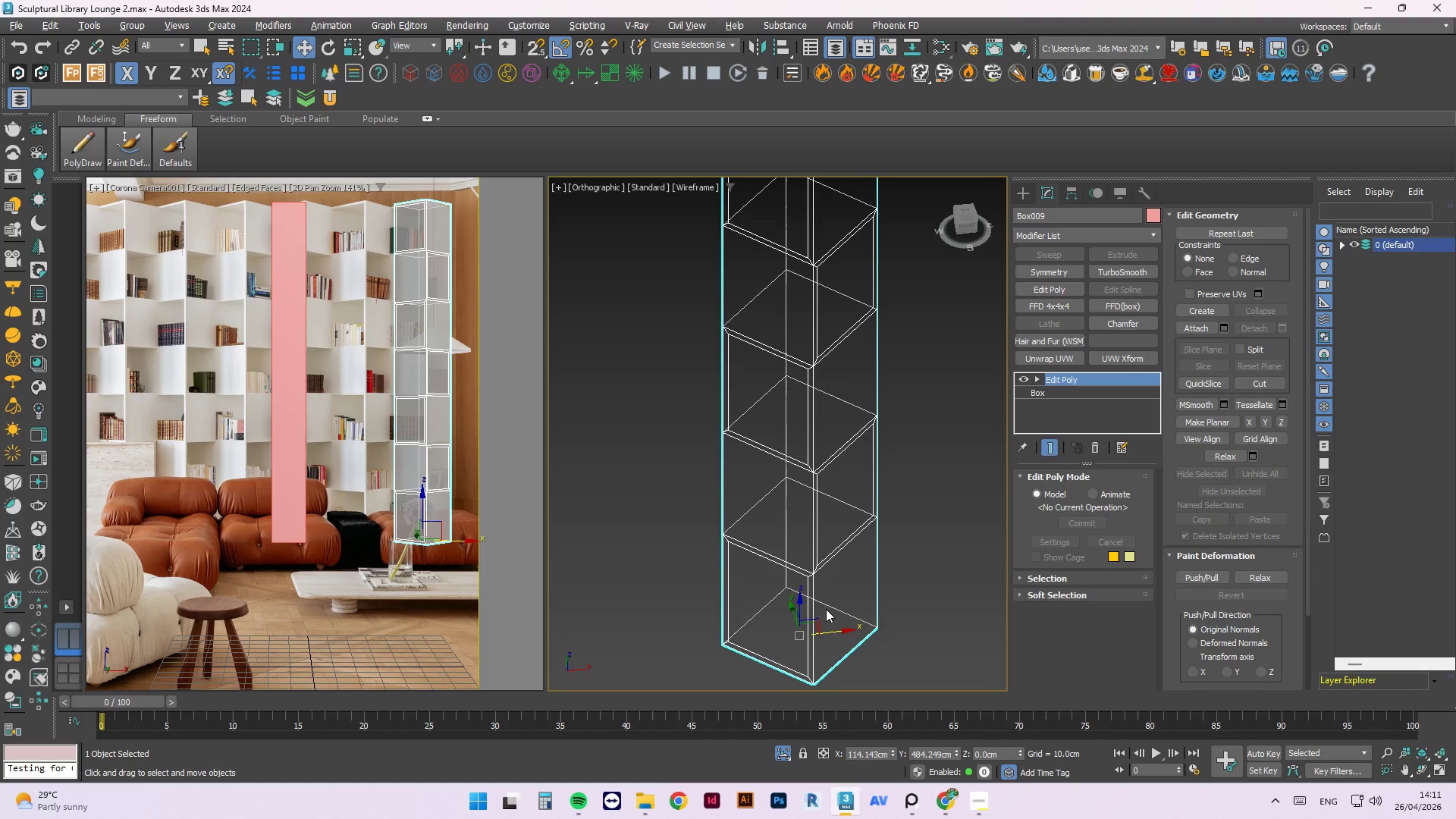 
key(4)
 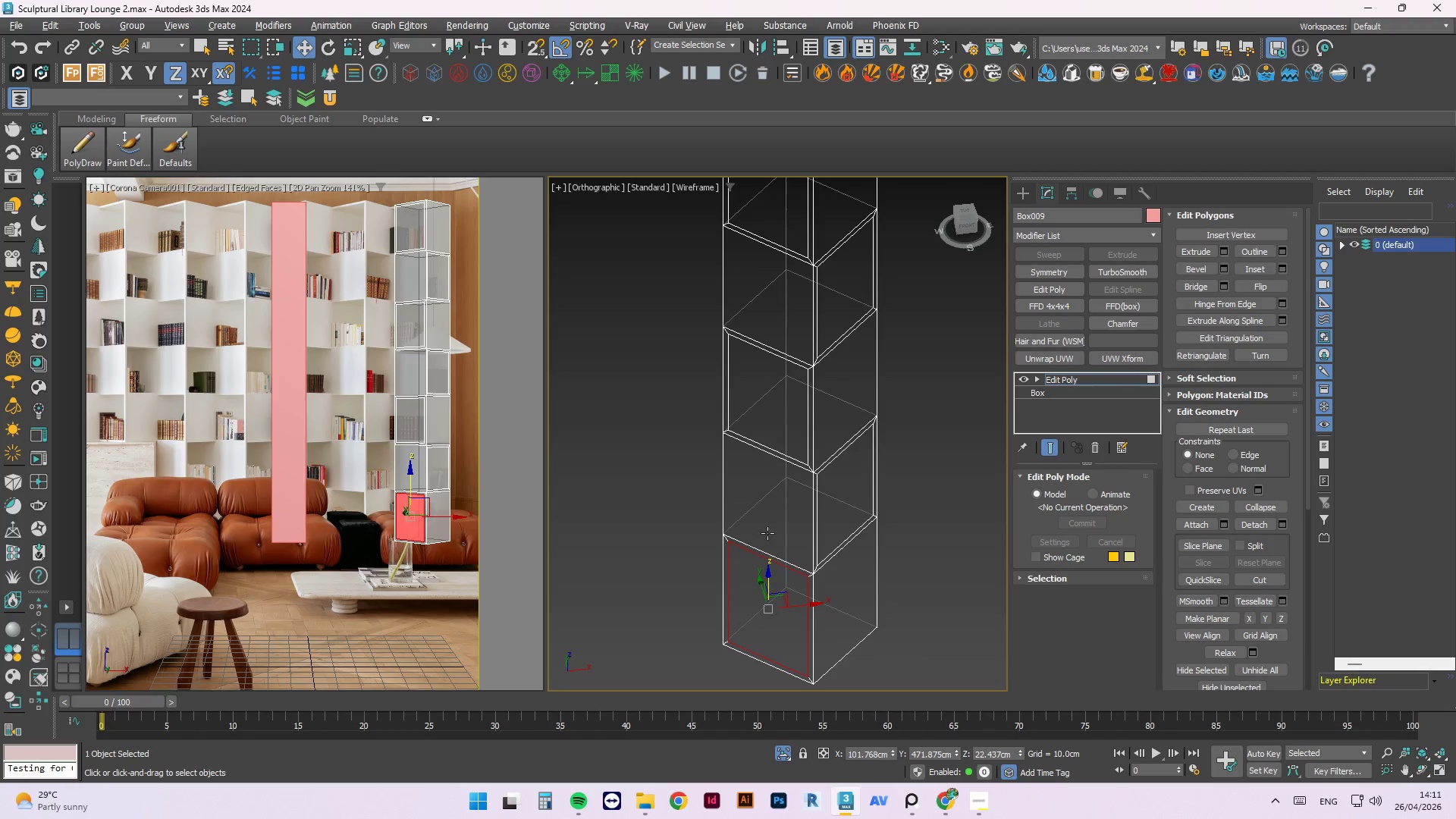 
hold_key(key=ControlLeft, duration=0.53)
left_click([767, 435])
 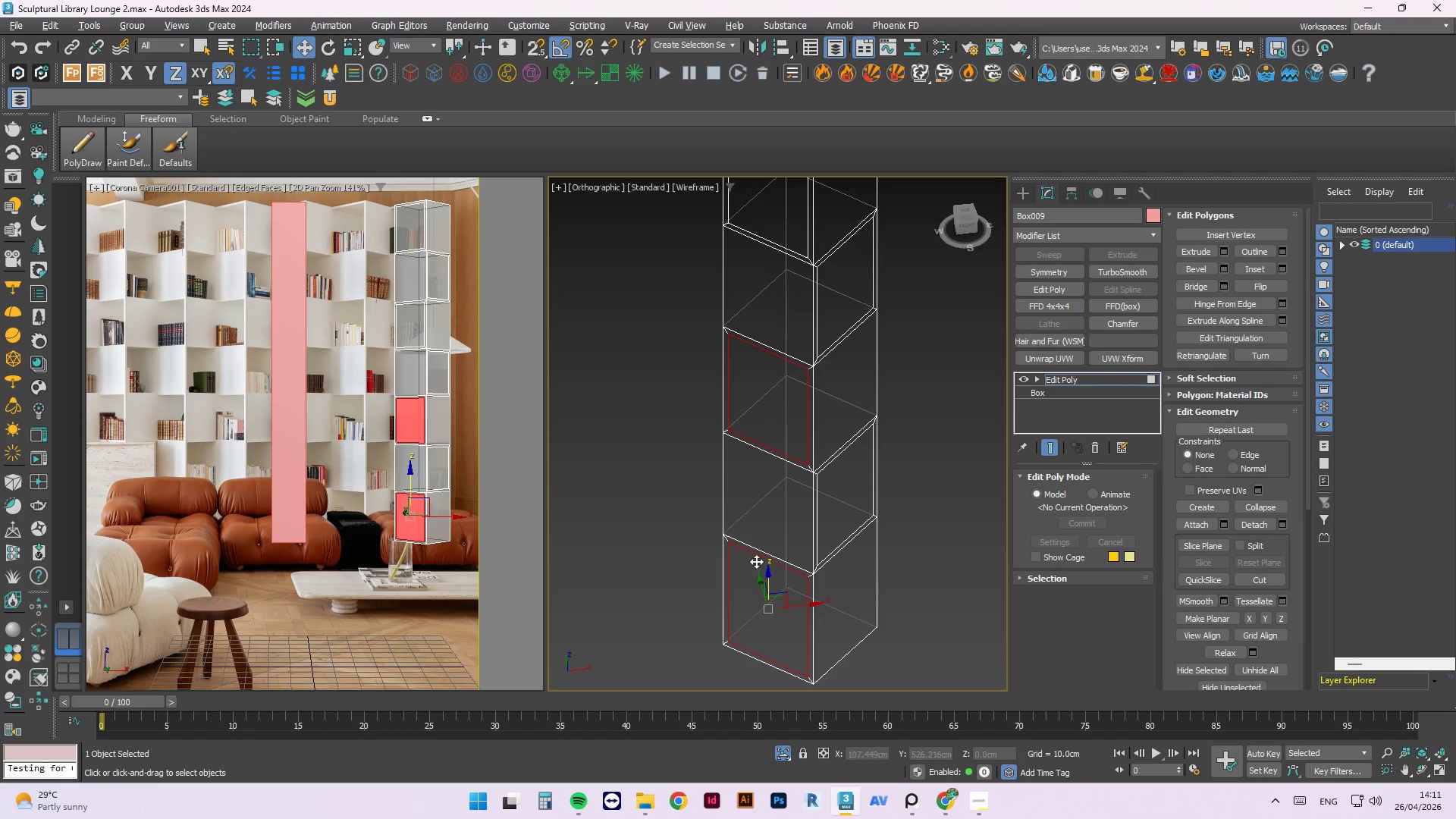 
hold_key(key=ControlLeft, duration=0.5)
 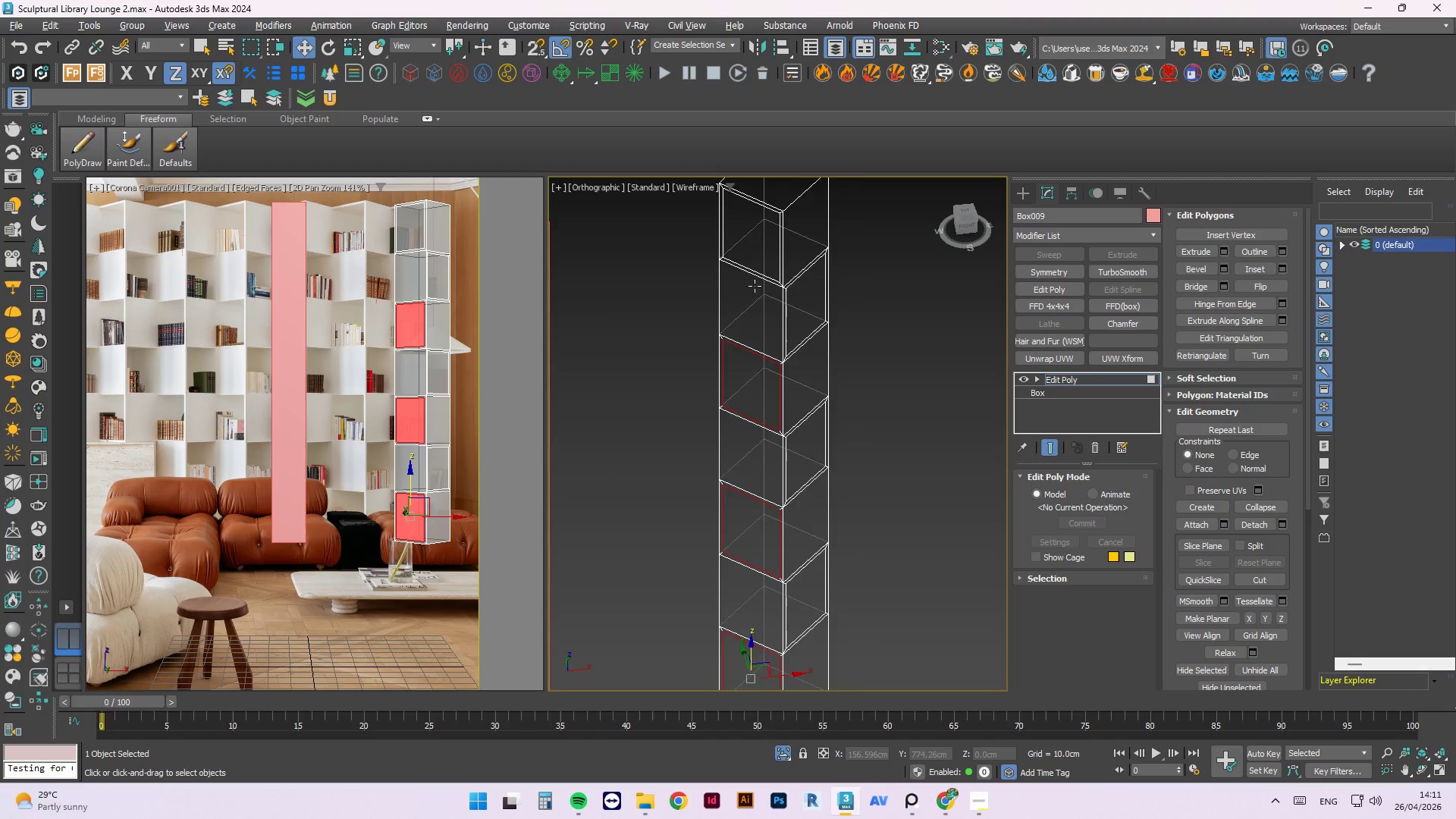 
scroll: coordinate [776, 410], scroll_direction: none, amount: 0.0
 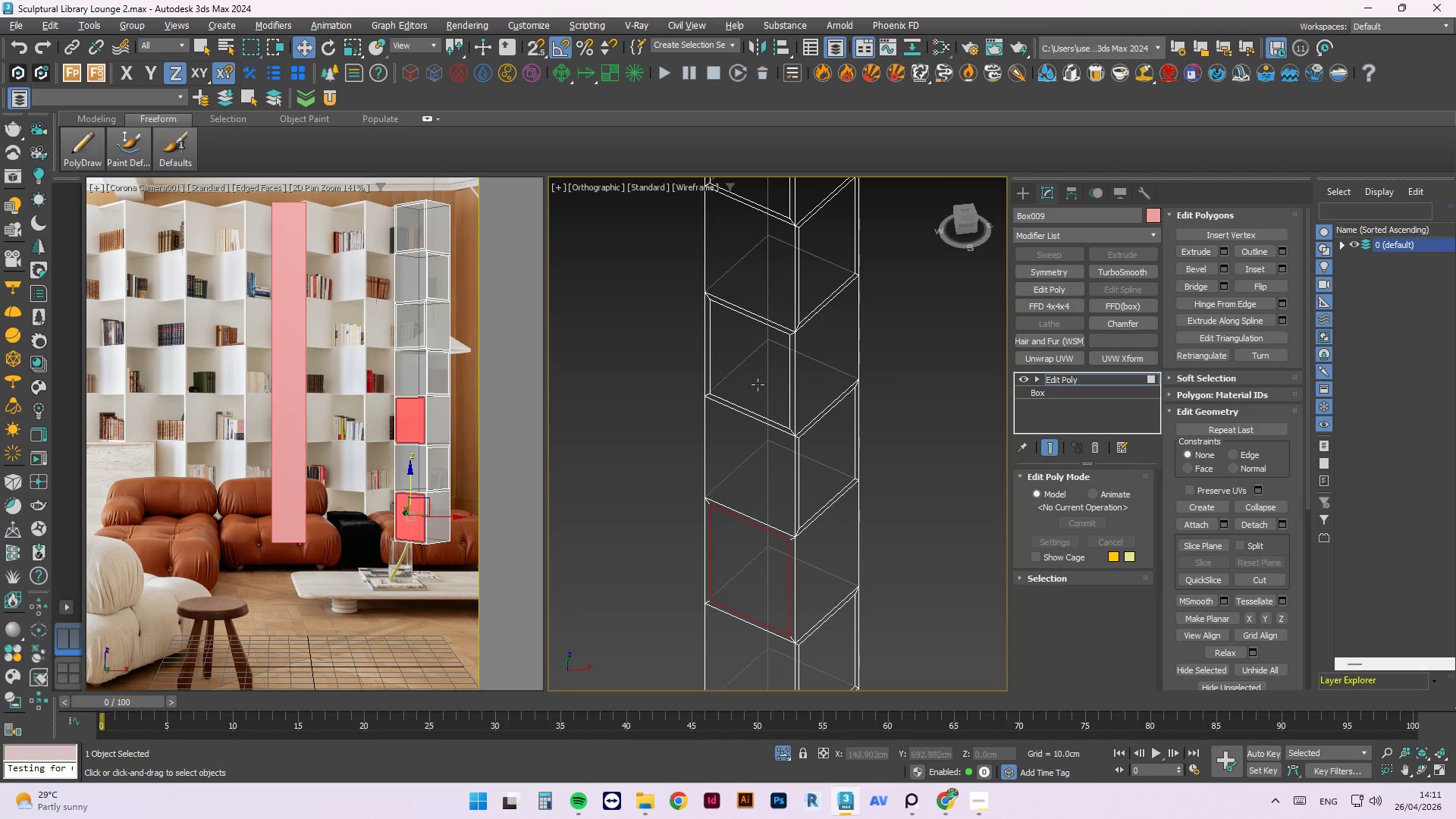 
left_click([755, 381])
 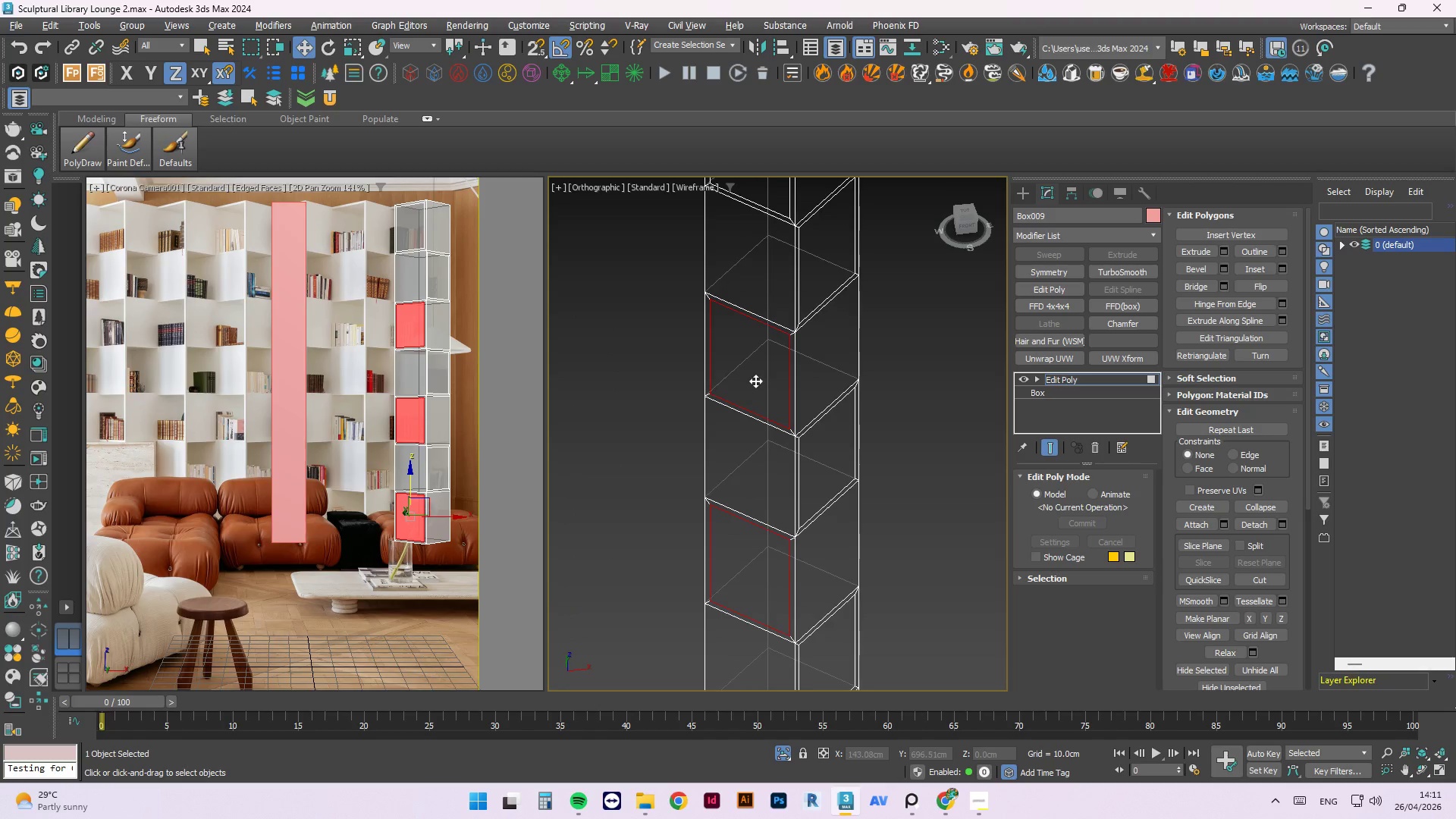 
scroll: coordinate [755, 286], scroll_direction: none, amount: 0.0
 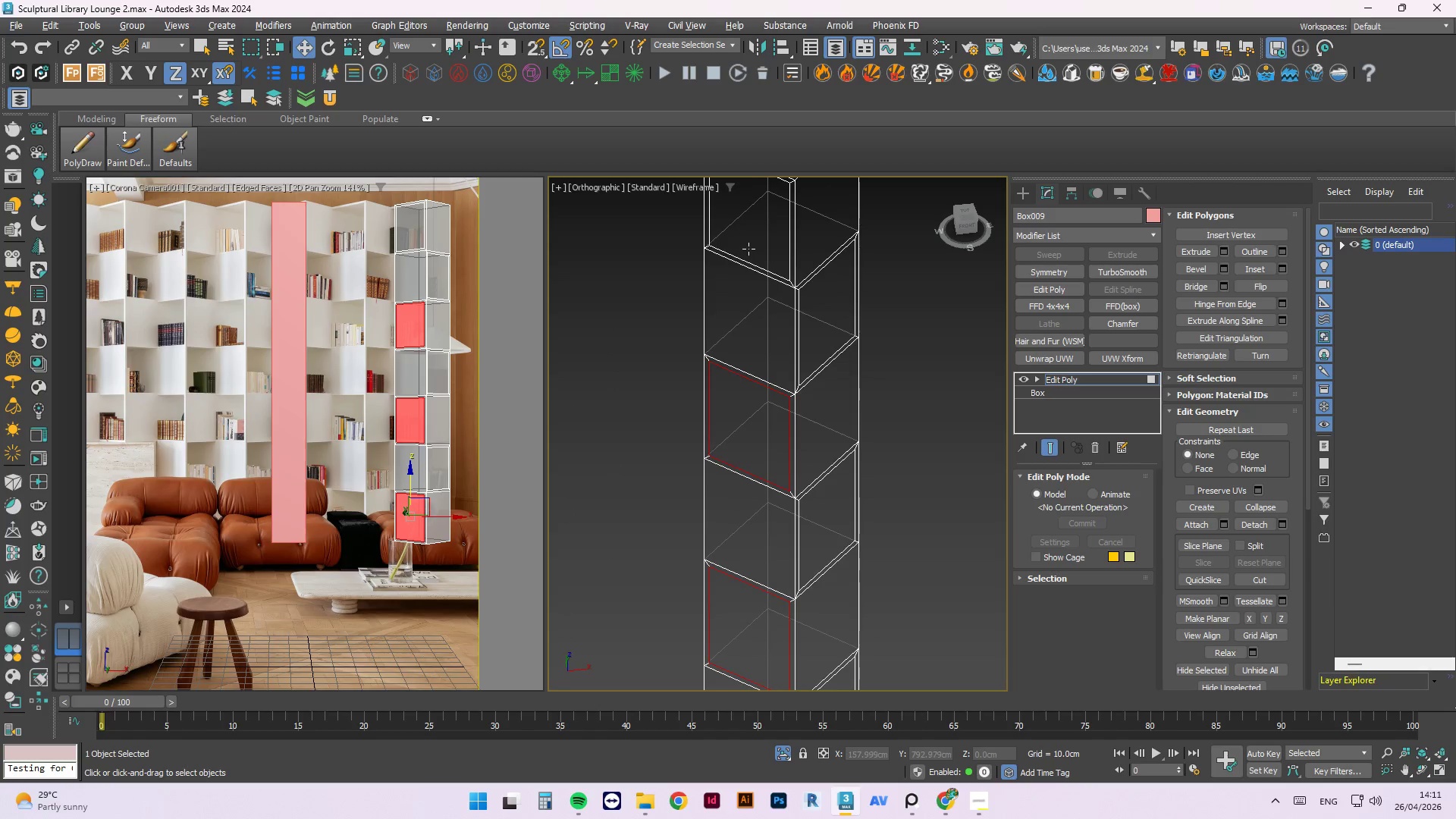 
hold_key(key=ControlLeft, duration=1.66)
left_click([749, 240])
 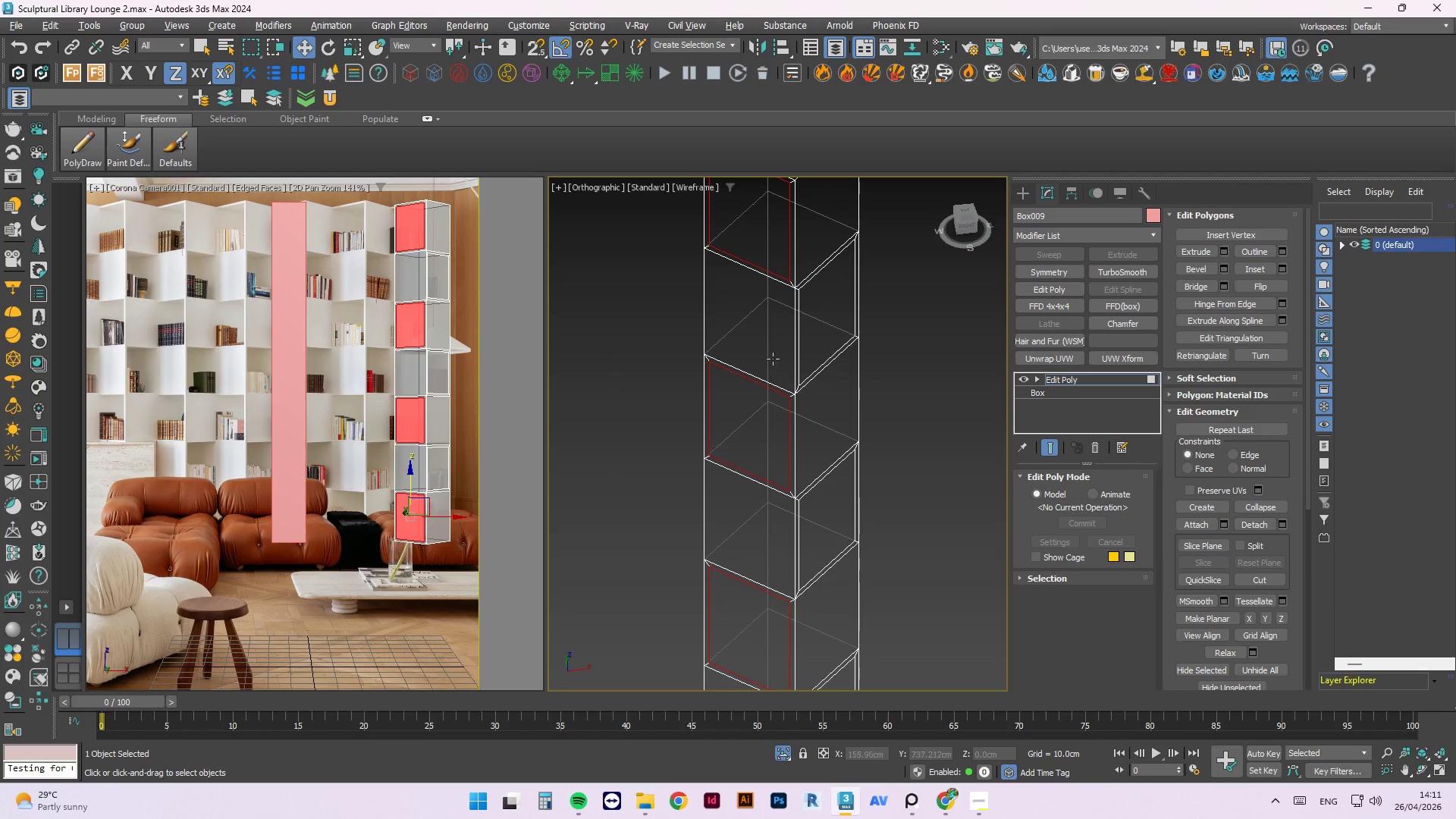 
scroll: coordinate [772, 474], scroll_direction: down, amount: 2.0
 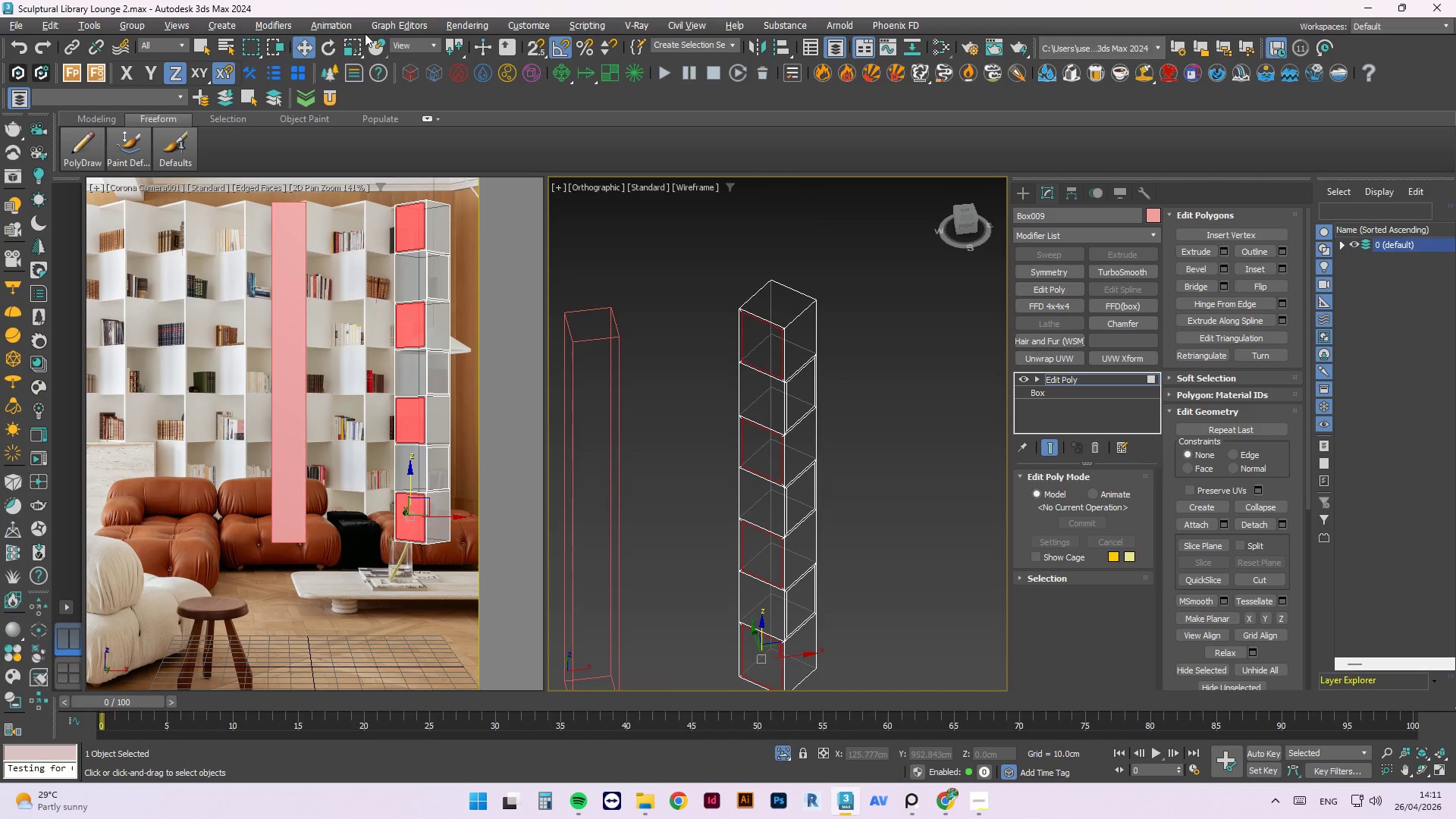 
left_click([411, 42])
 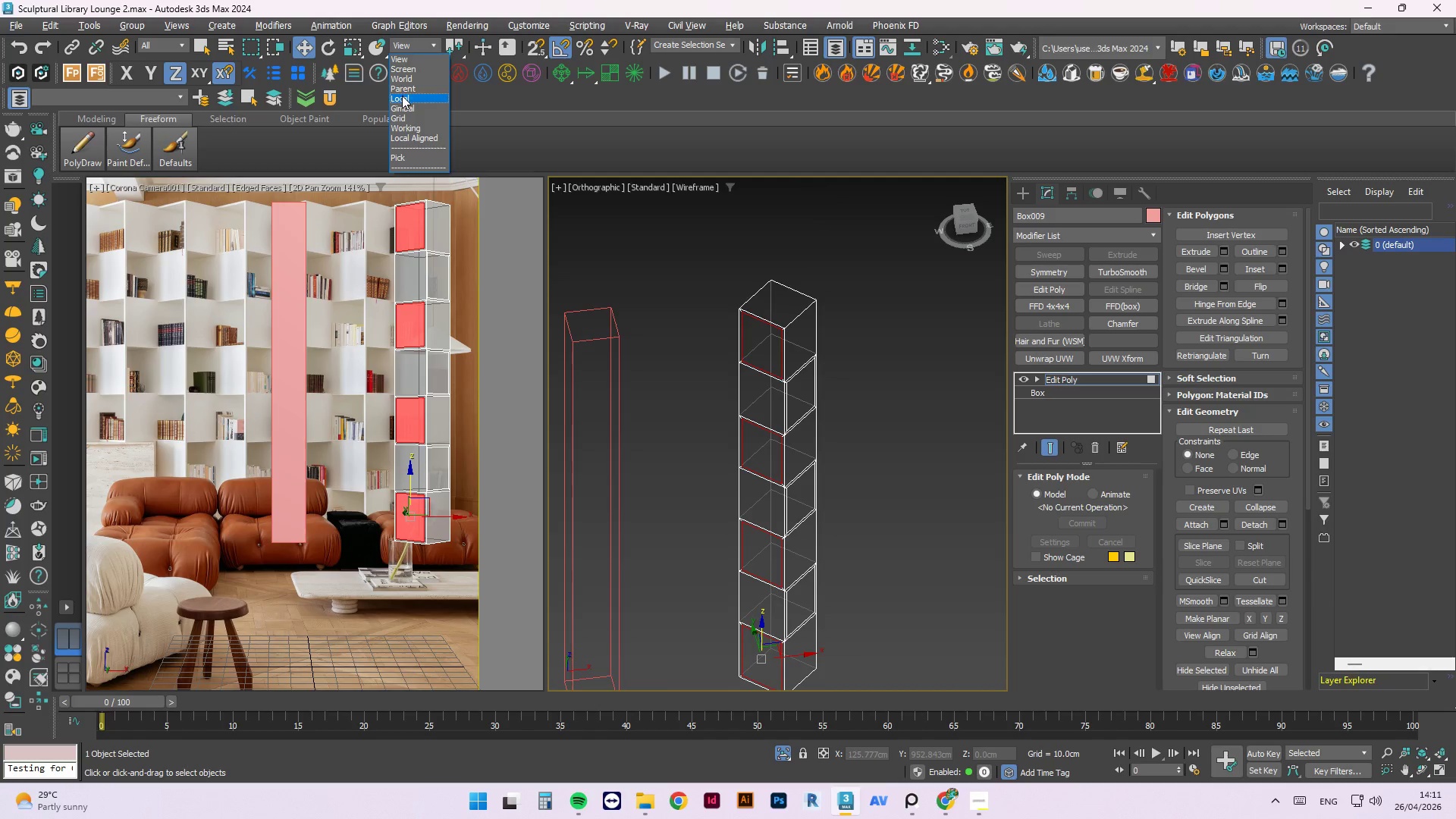 
left_click([402, 96])
 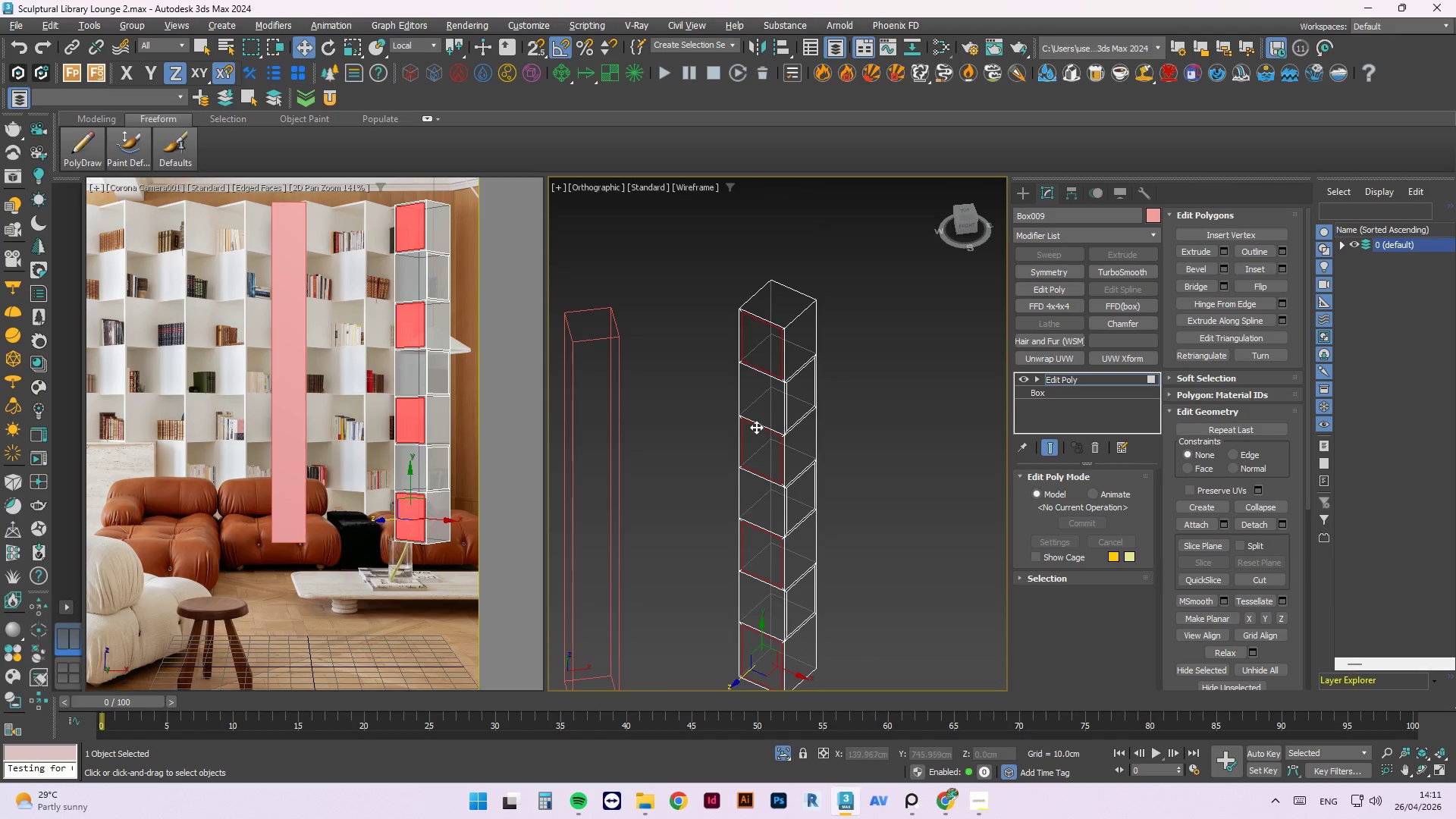 
scroll: coordinate [786, 623], scroll_direction: up, amount: 2.0
 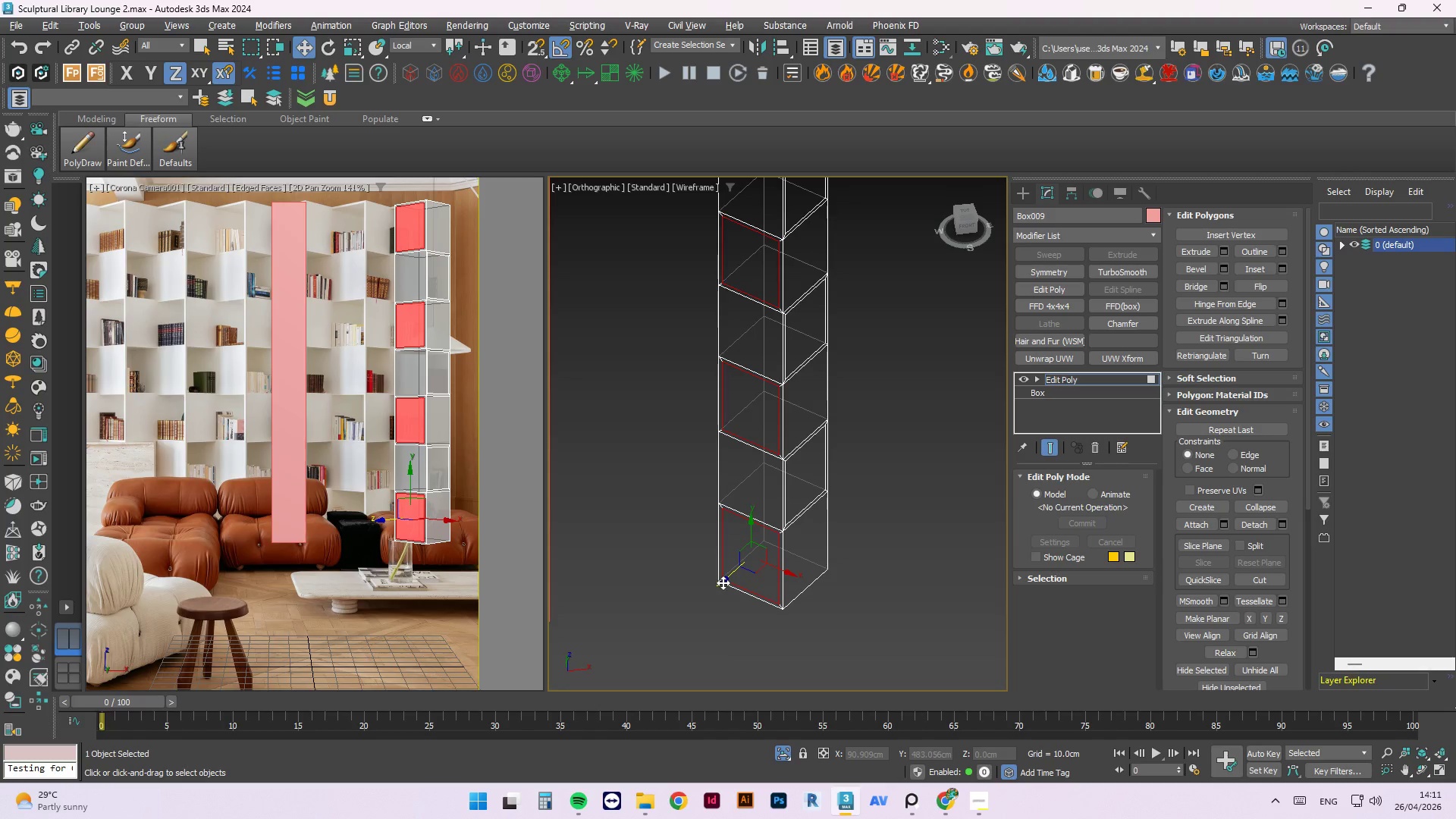 
left_click_drag(start_coordinate=[723, 582], to_coordinate=[742, 540])
 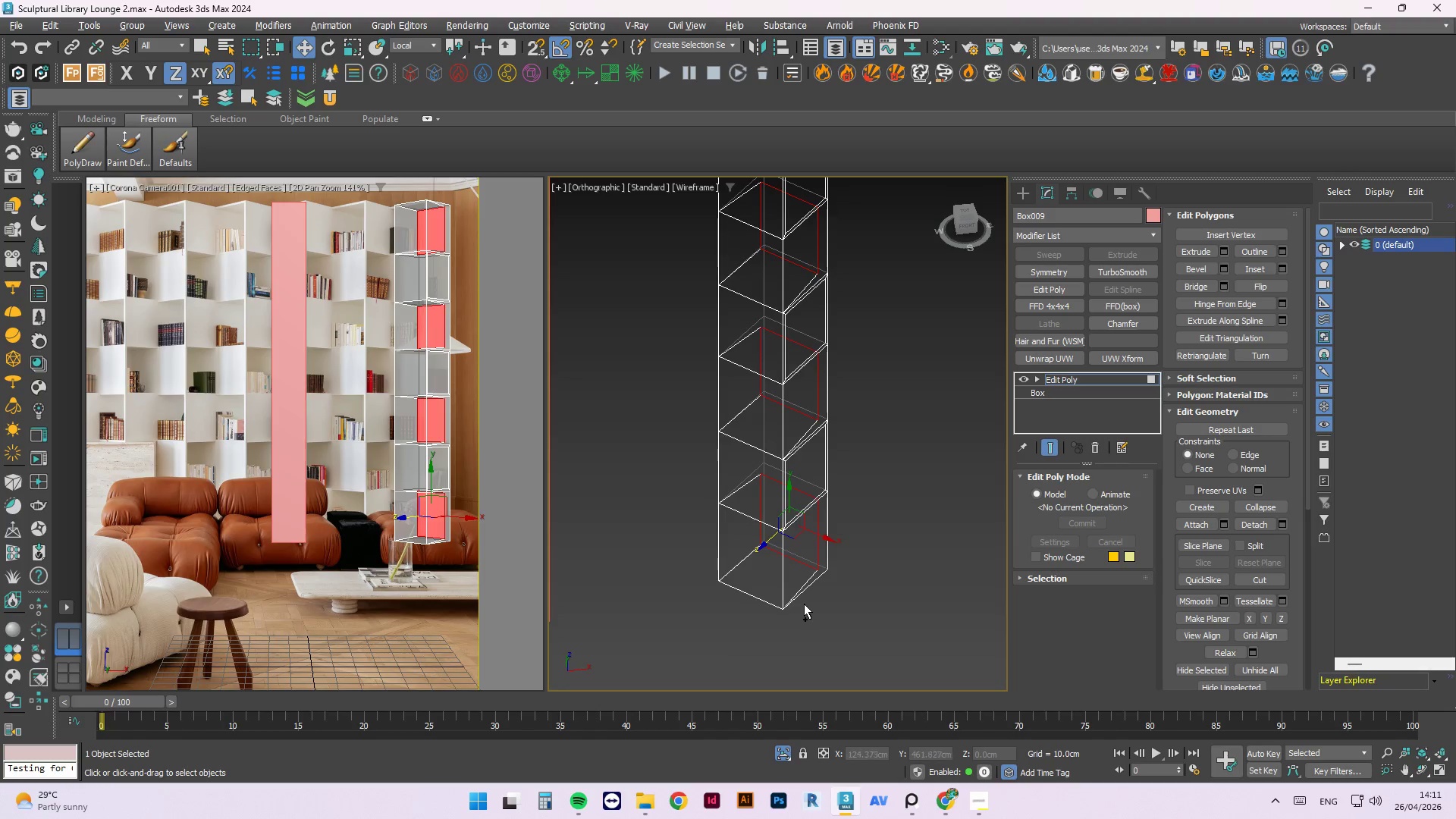 
hold_key(key=ShiftLeft, duration=2.11)
 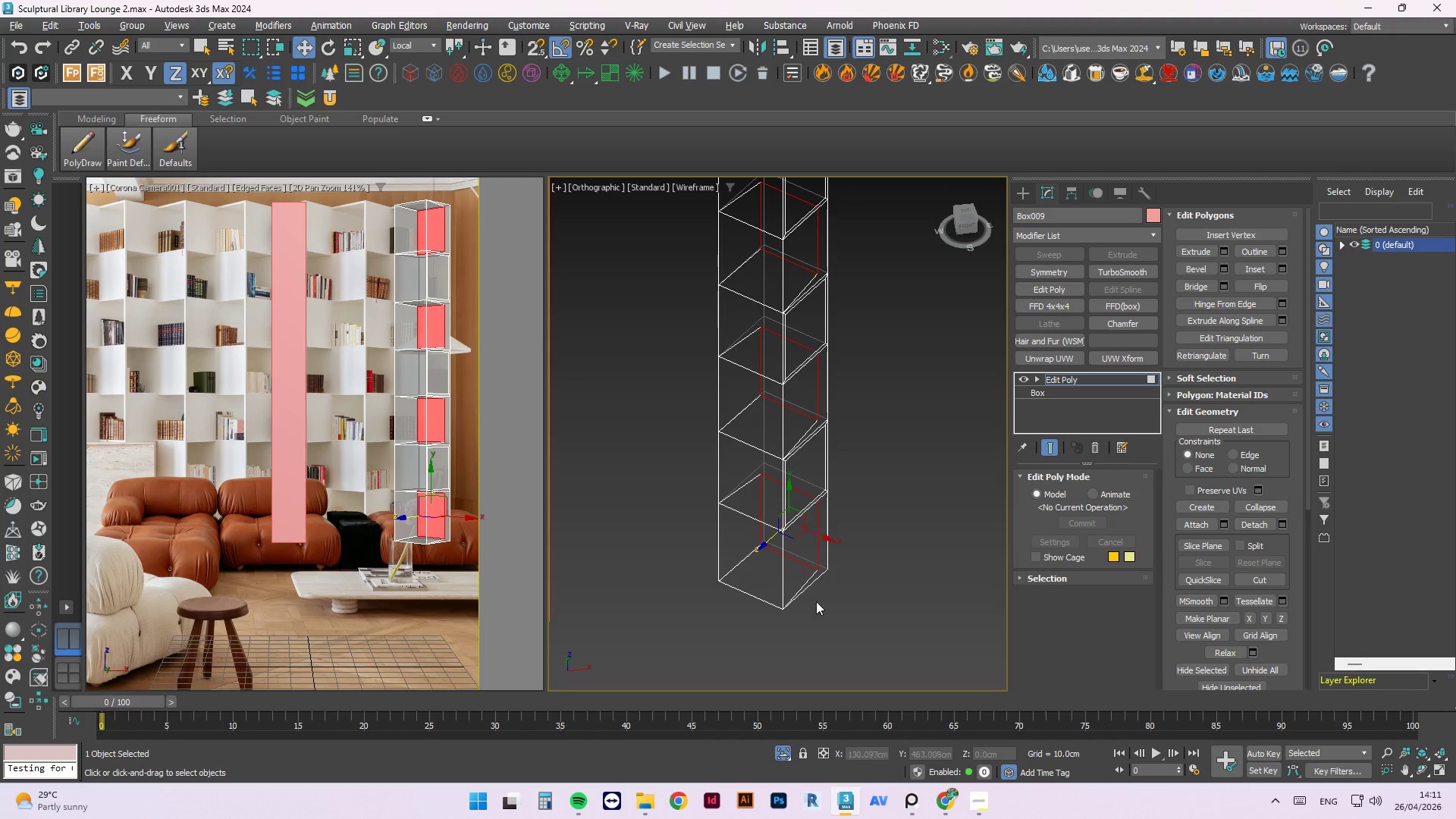 
key(Control+ControlLeft)
 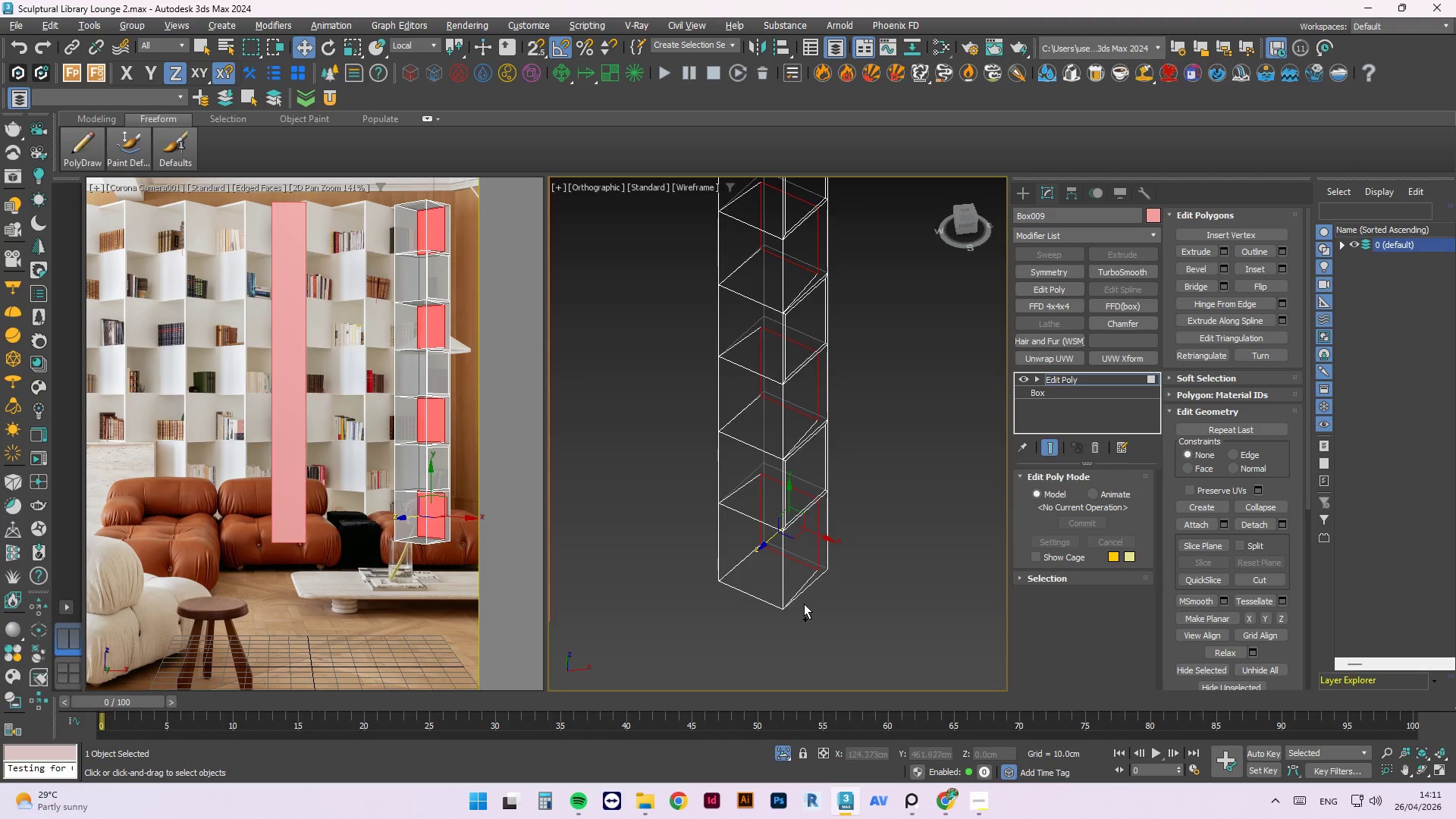 
key(Control+Z)
 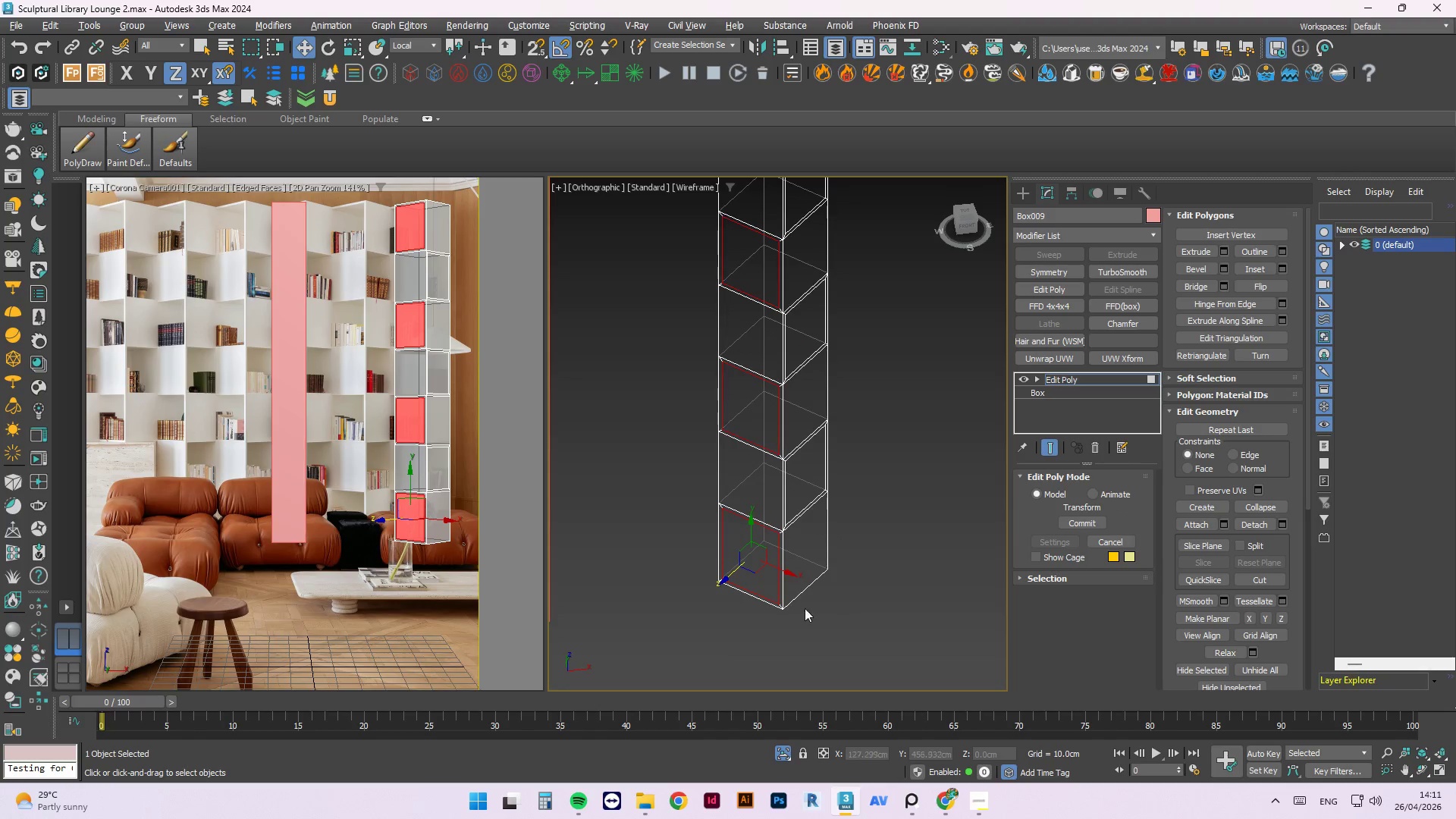 
hold_key(key=ShiftLeft, duration=5.08)
left_click_drag(start_coordinate=[728, 580], to_coordinate=[755, 536])
 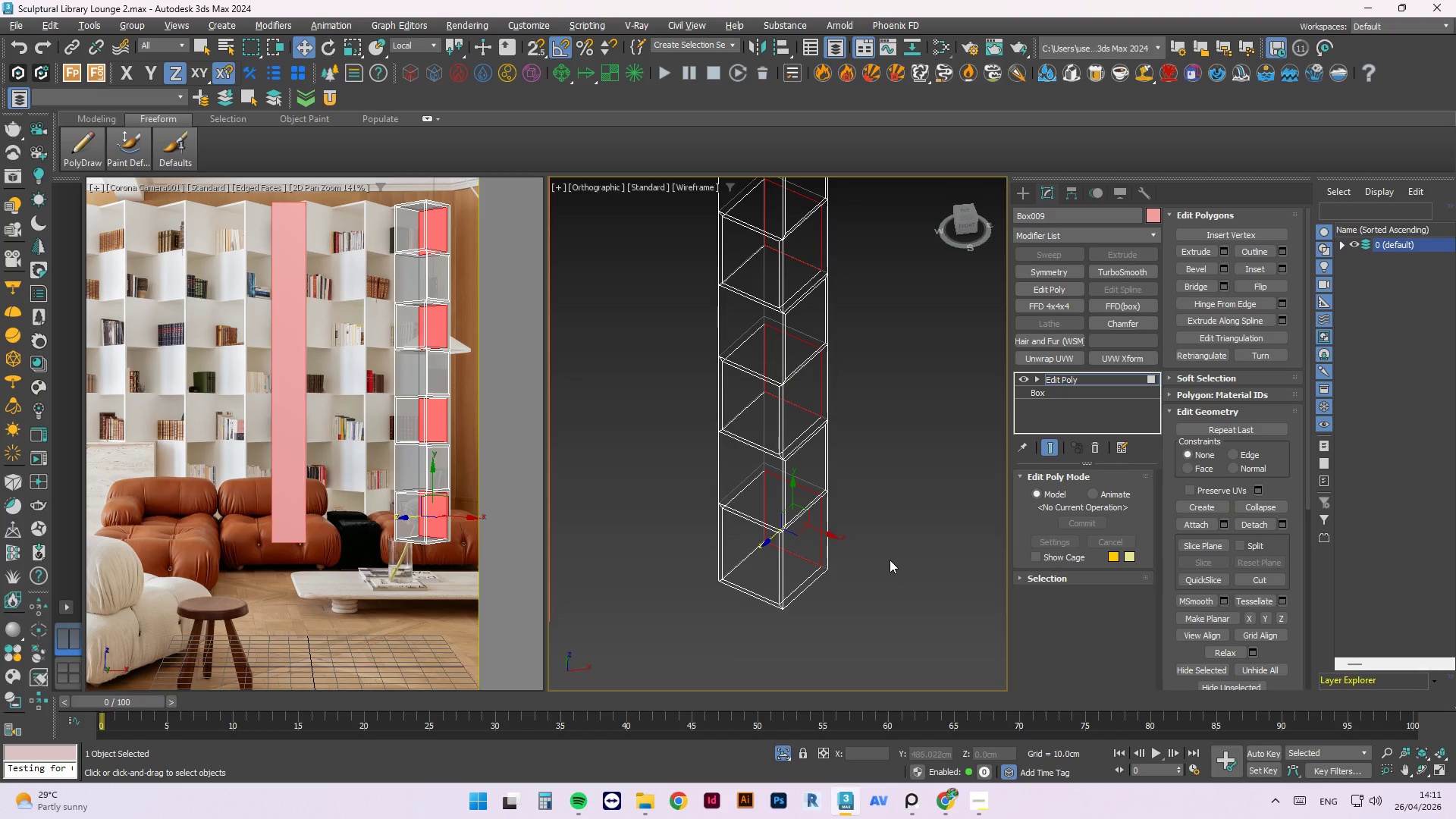 
left_click([886, 557])
 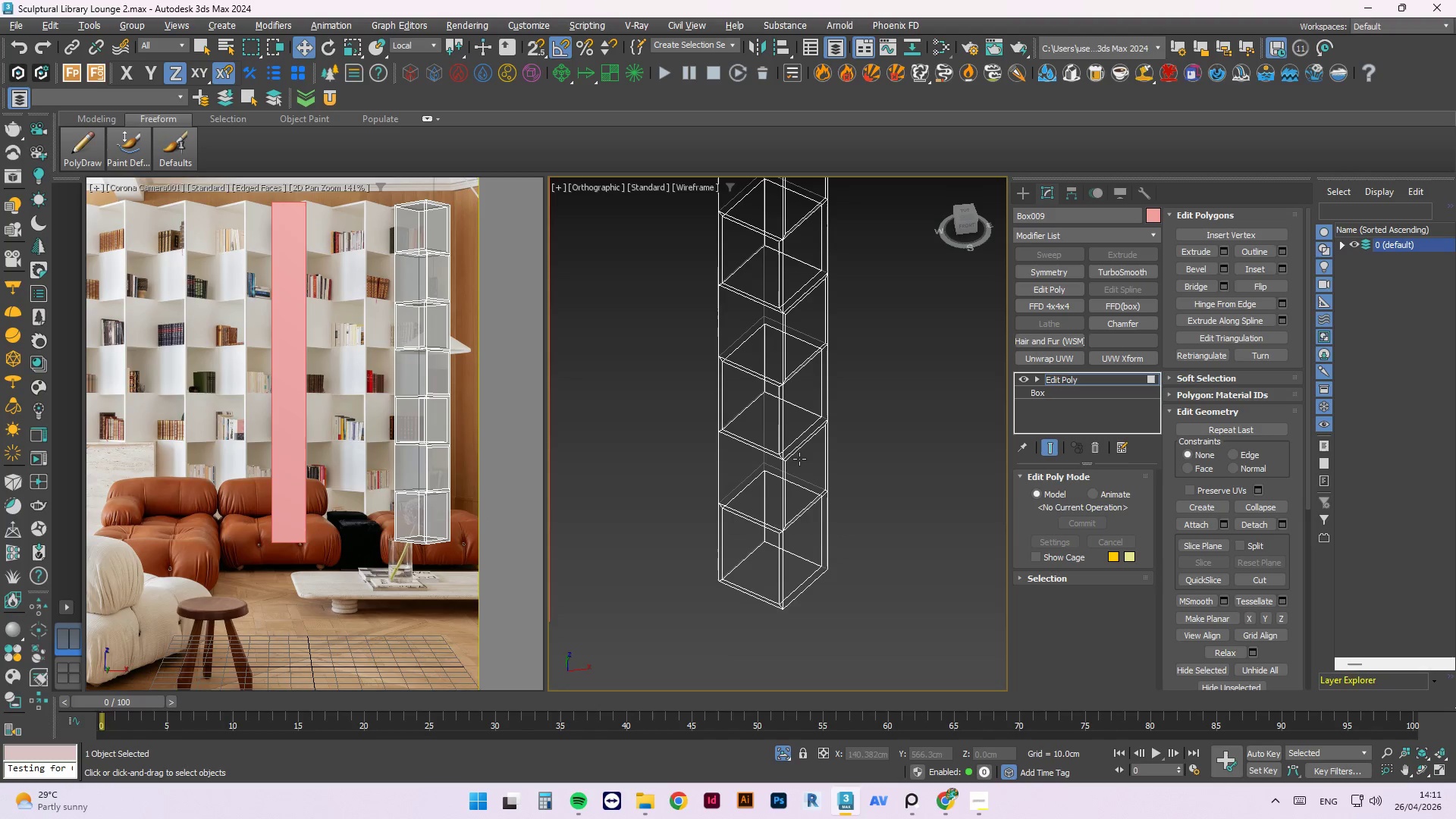 
left_click([798, 469])
 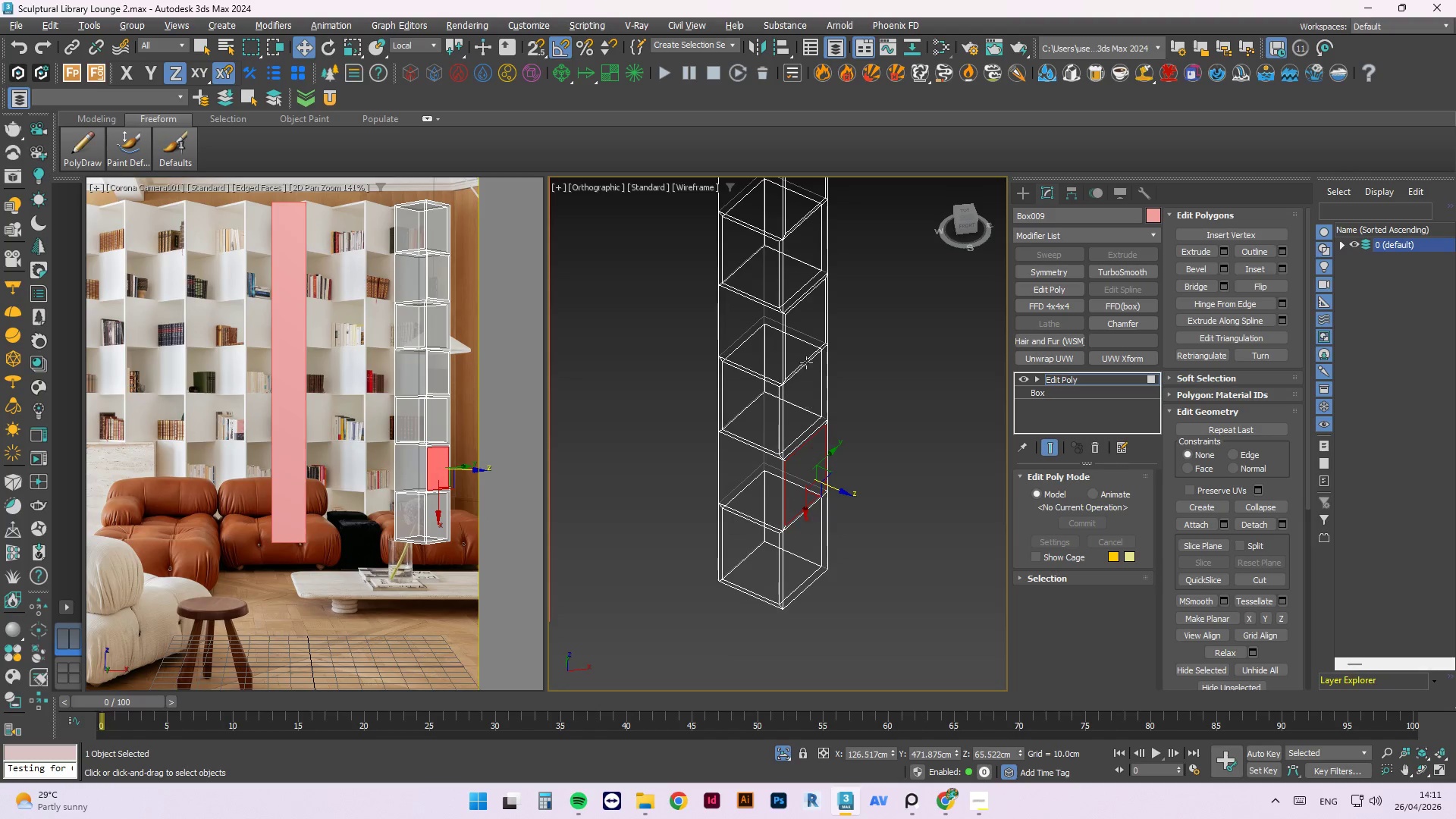 
hold_key(key=ControlLeft, duration=0.88)
left_click([804, 334])
 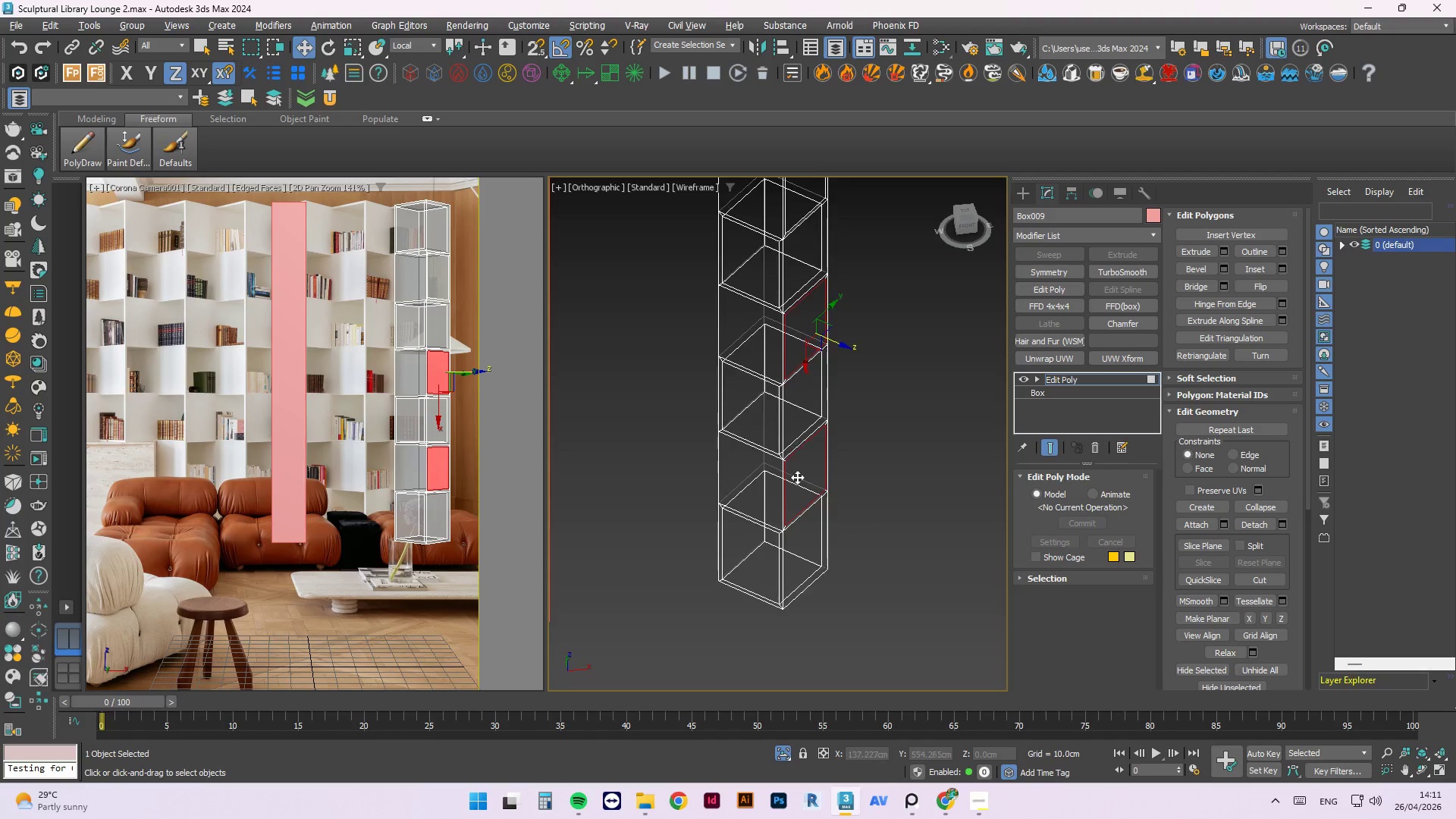 
scroll: coordinate [799, 322], scroll_direction: up, amount: 1.0
 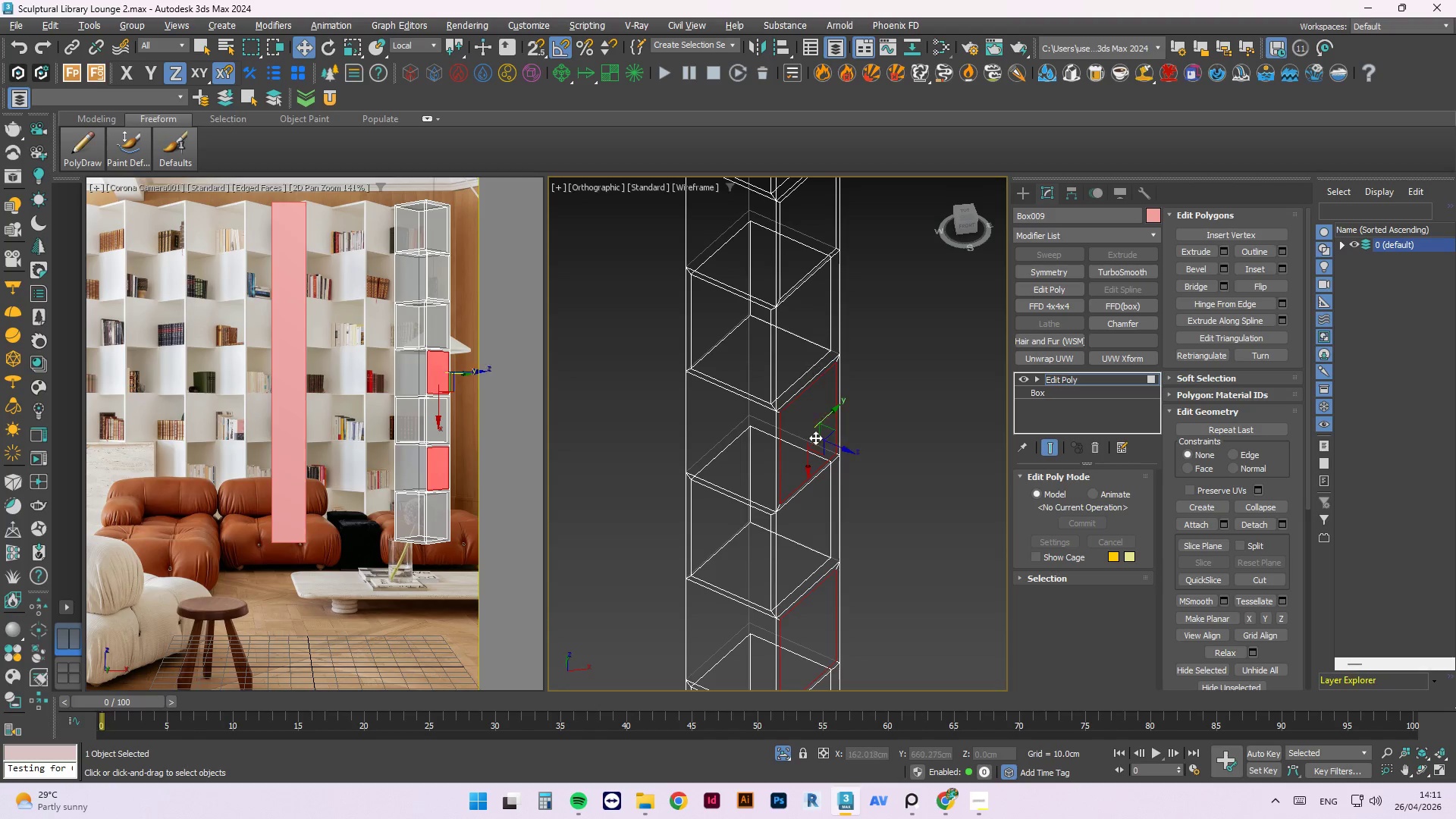 
scroll: coordinate [811, 543], scroll_direction: down, amount: 1.0
 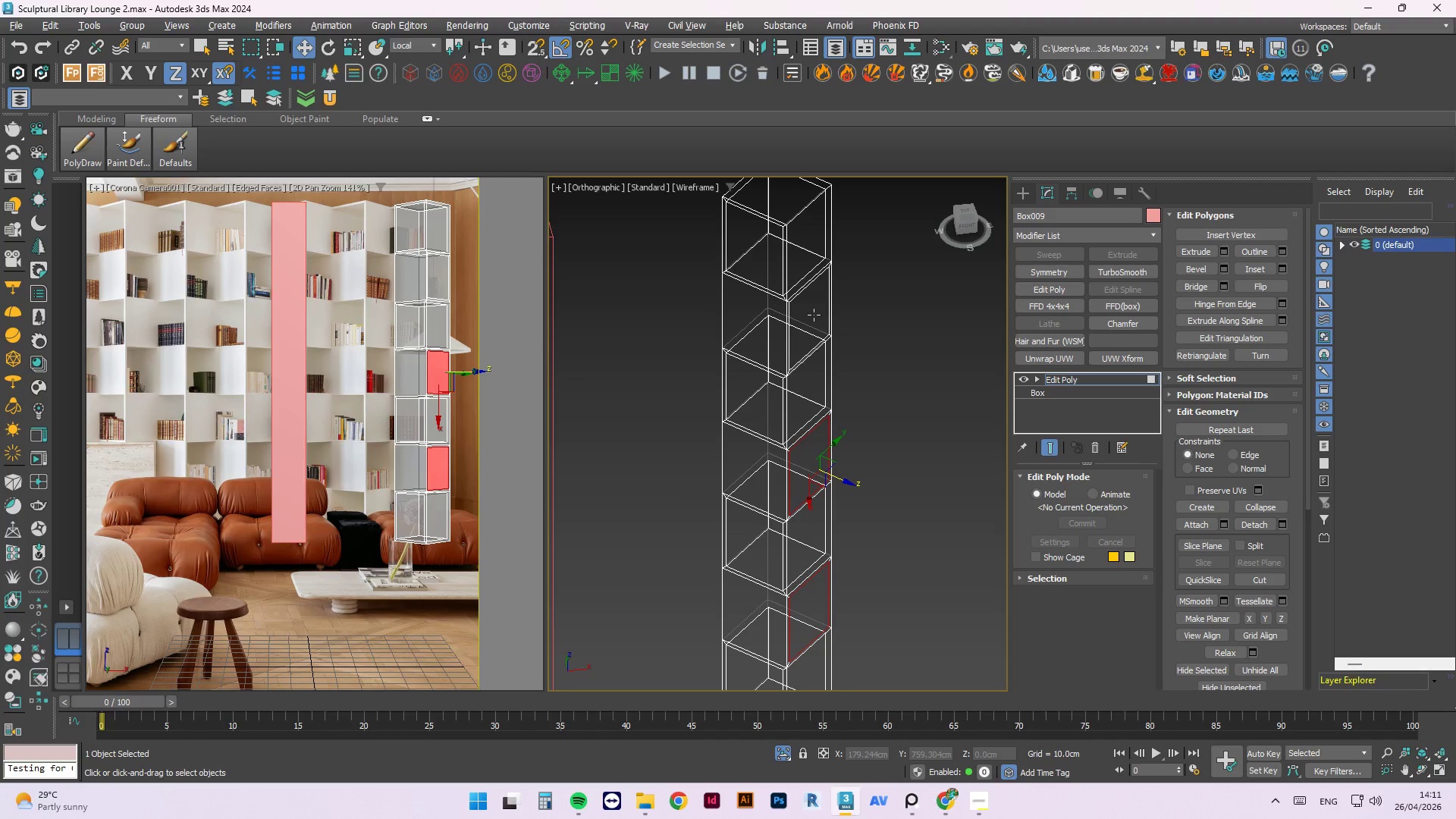 
hold_key(key=ControlLeft, duration=0.48)
left_click([814, 315])
 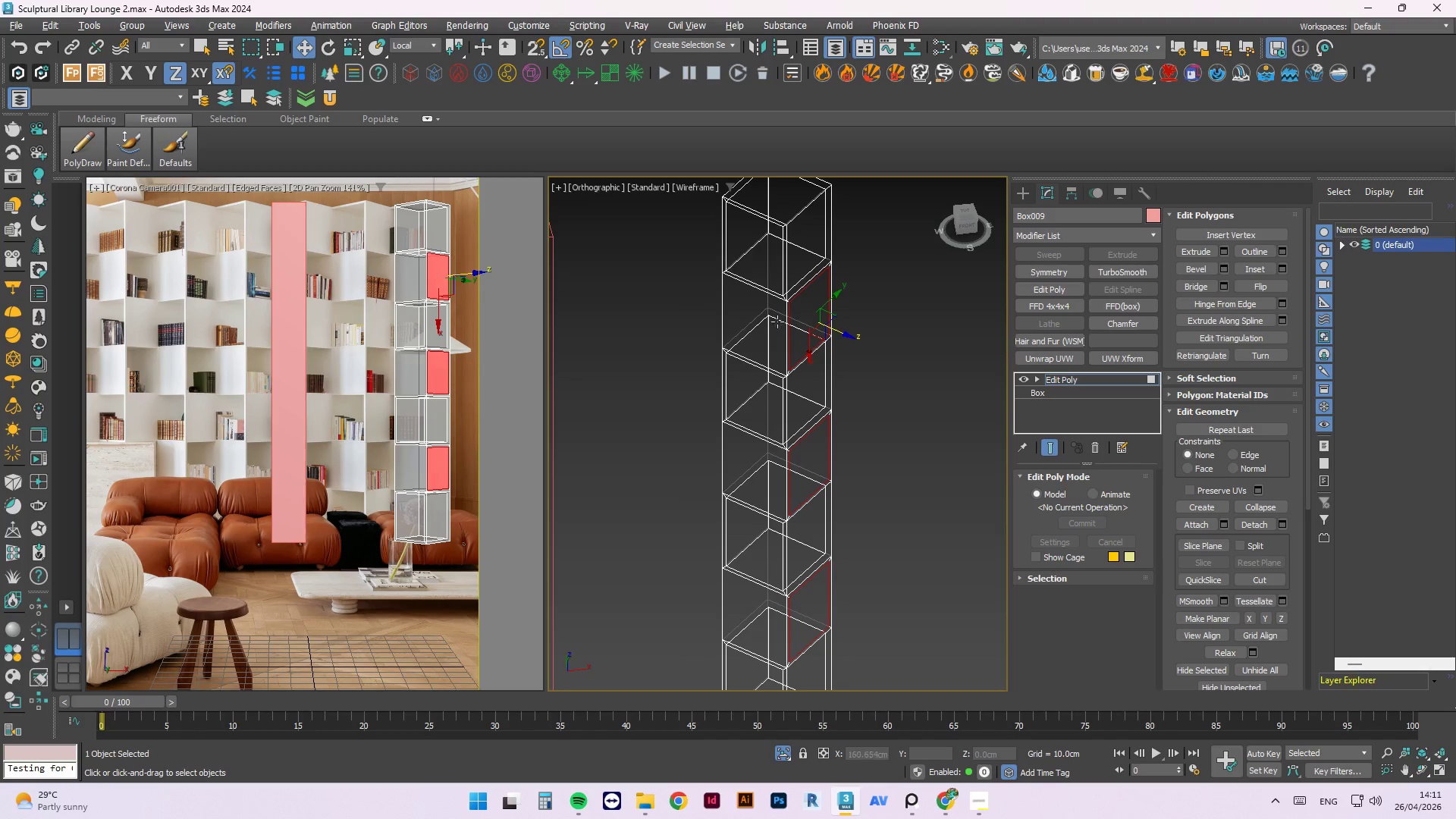 
scroll: coordinate [780, 319], scroll_direction: up, amount: 1.0
 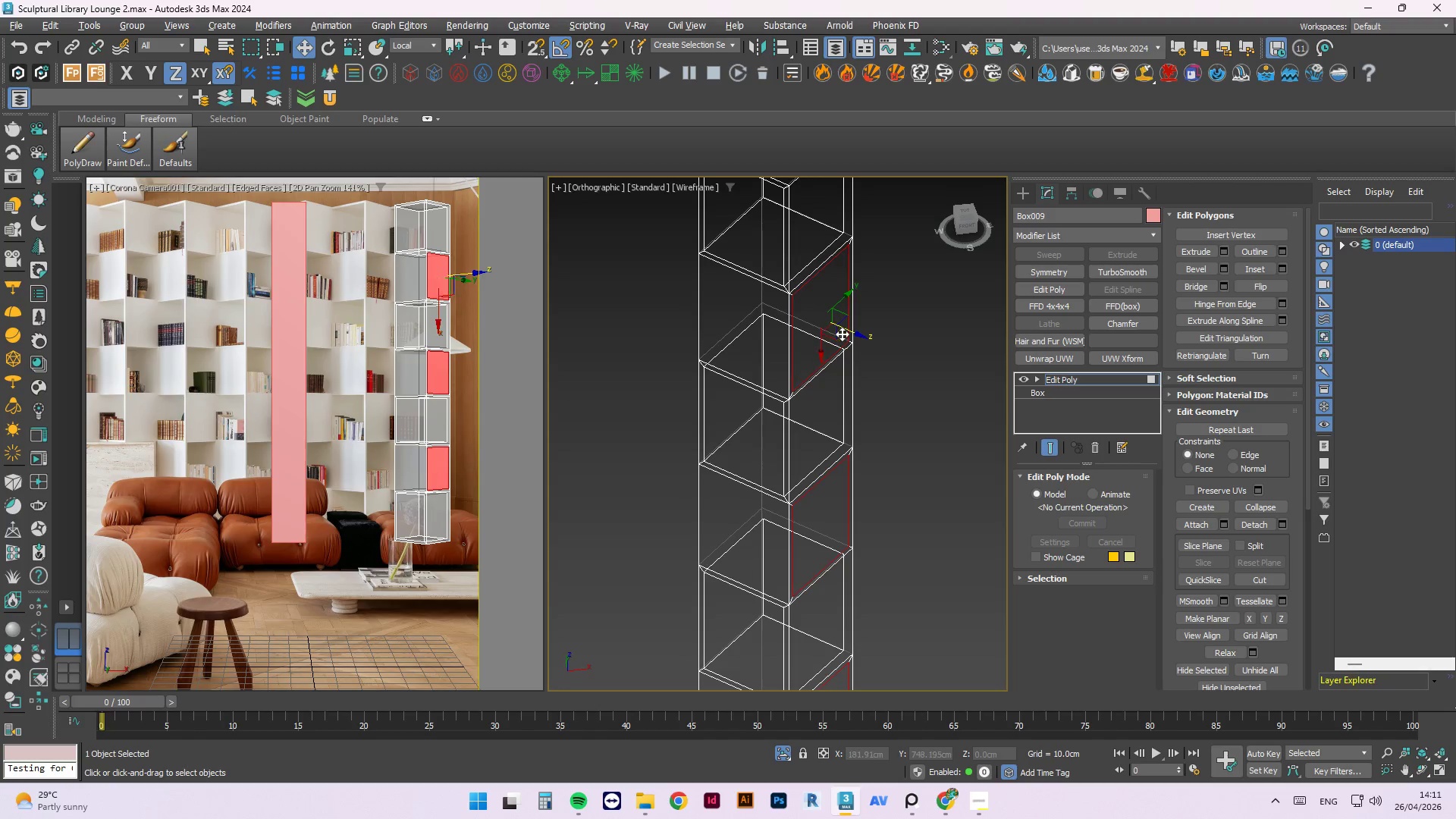 
hold_key(key=ShiftLeft, duration=4.05)
left_click_drag(start_coordinate=[849, 332], to_coordinate=[770, 313])
 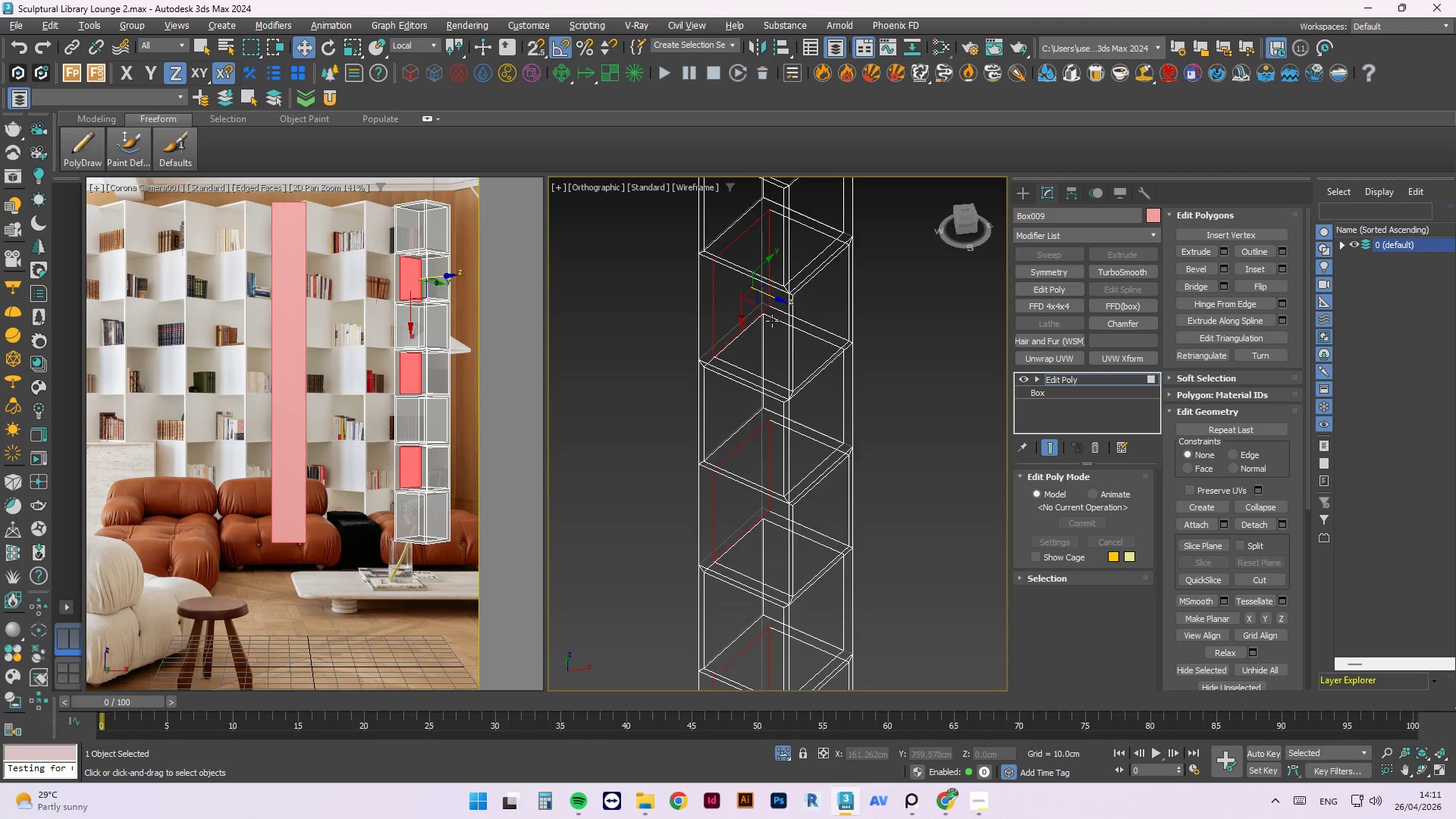 
hold_key(key=AltLeft, duration=1.41)
 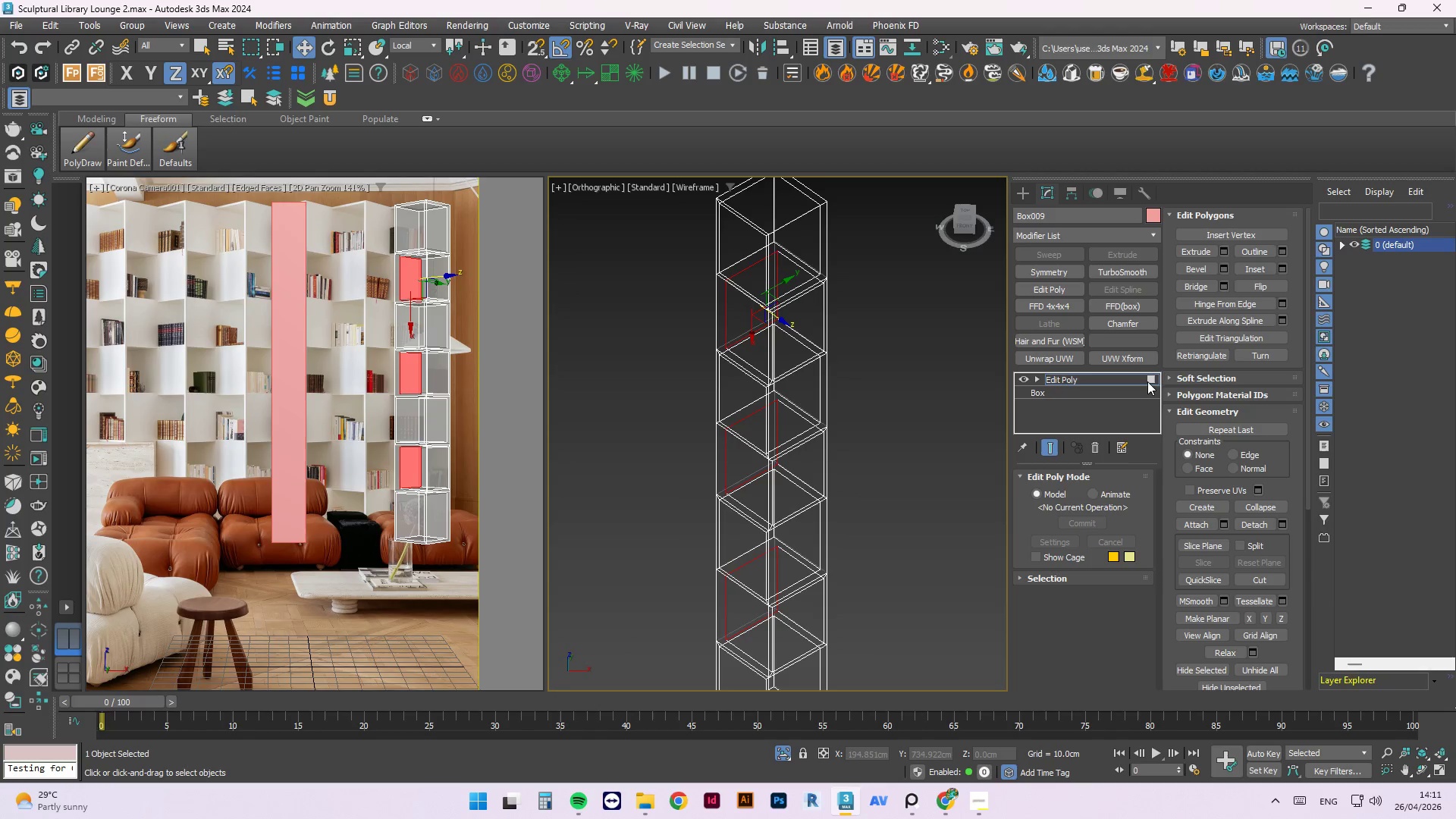 
scroll: coordinate [777, 340], scroll_direction: down, amount: 1.0
 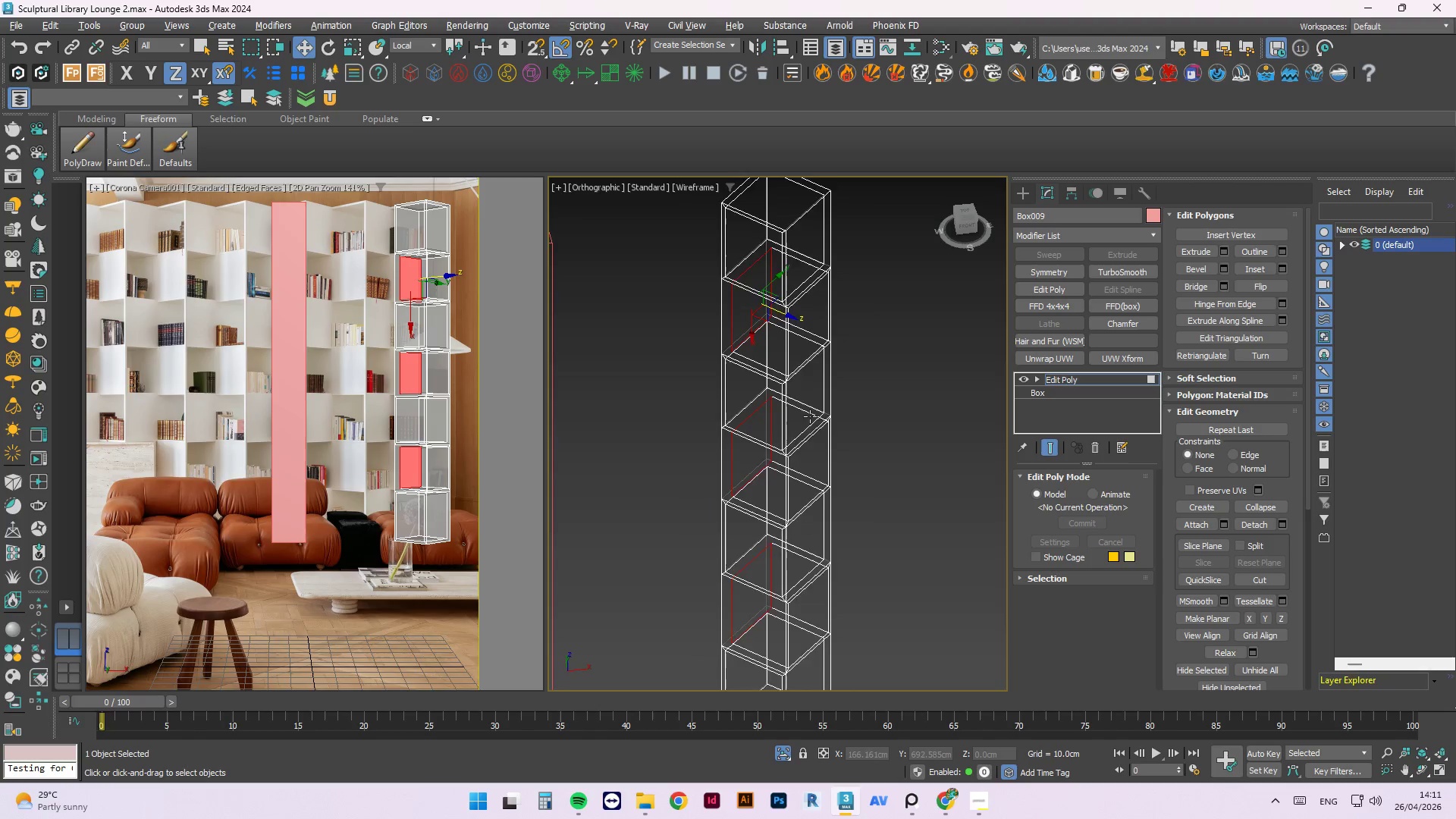 
left_click([1147, 381])
 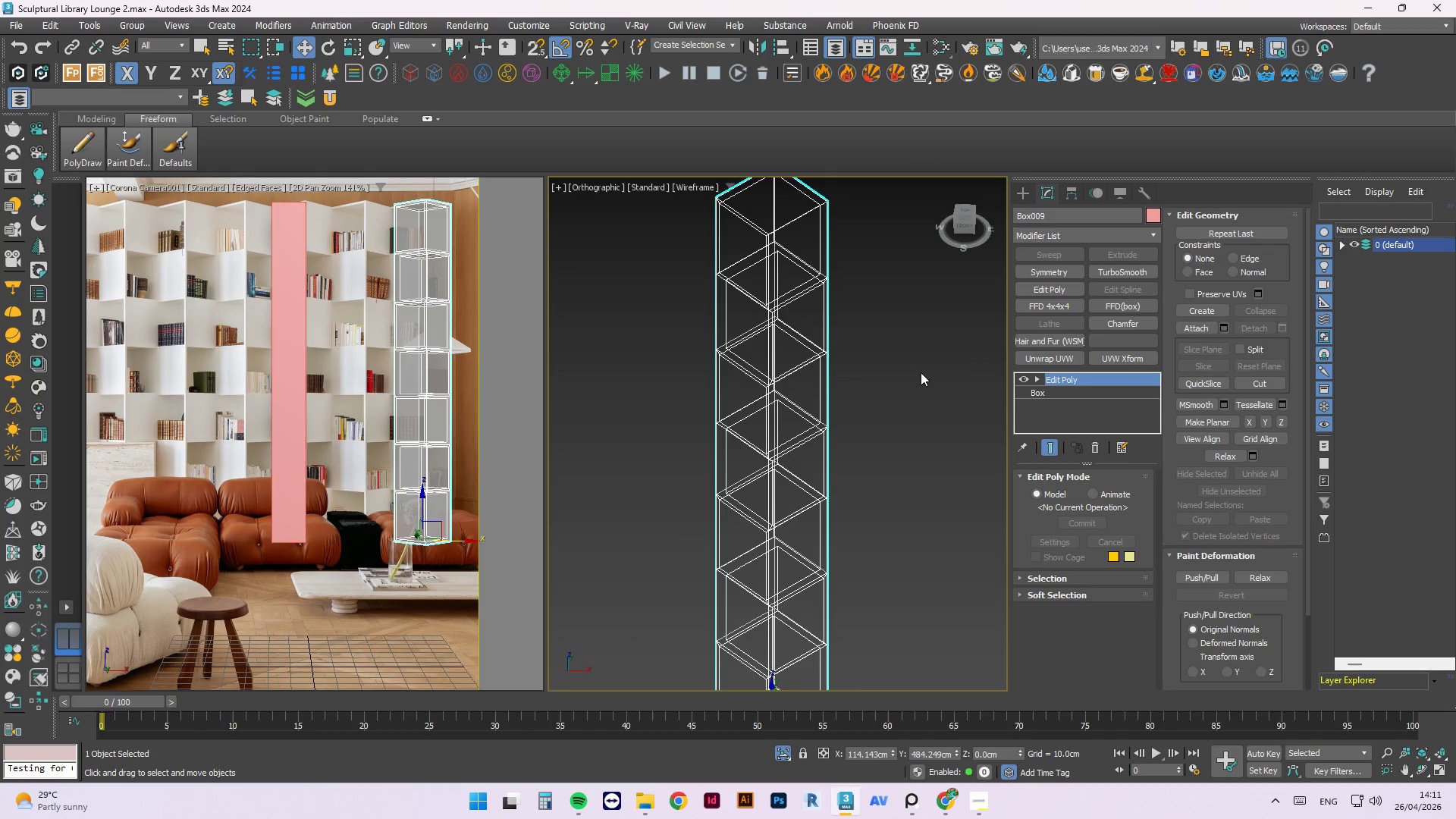 
left_click([917, 372])
 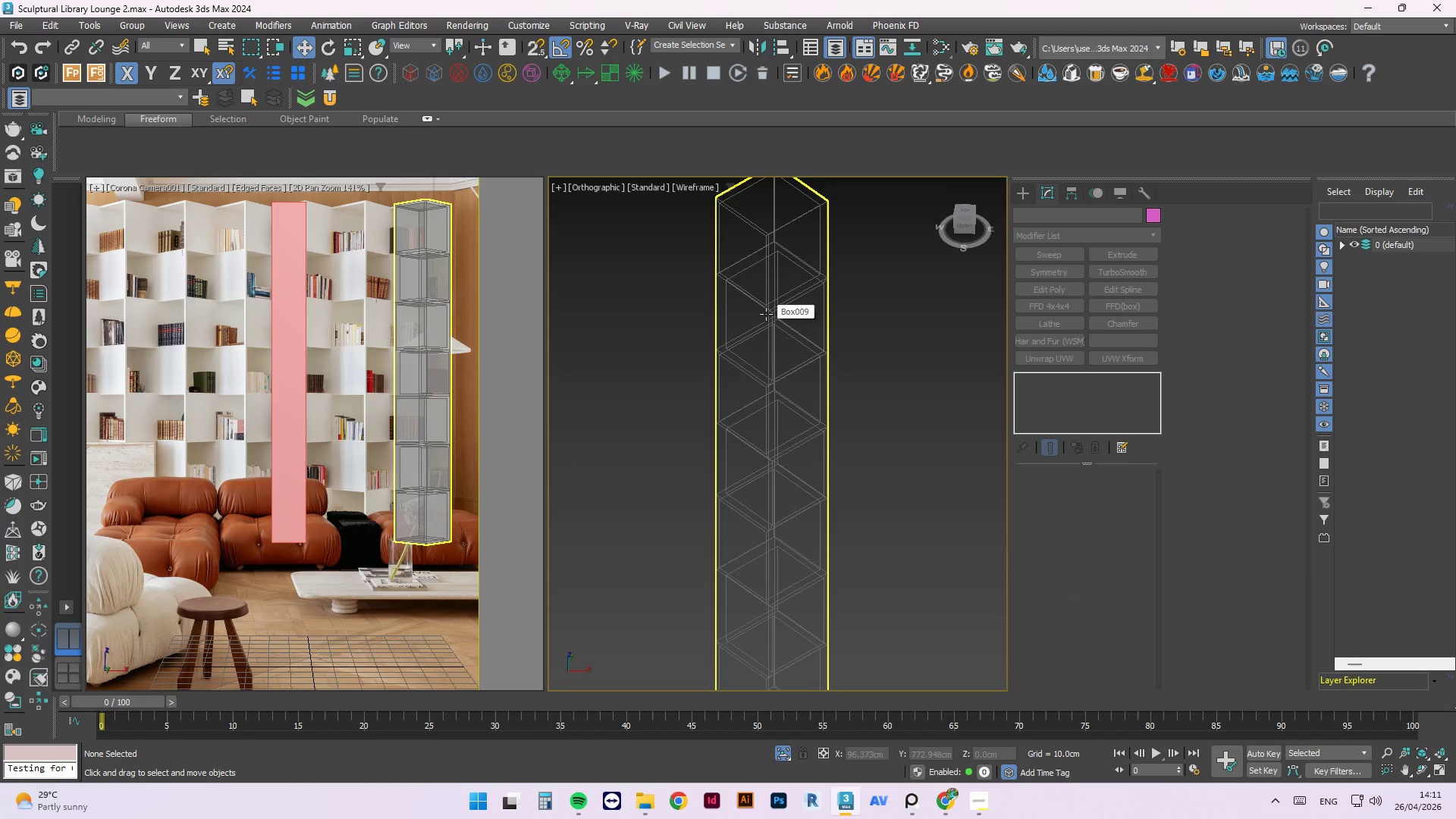 
key(F3)
 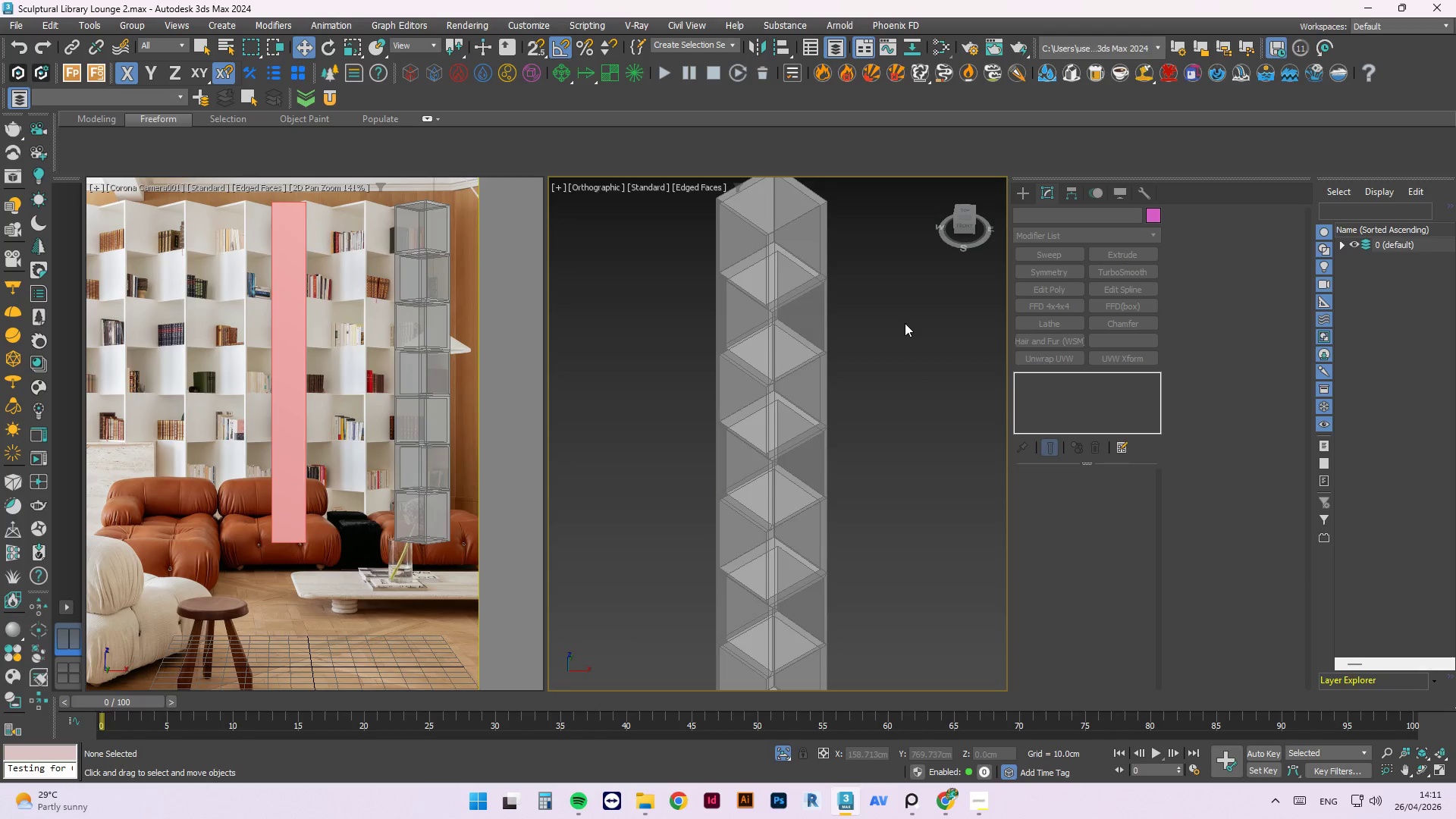 
scroll: coordinate [905, 323], scroll_direction: down, amount: 1.0
 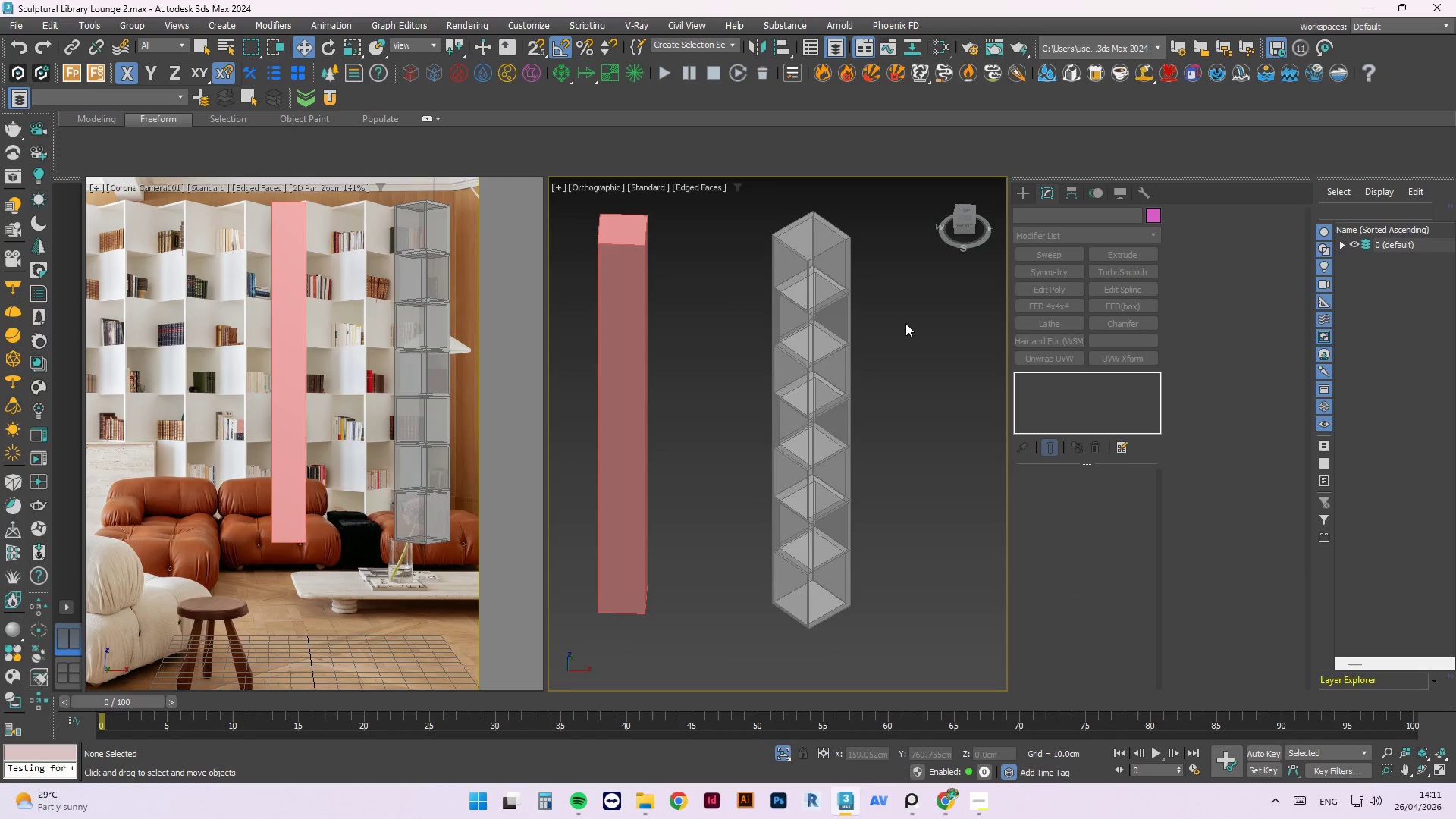 
key(Alt+X)
 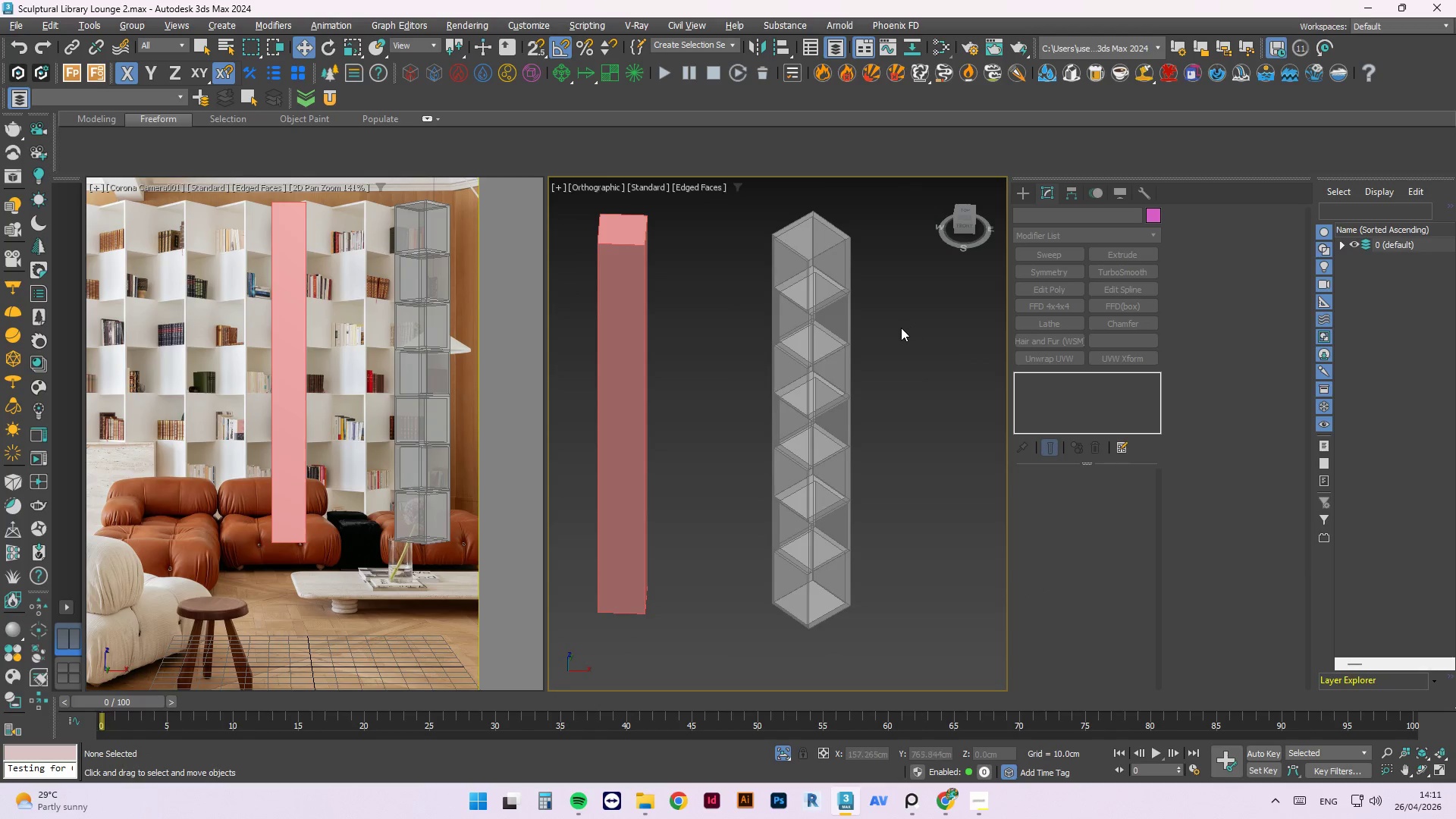 
left_click([890, 328])
 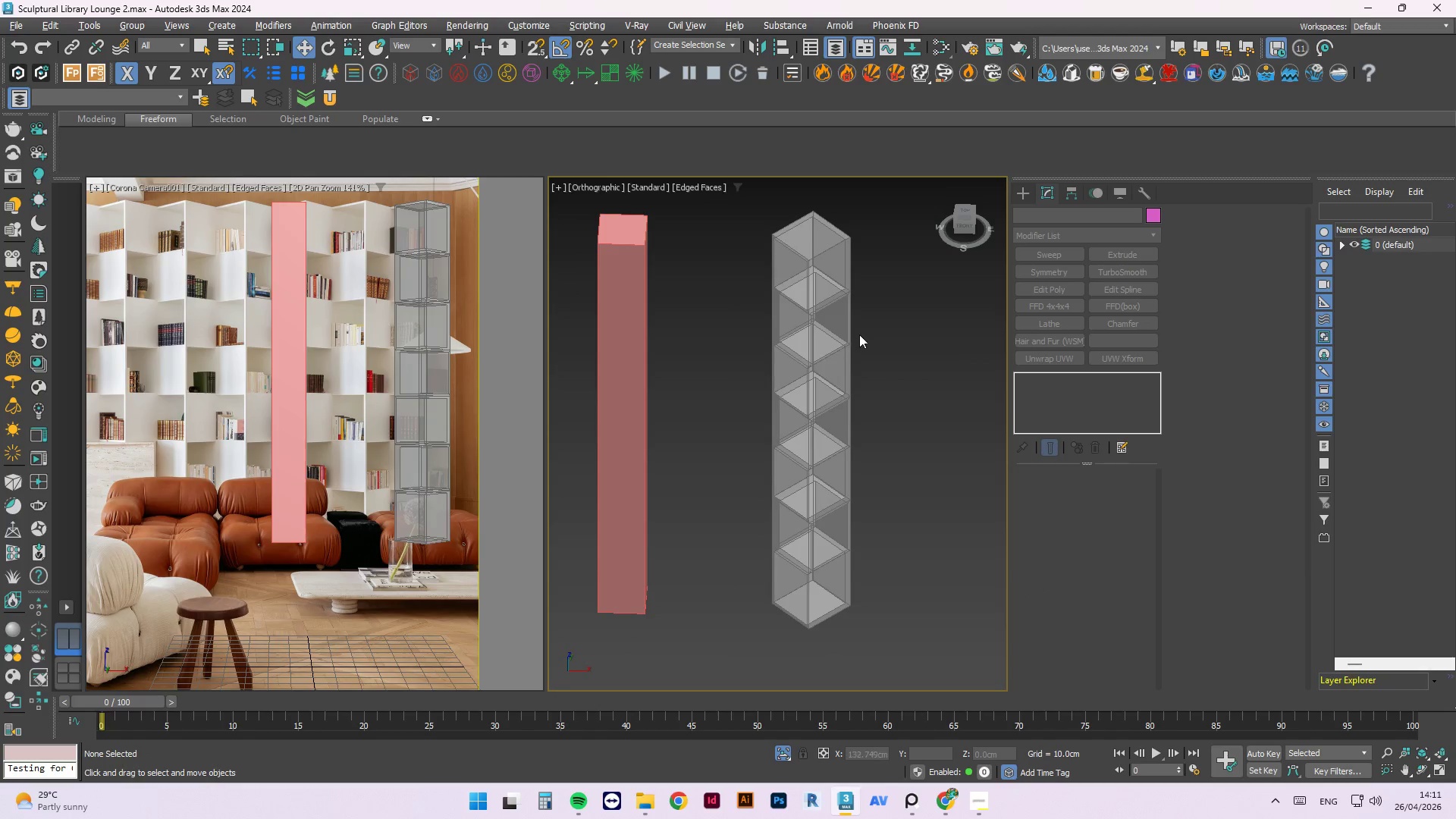 
double_click([846, 335])
 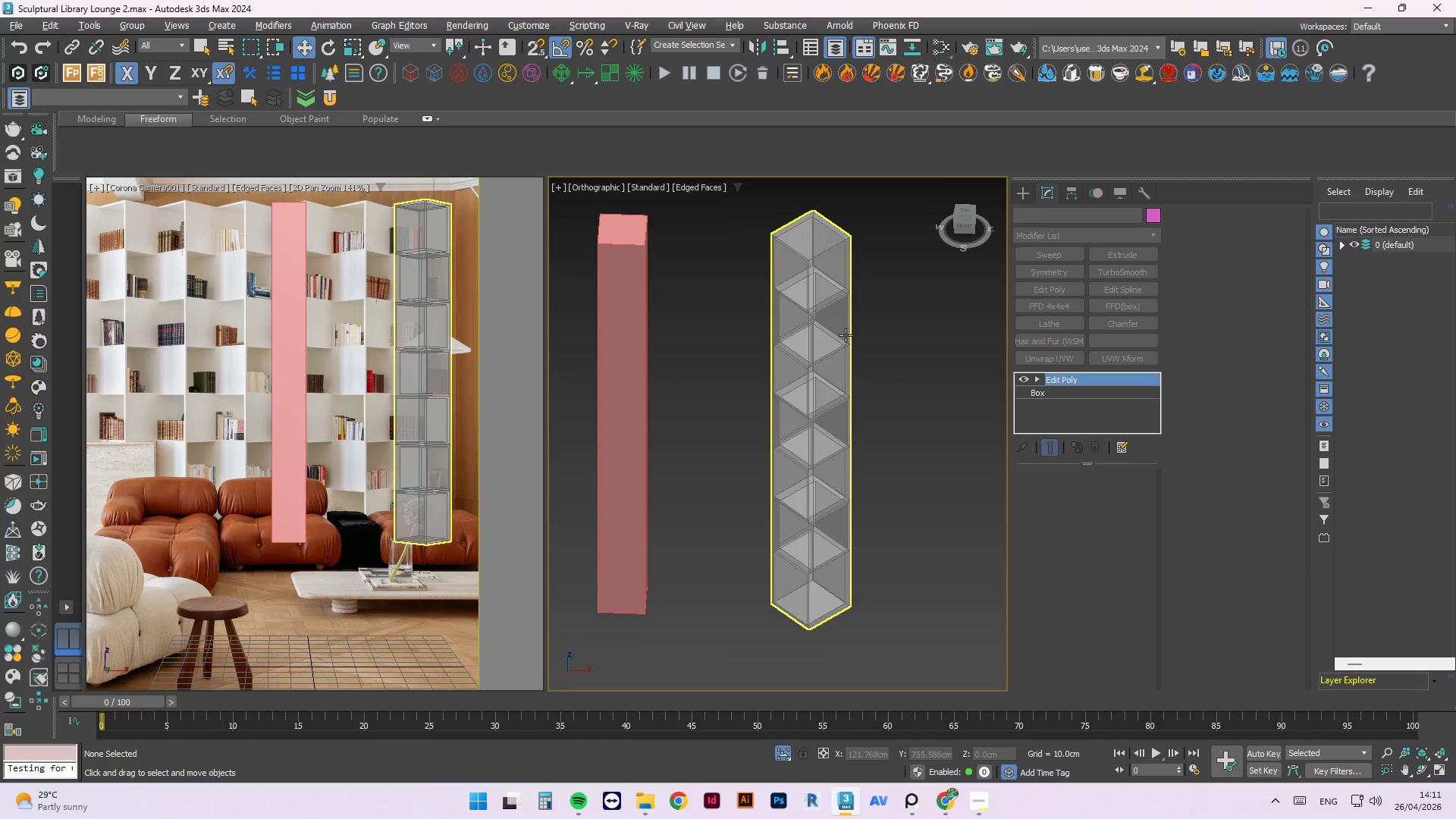 
key(Alt+AltLeft)
 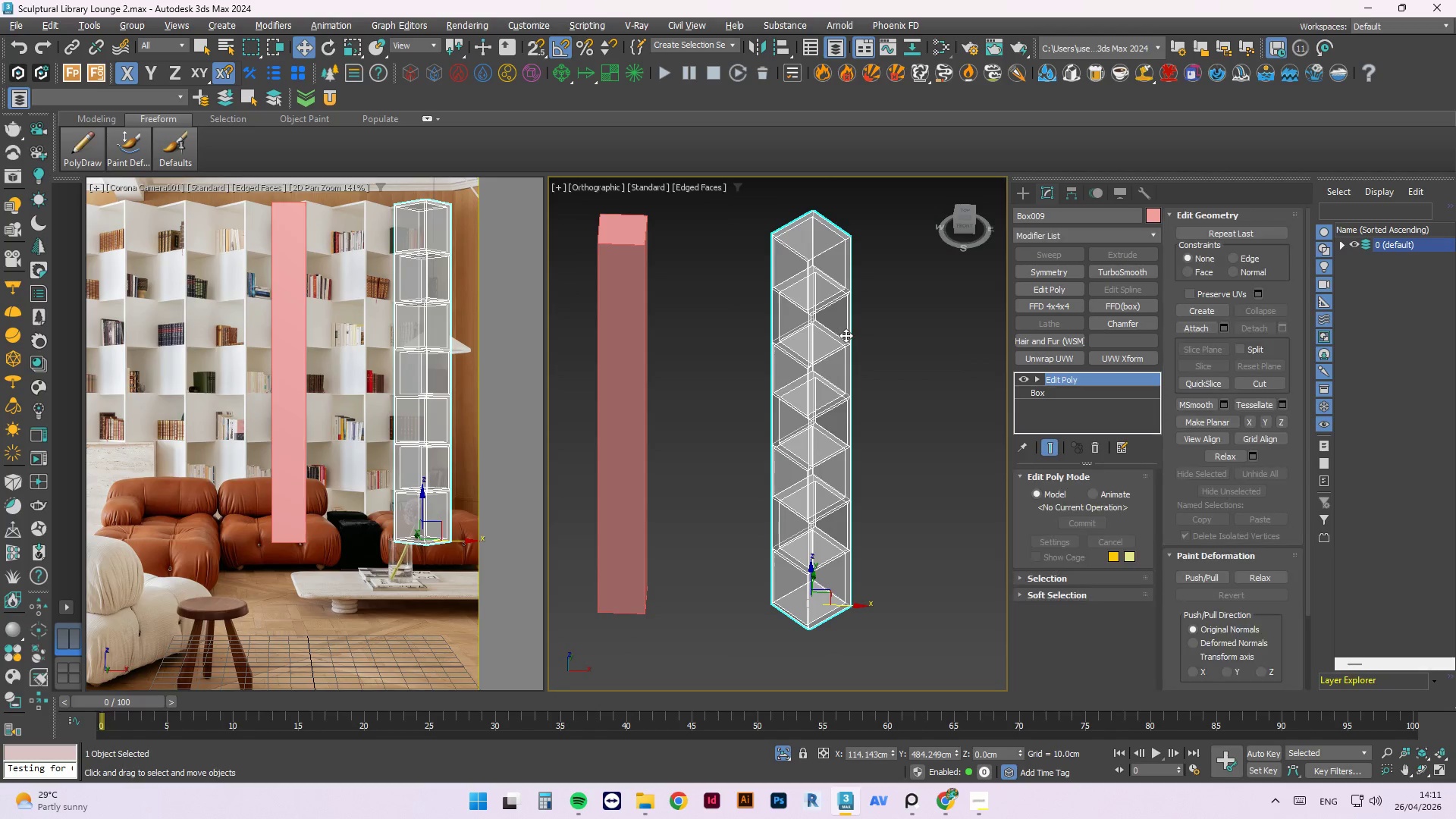 
key(Alt+X)
 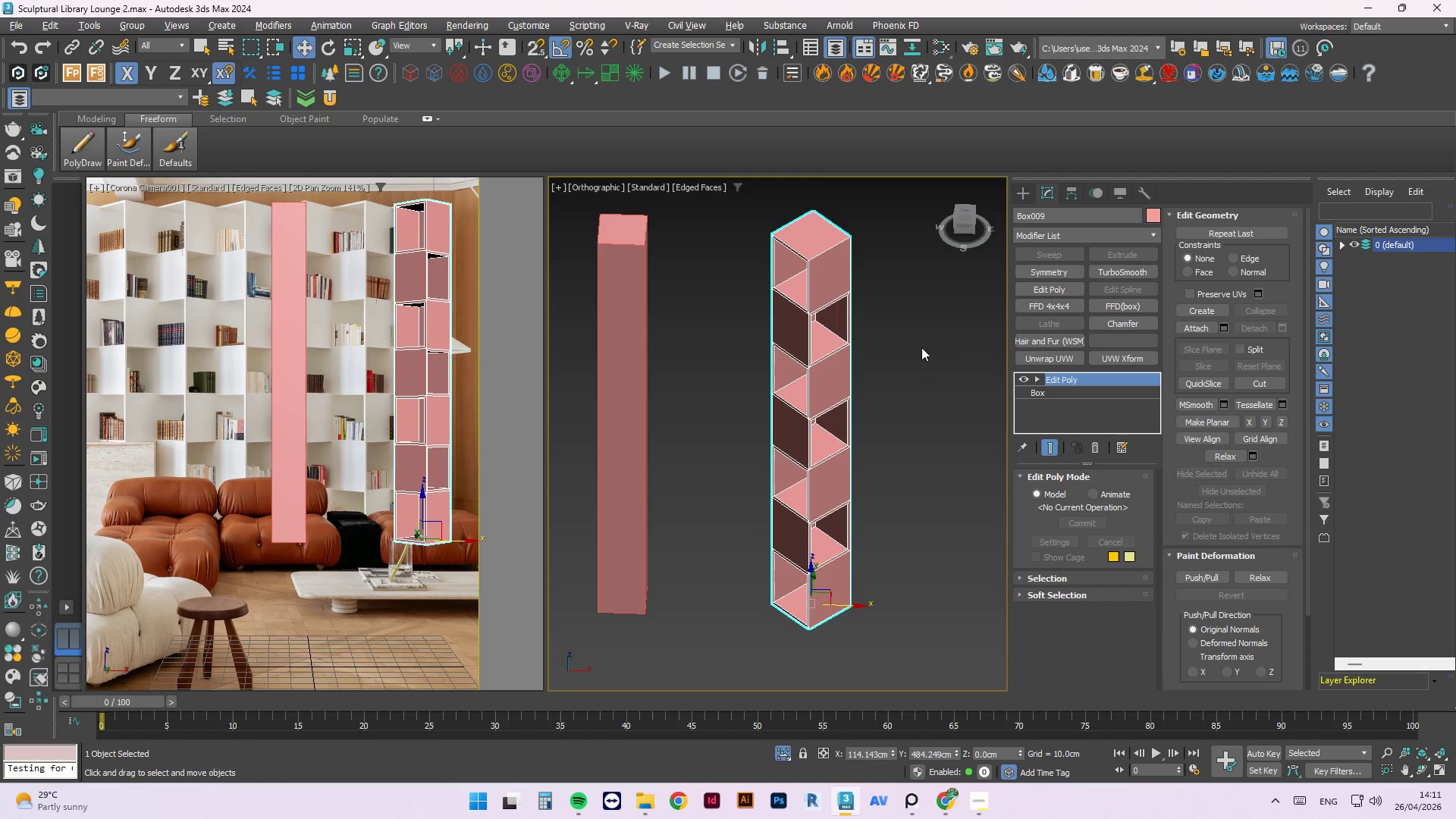 
left_click([921, 347])
 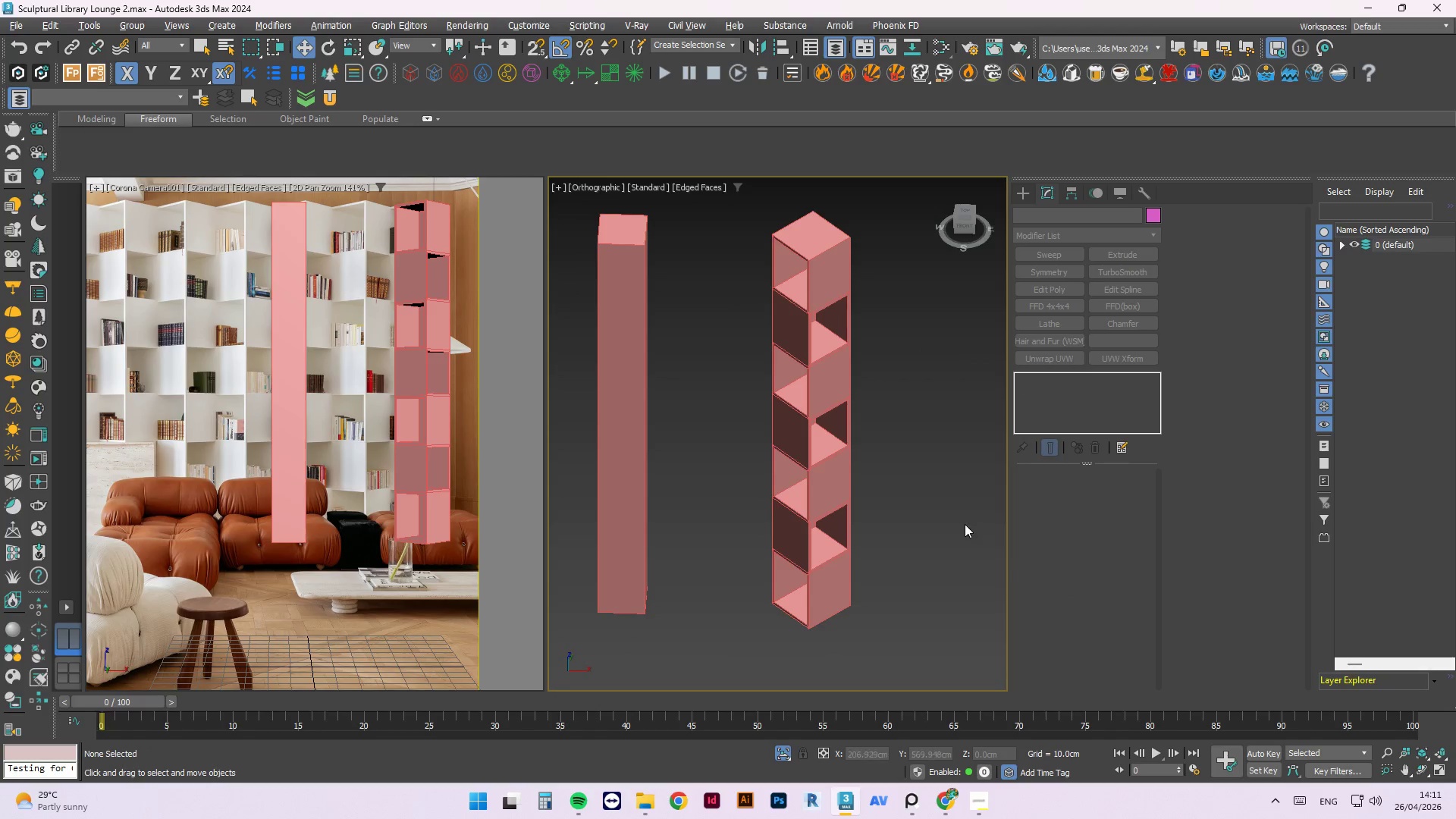 
scroll: coordinate [831, 359], scroll_direction: up, amount: 5.0
 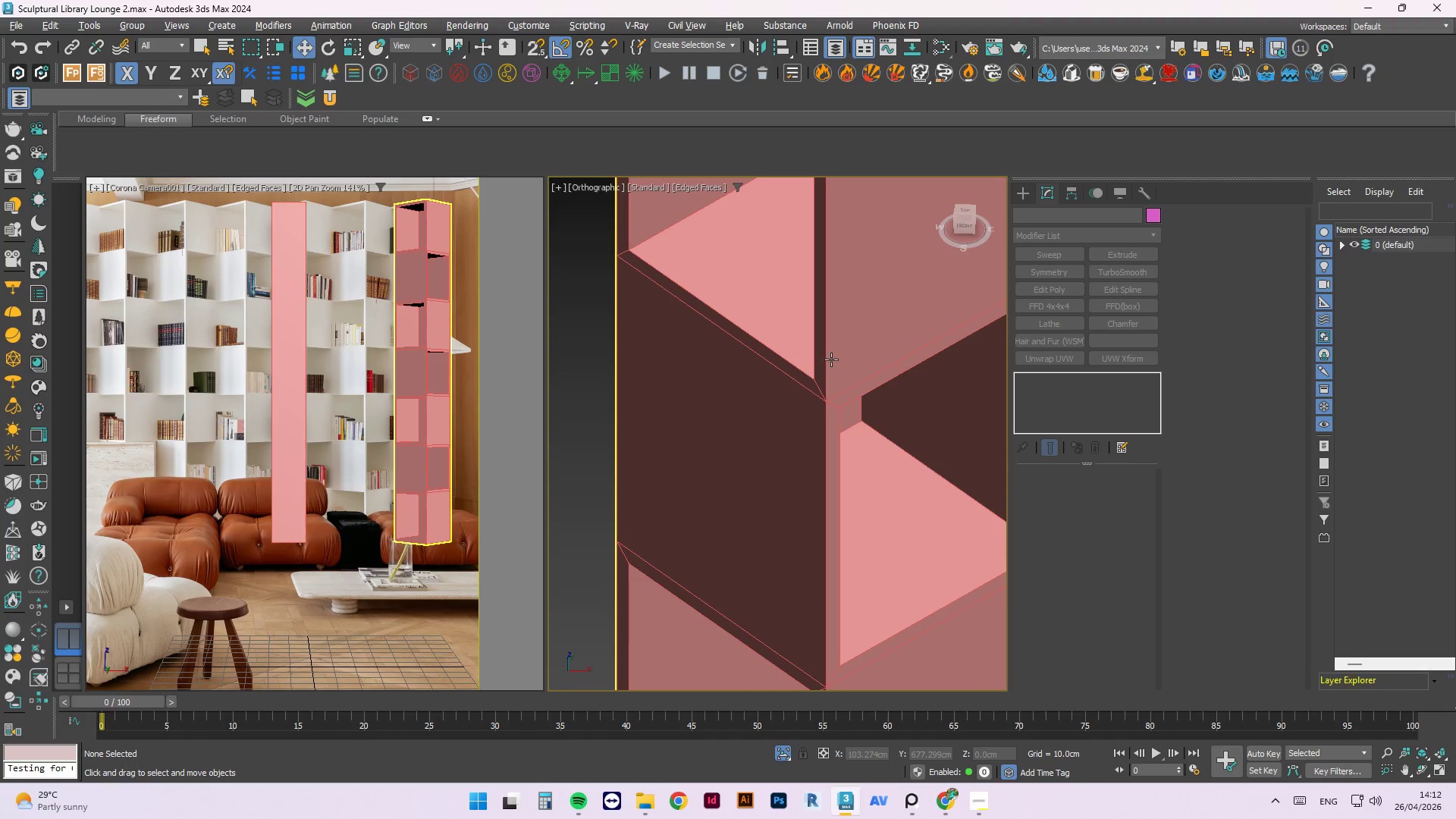 
scroll: coordinate [852, 475], scroll_direction: down, amount: 6.0
 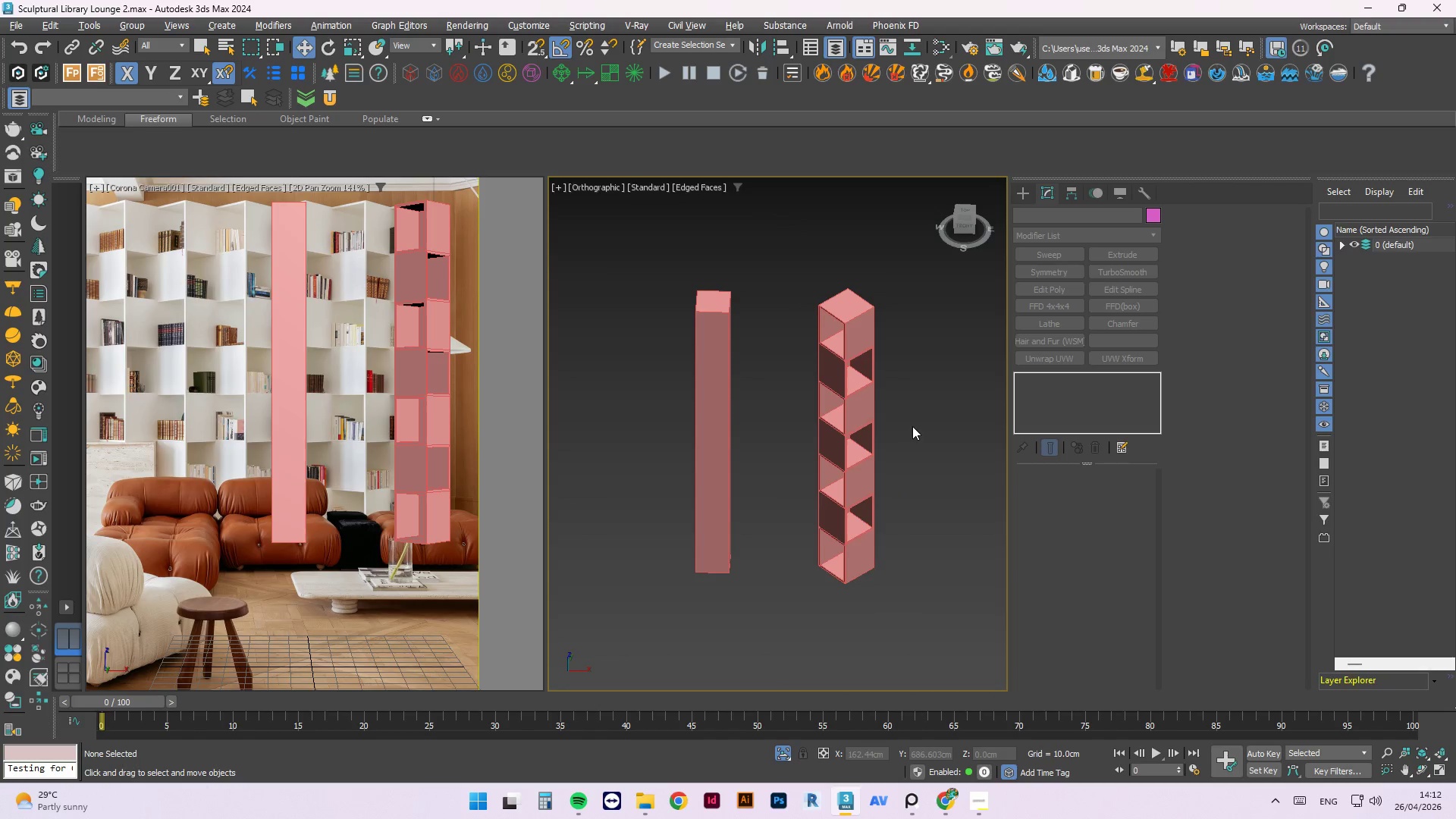 
left_click([853, 339])
 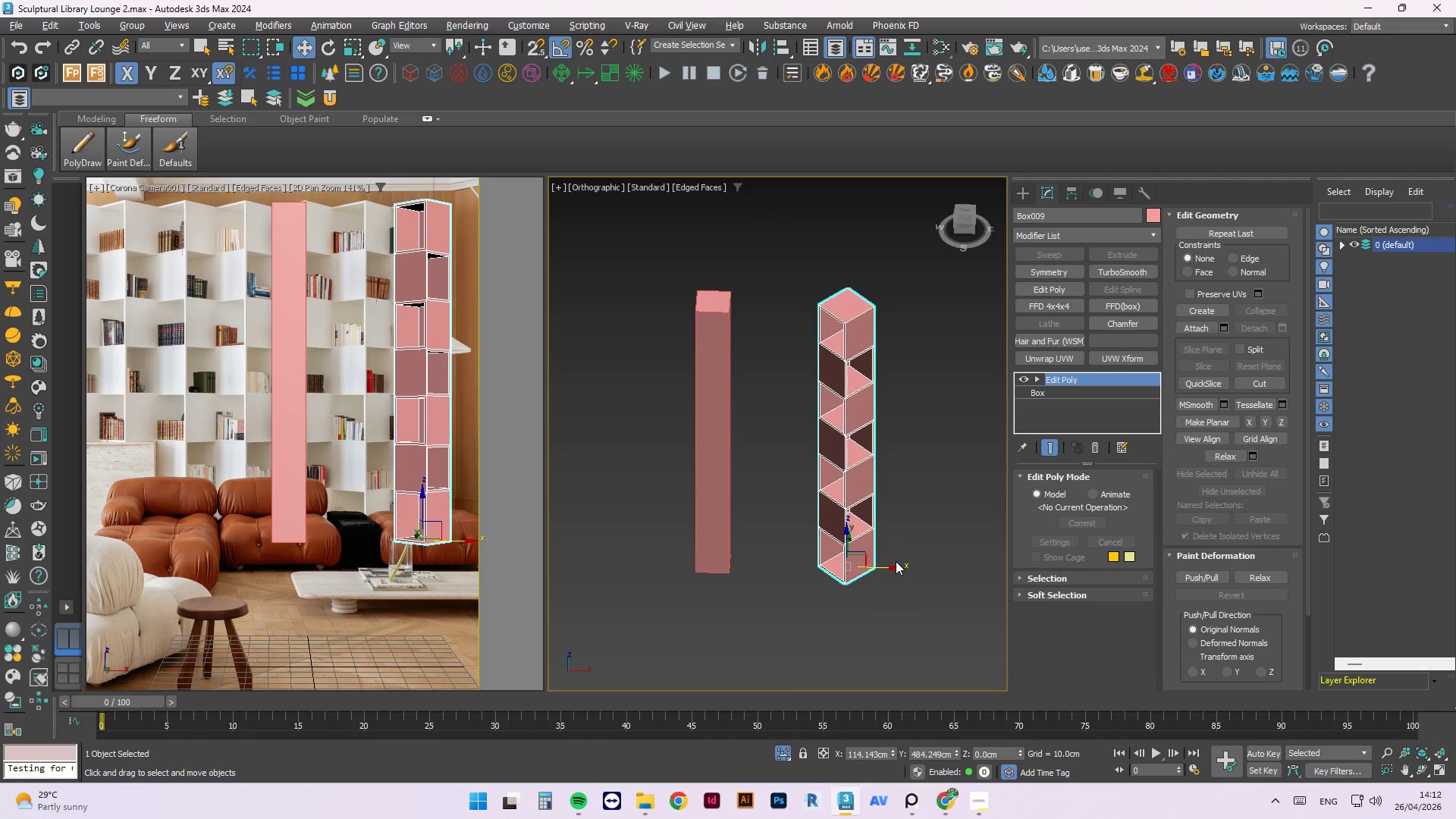 
key(T)
 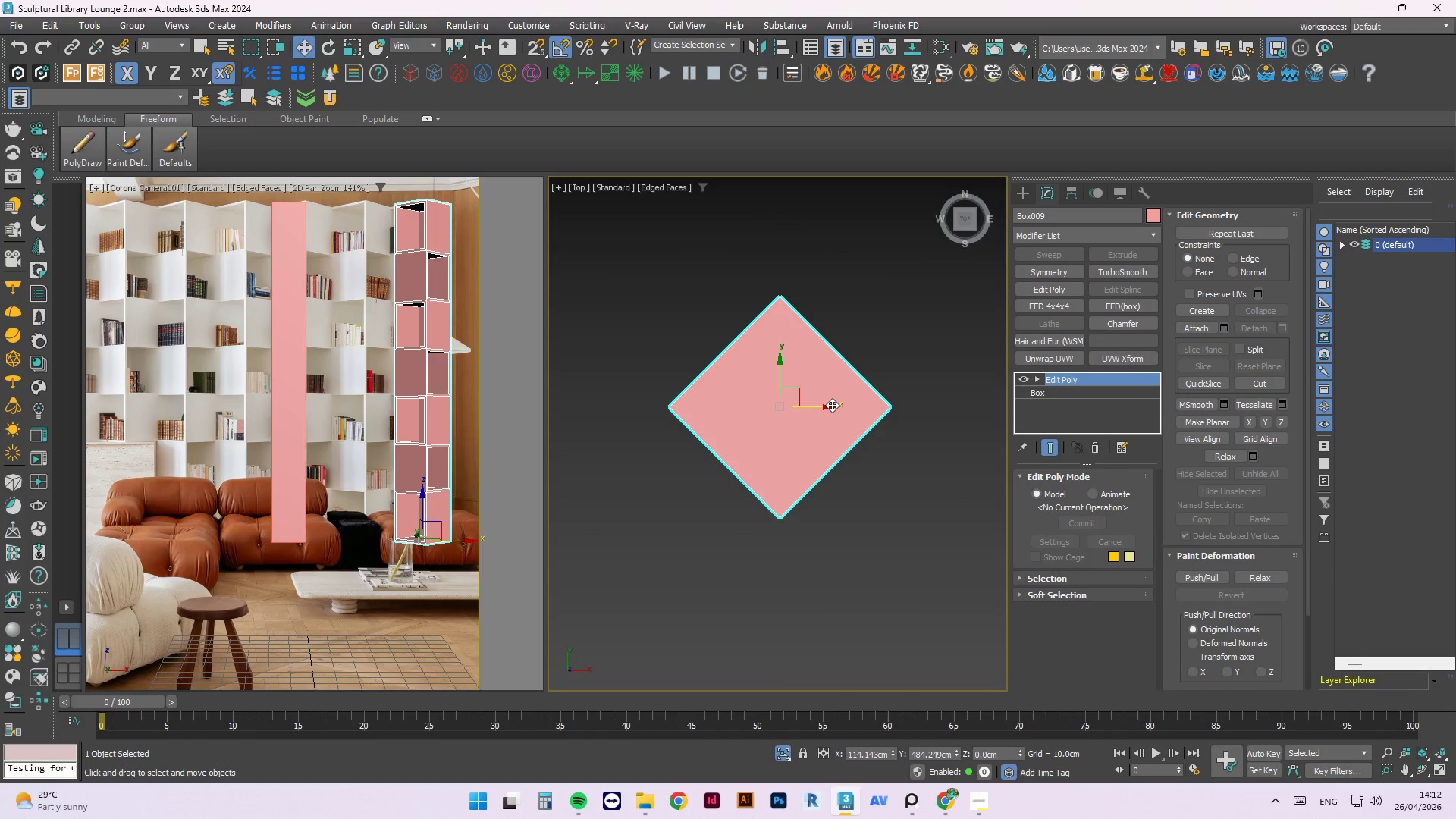 
key(F3)
 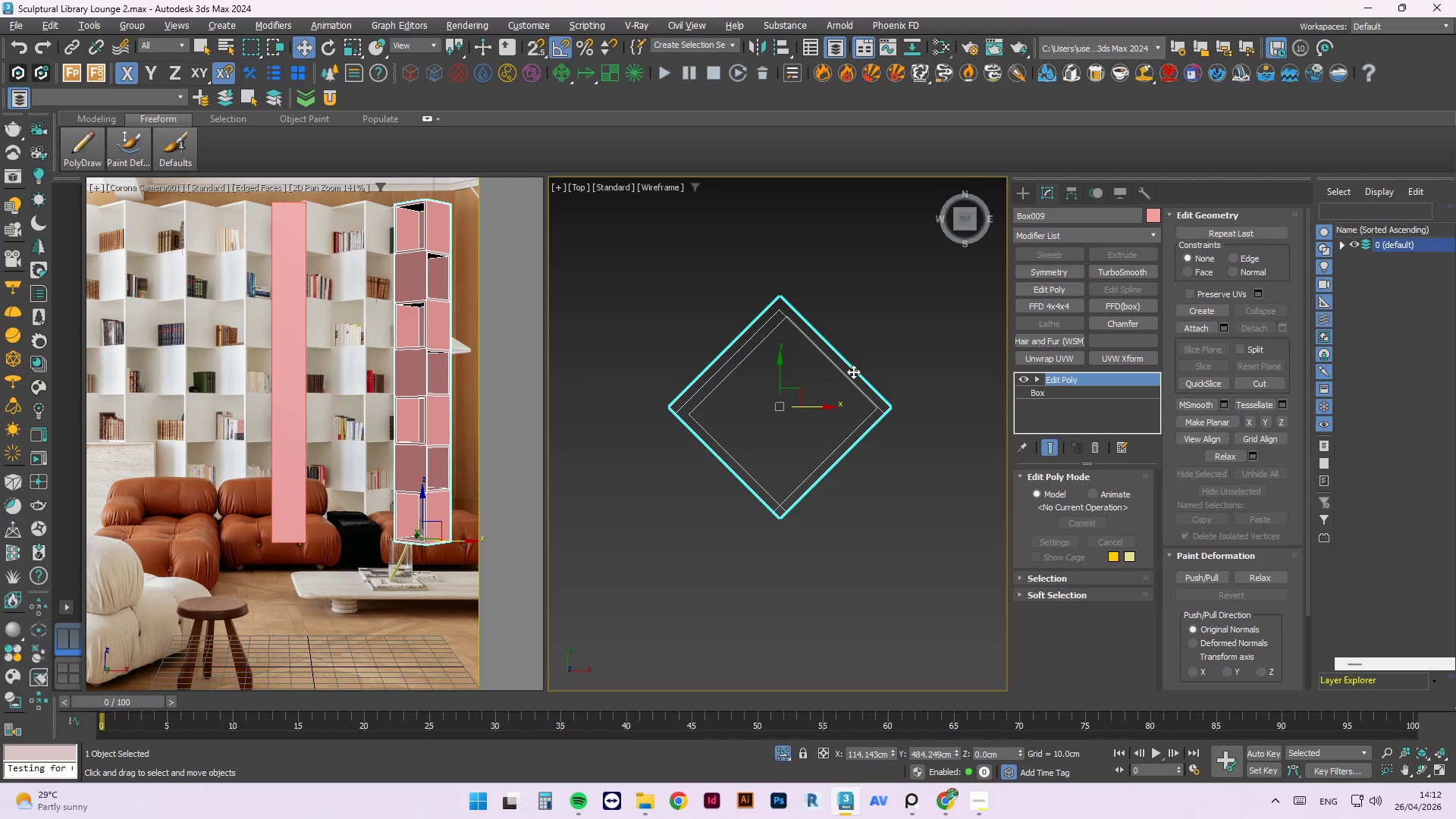 
scroll: coordinate [794, 337], scroll_direction: up, amount: 2.0
 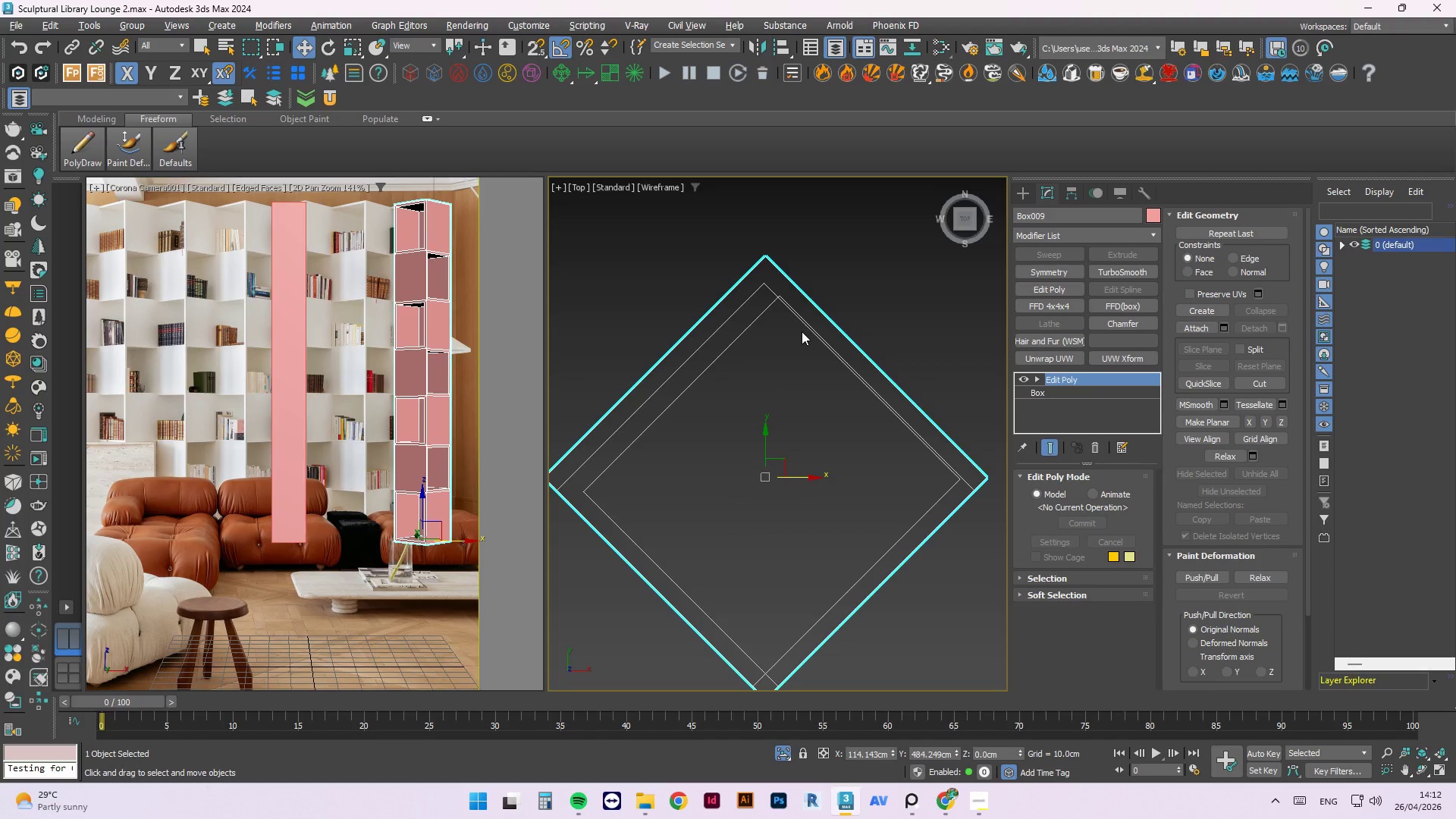 
key(Control+Z)
 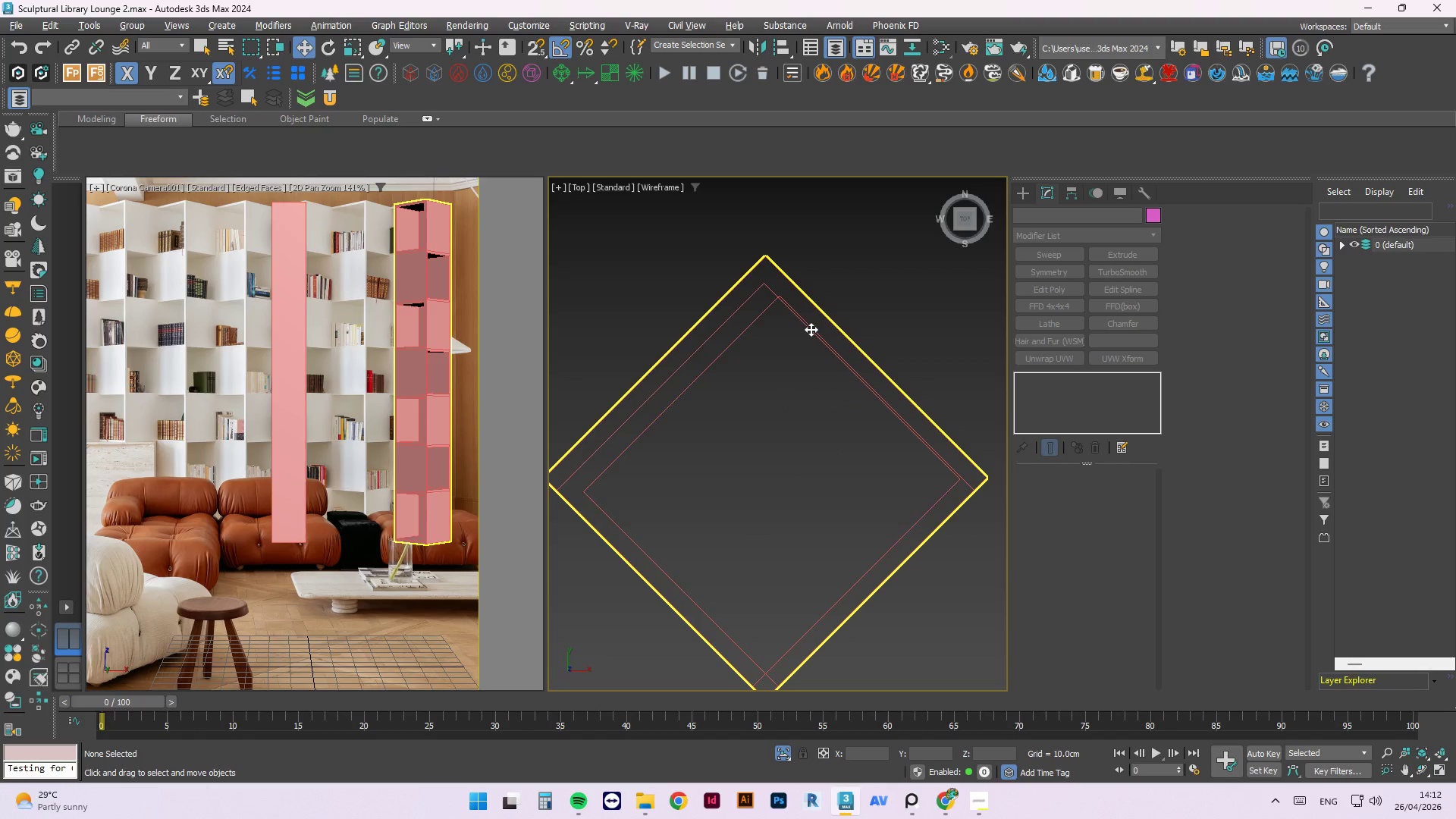 
key(Control+Z)
 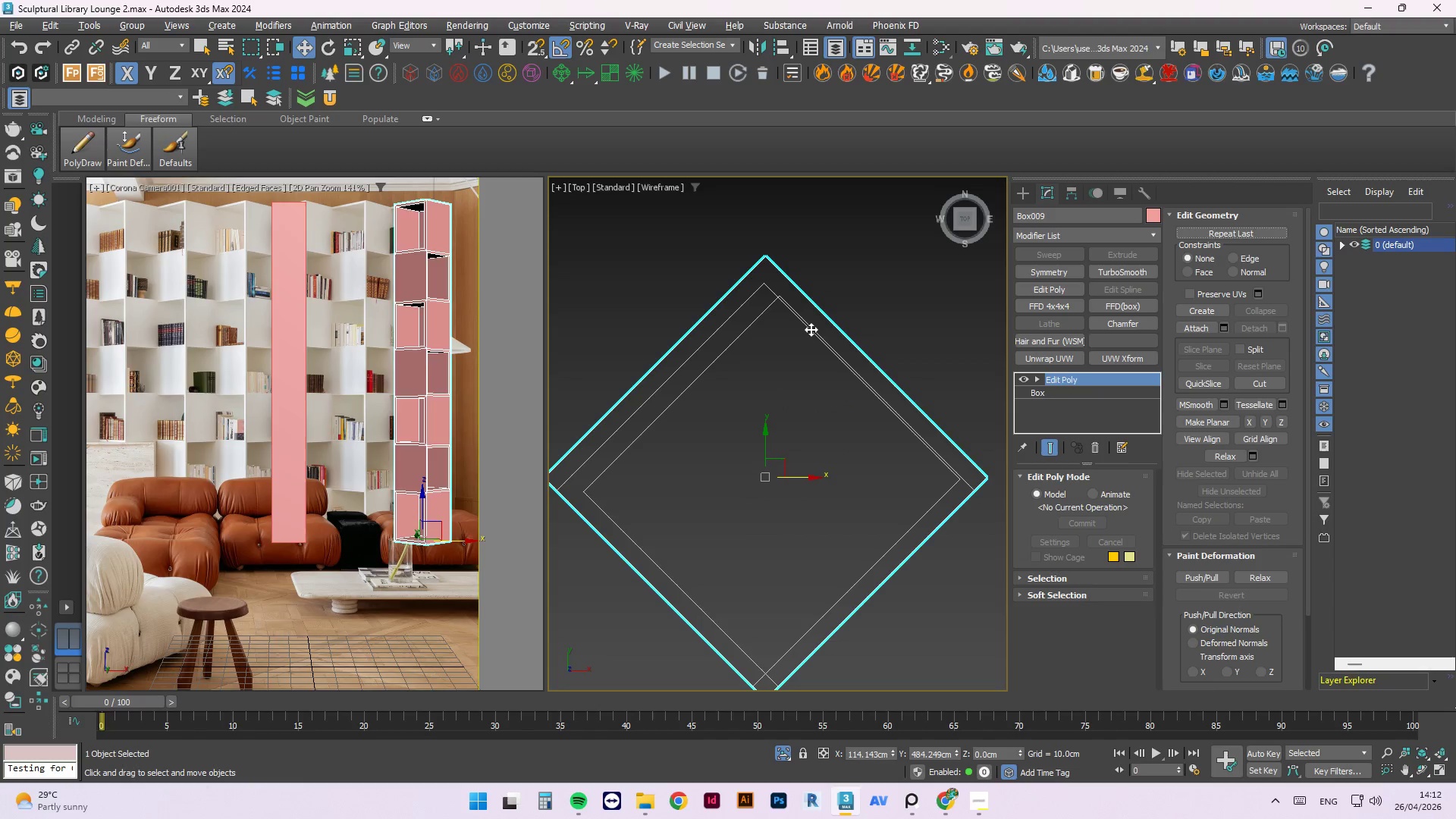 
key(Control+Z)
 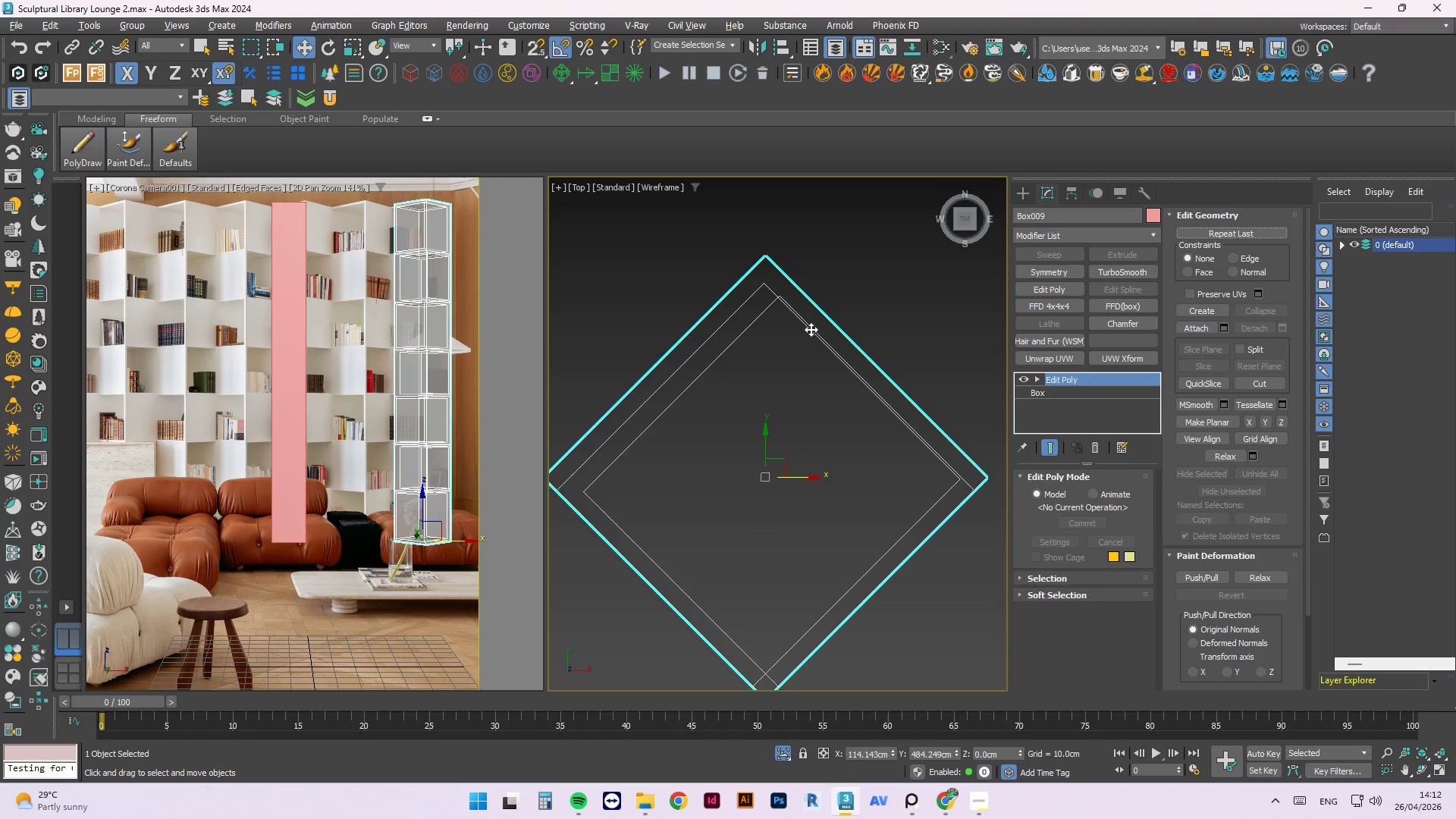 
key(Control+Z)
 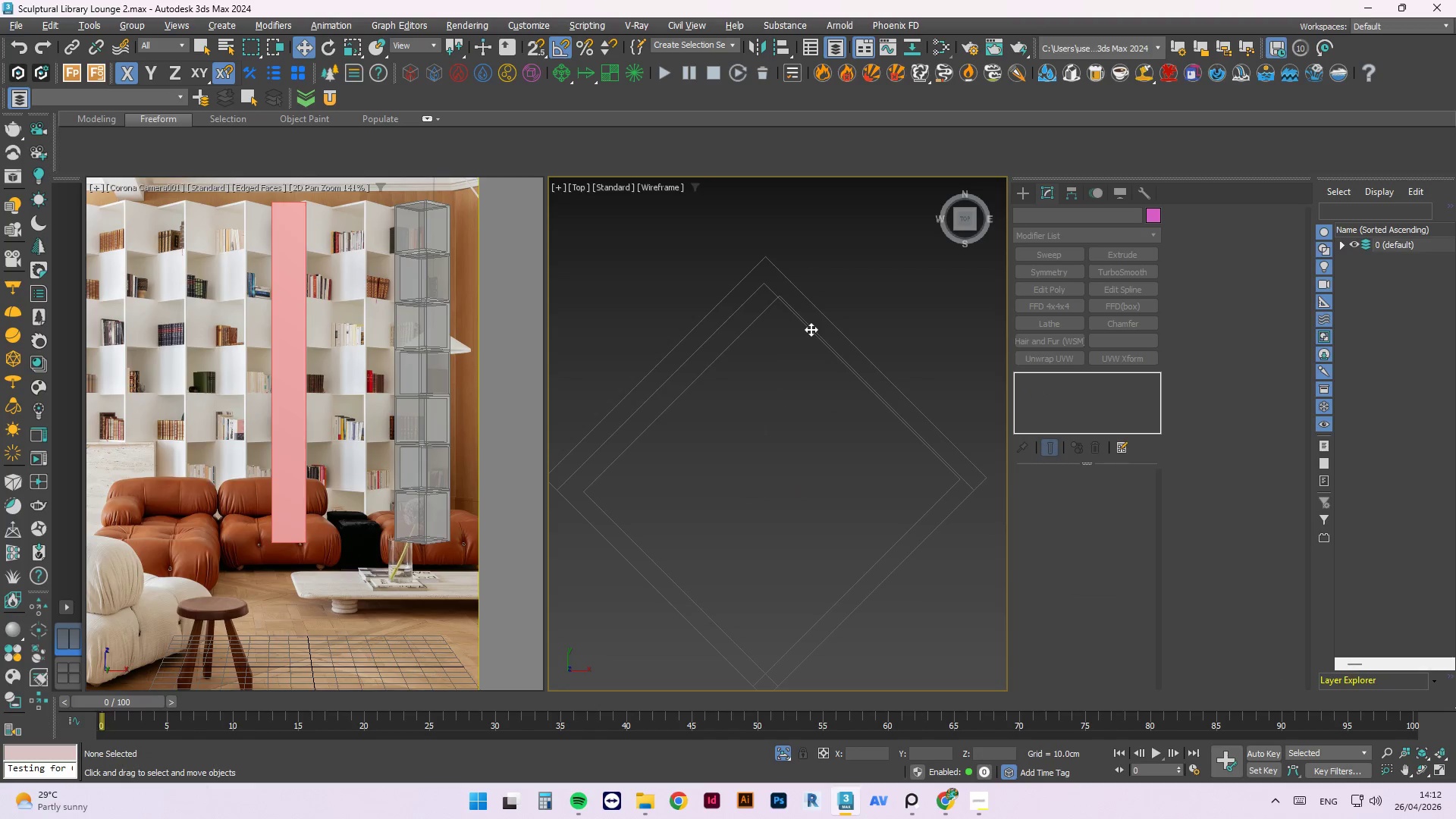 
key(Control+Z)
 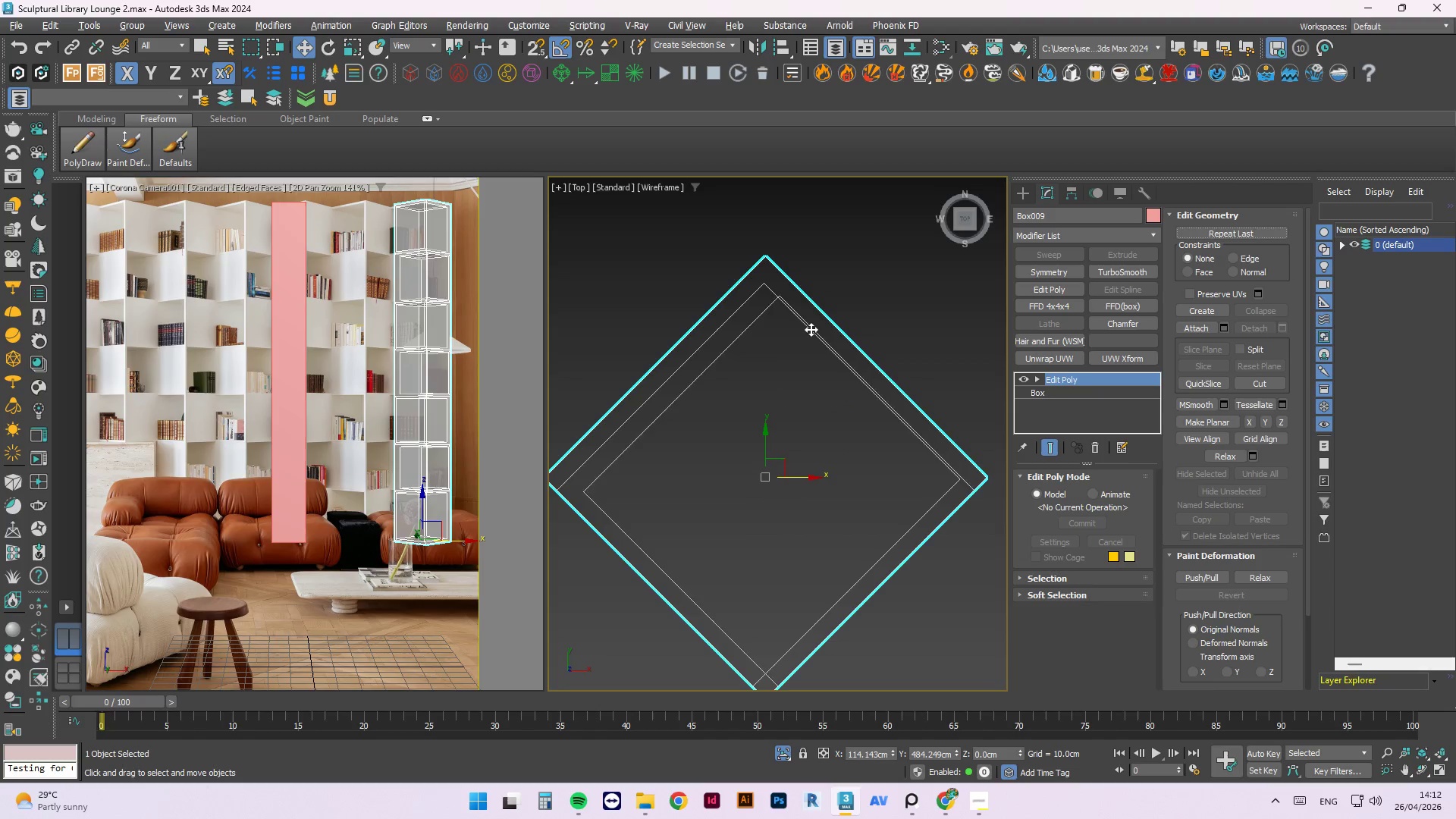 
key(Control+Z)
 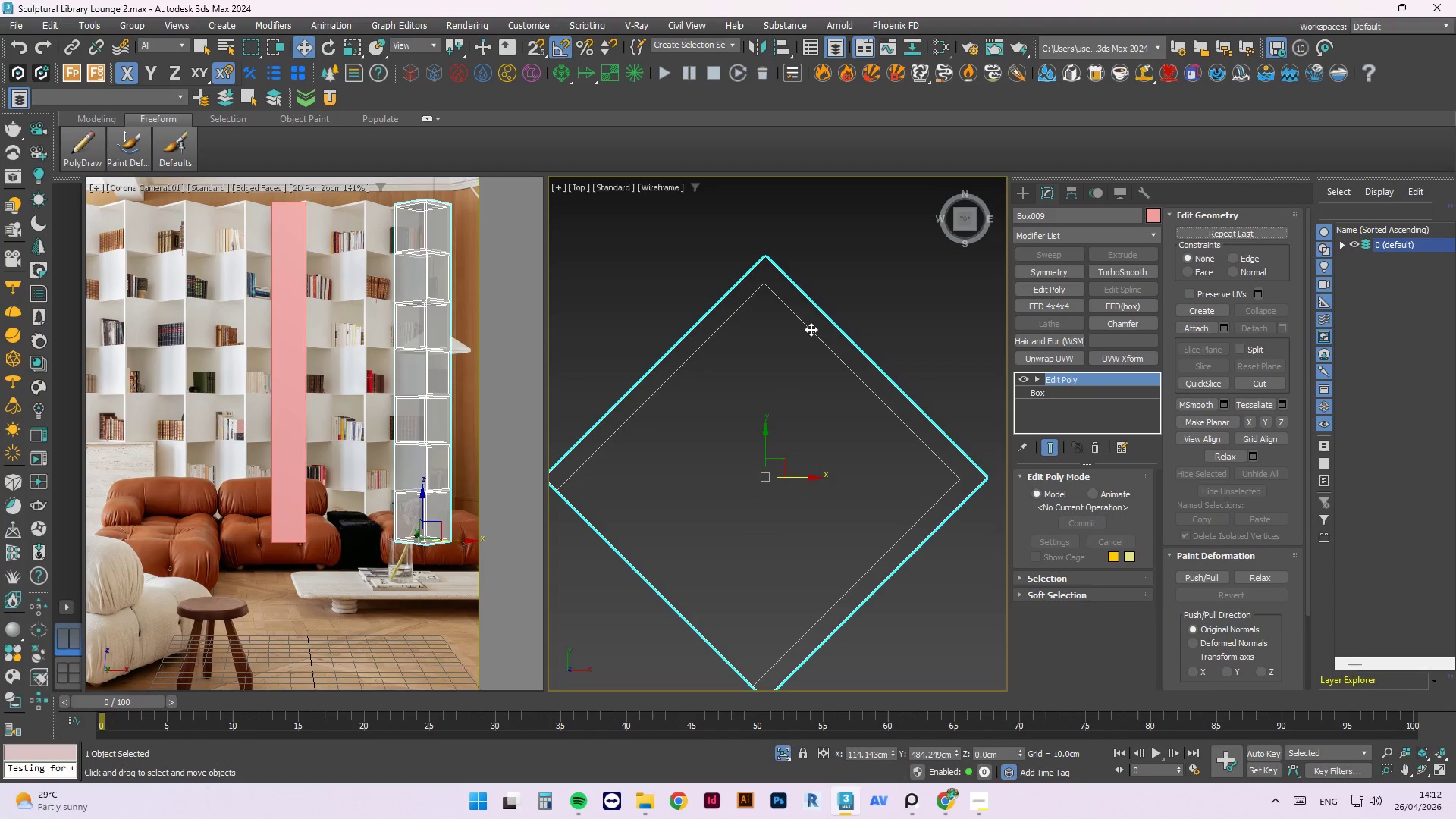 
key(Control+Z)
 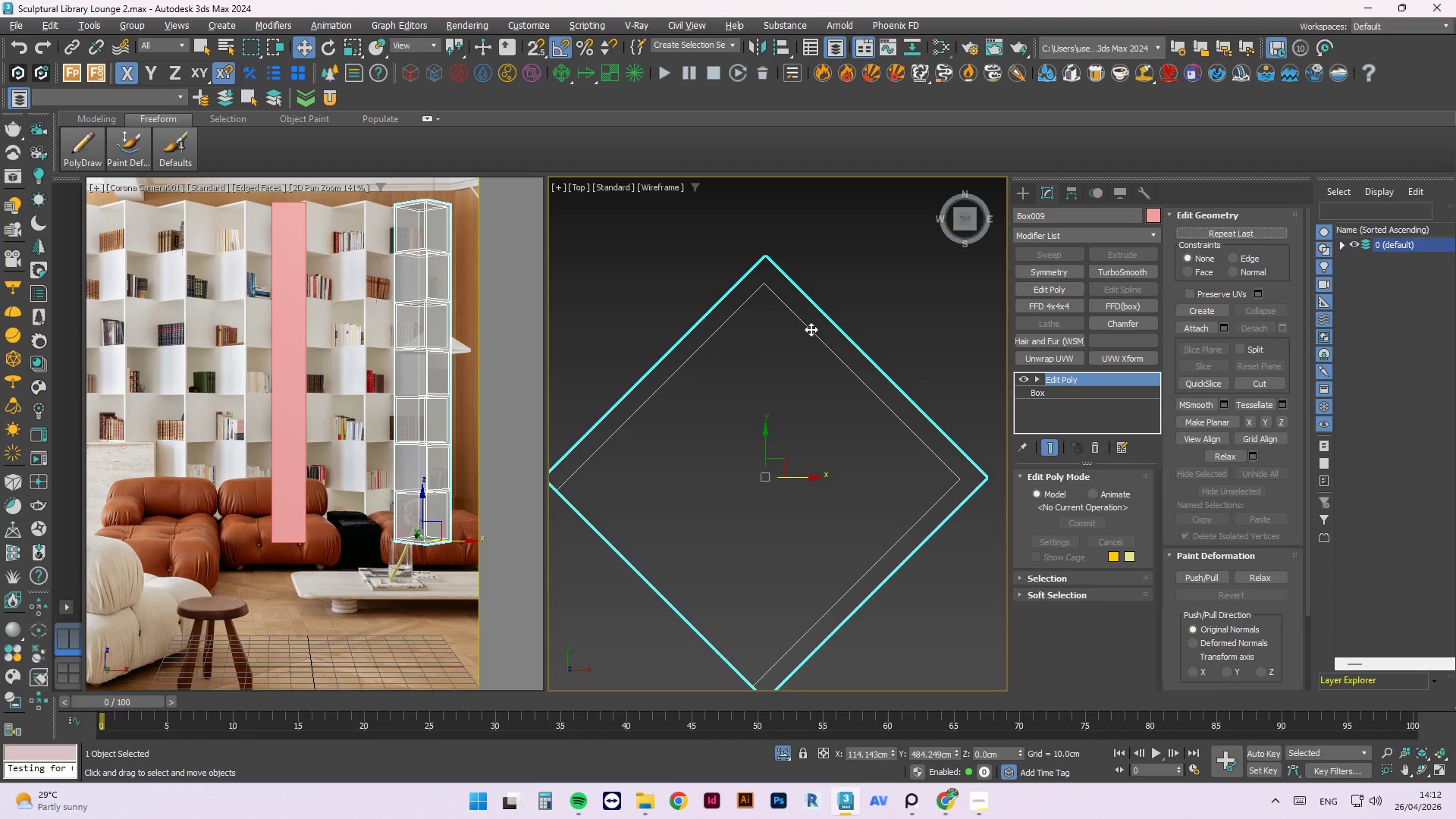 
hold_key(key=AltLeft, duration=1.11)
 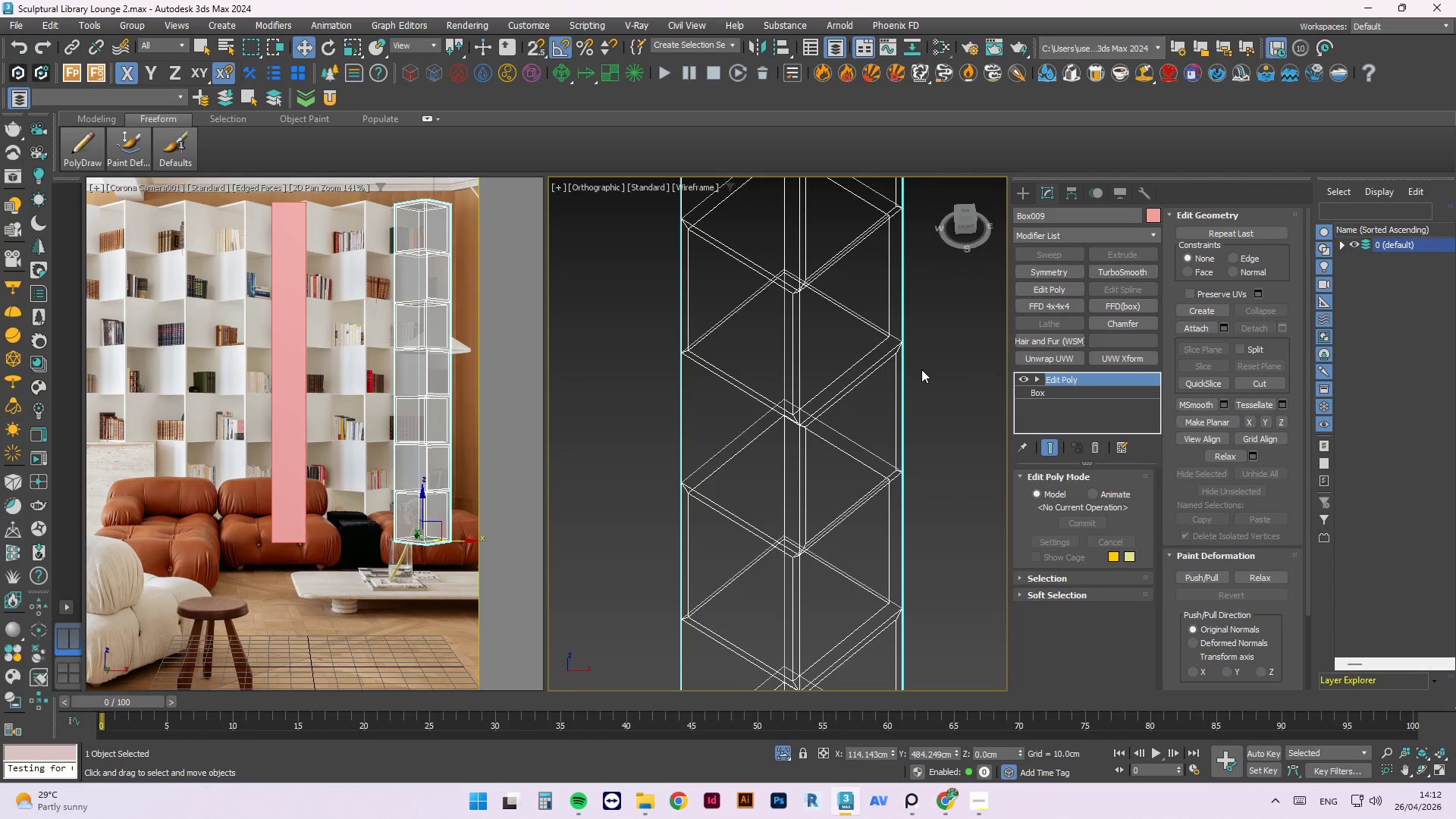 
scroll: coordinate [823, 359], scroll_direction: down, amount: 2.0
 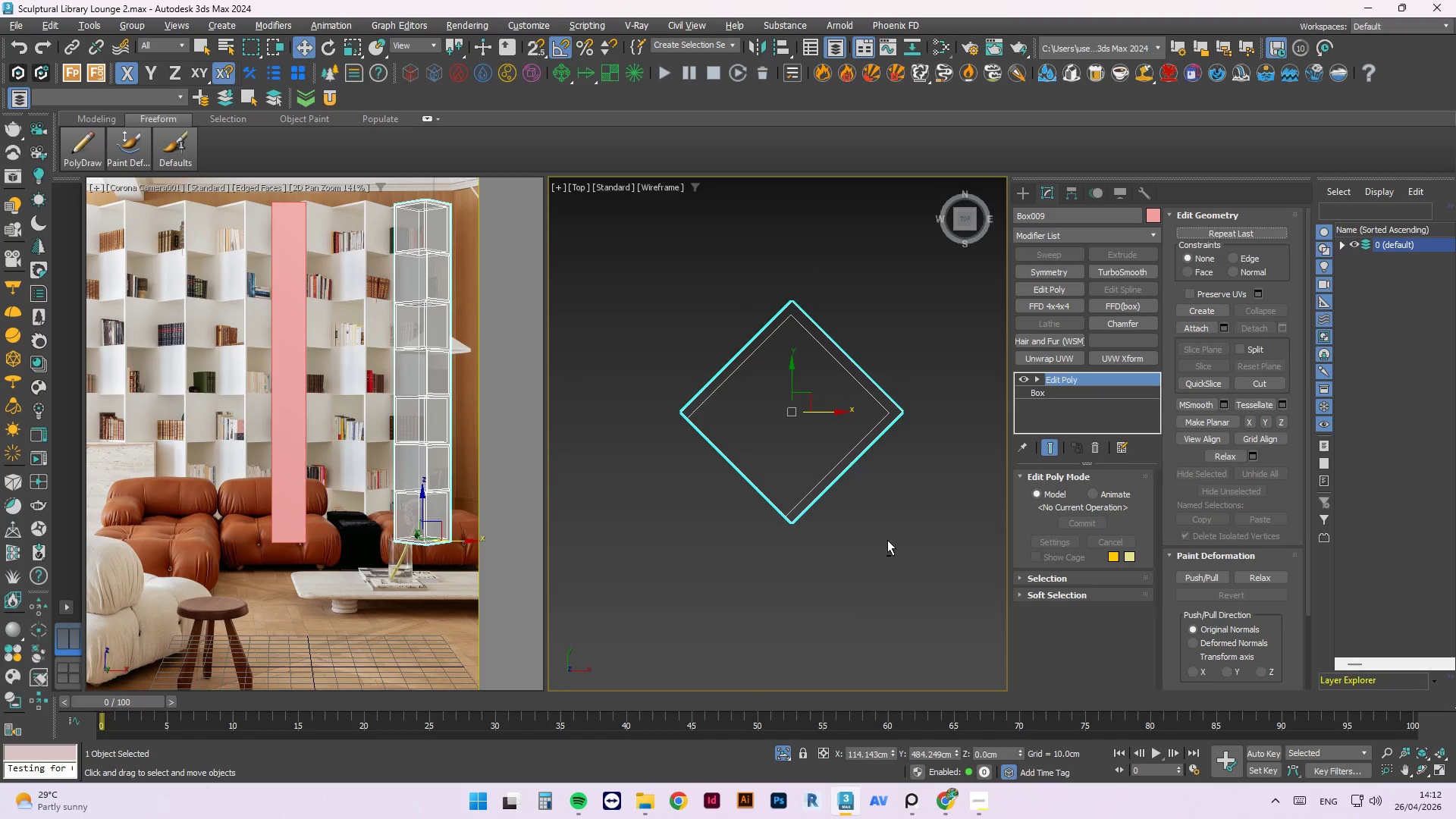 
left_click([921, 369])
 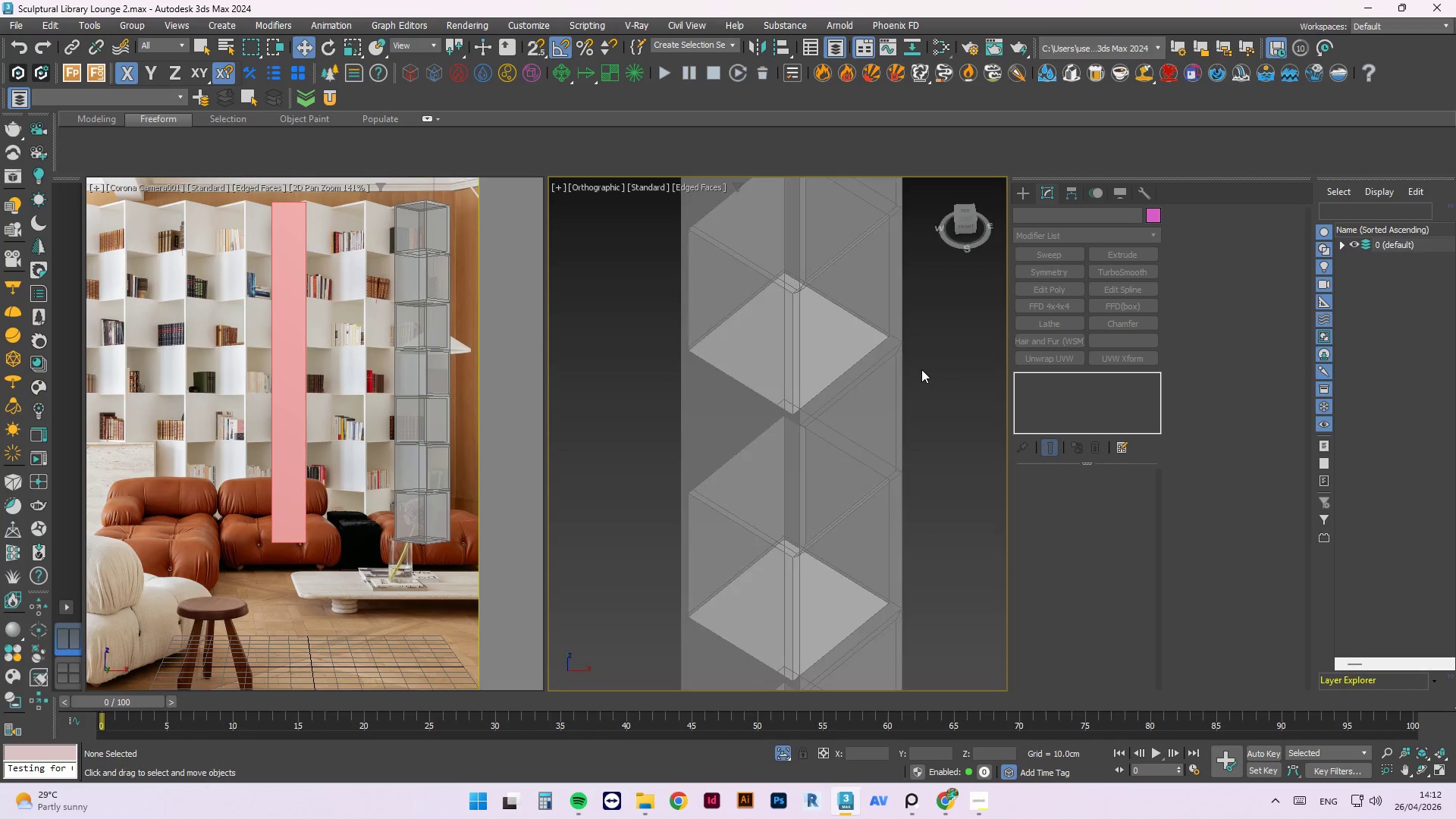 
key(F3)
 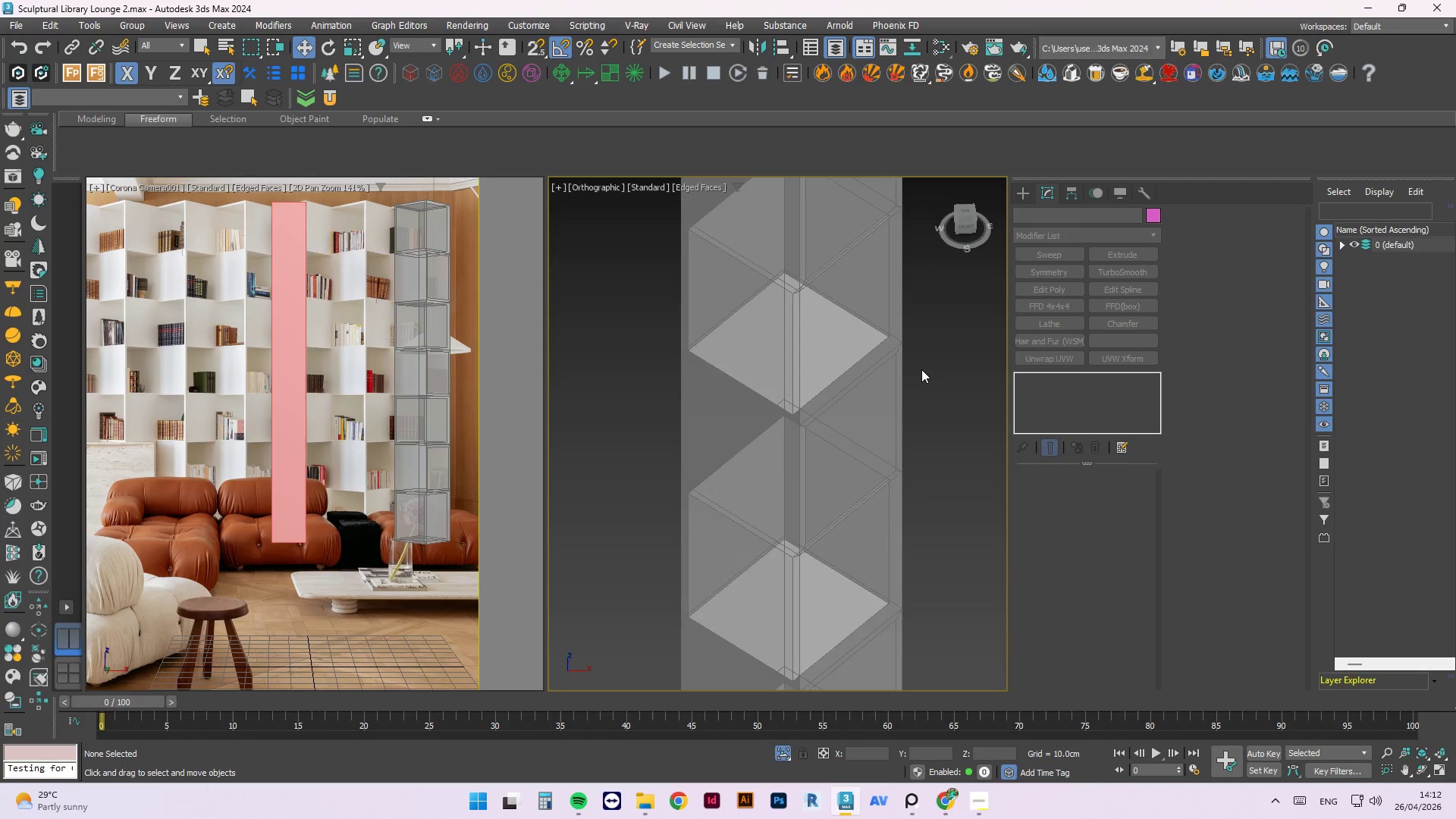 
scroll: coordinate [921, 369], scroll_direction: down, amount: 2.0
 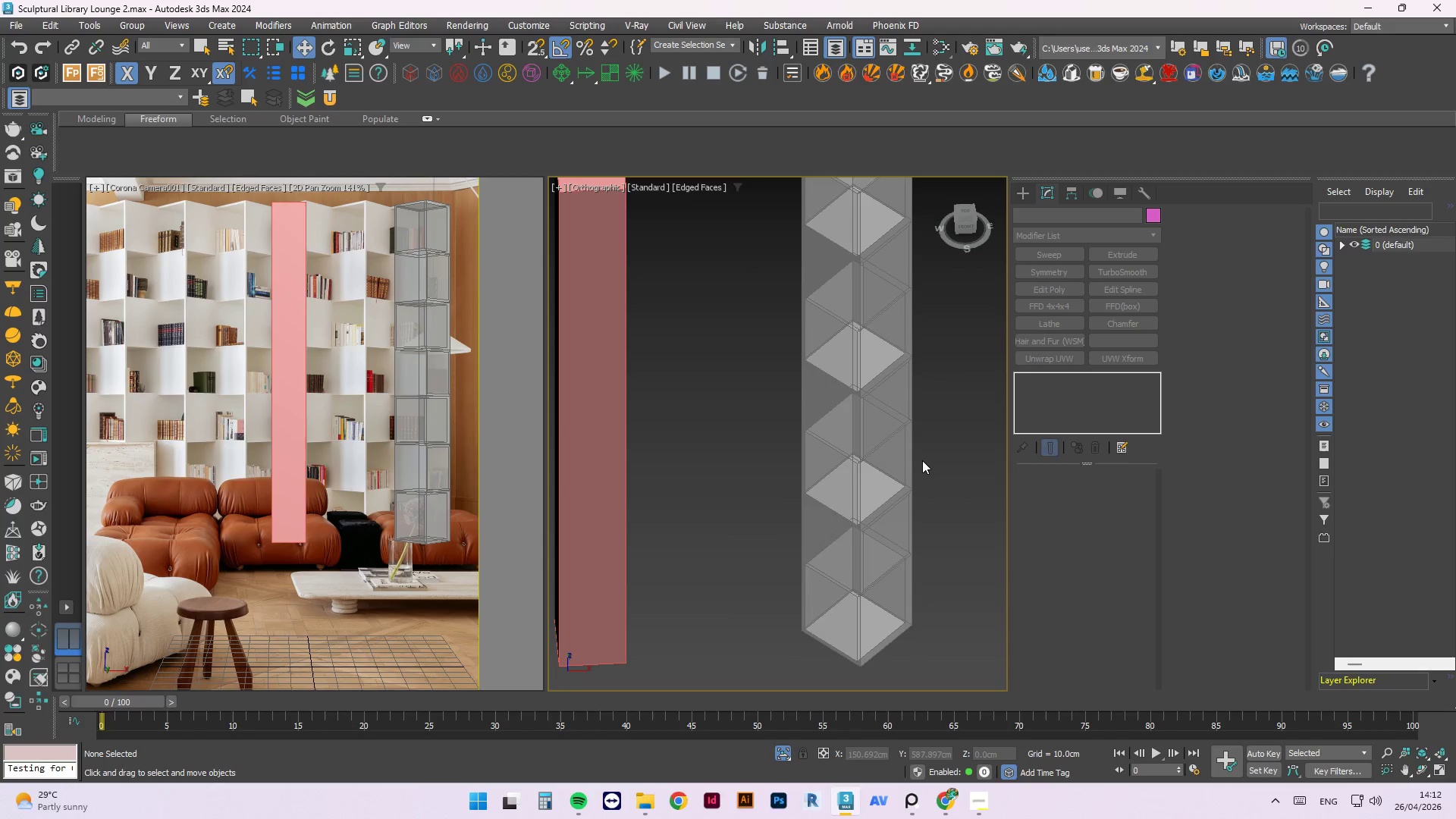 
key(Alt+X)
 